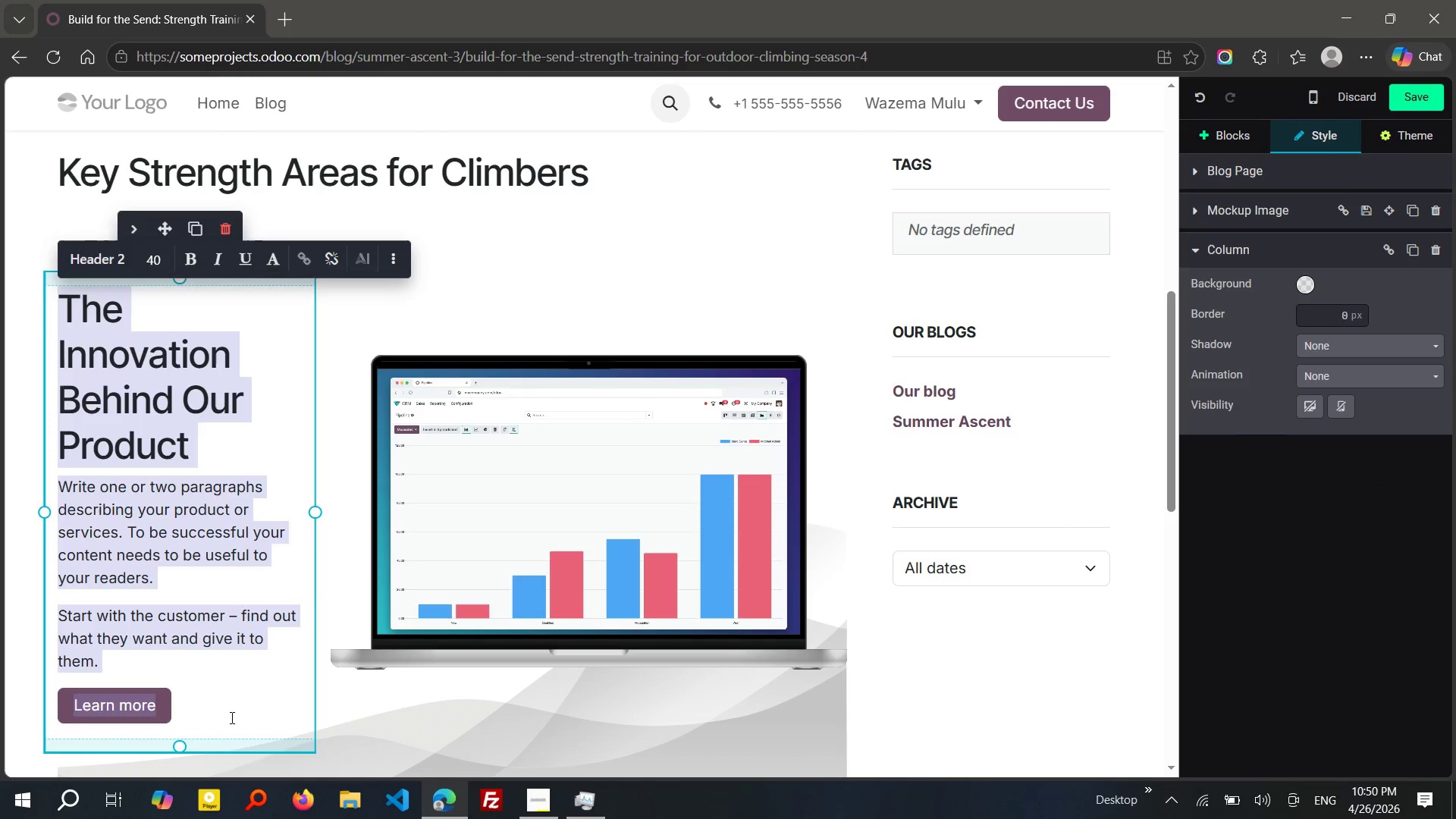 
key(Control+V)
 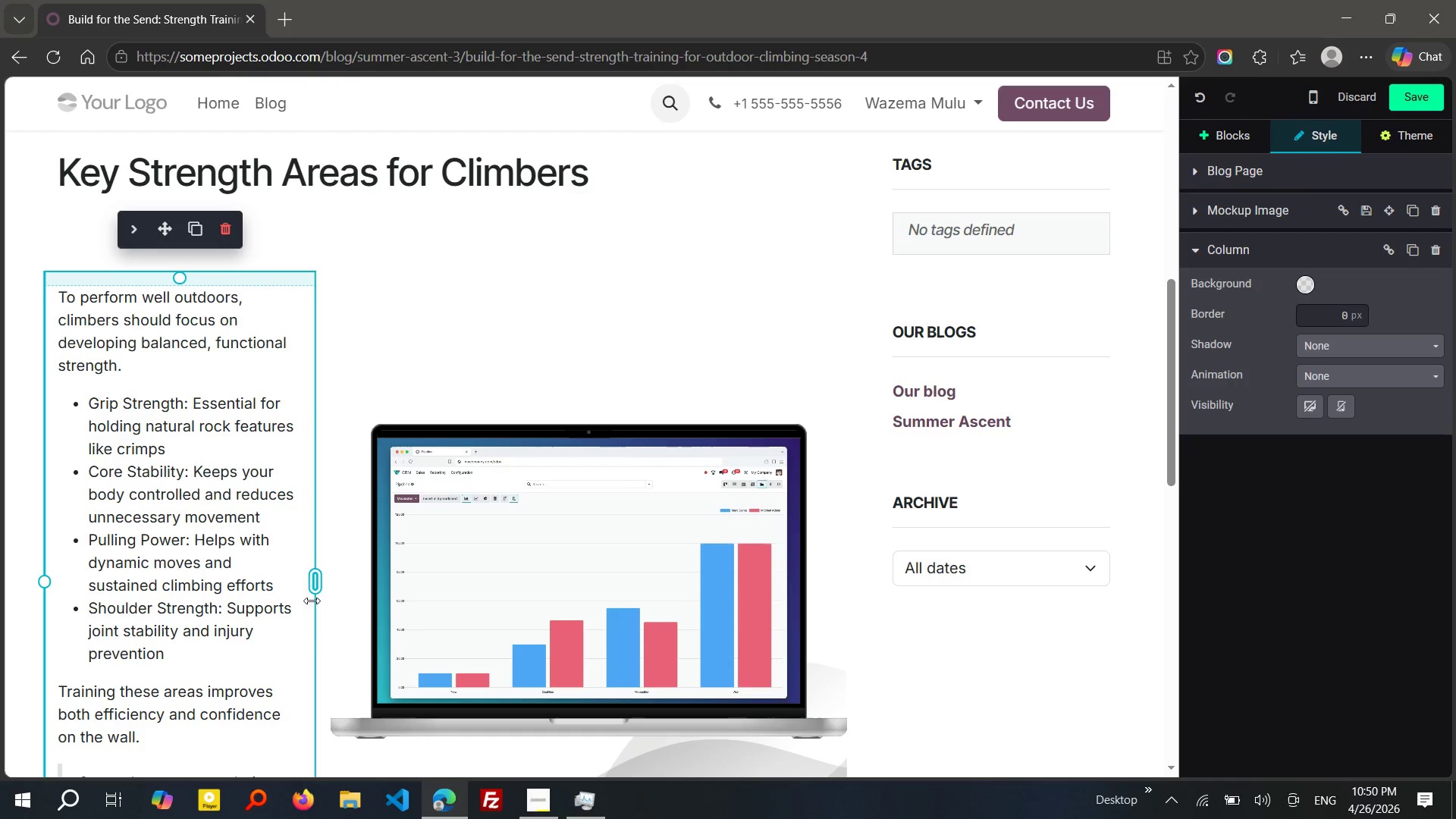 
left_click_drag(start_coordinate=[313, 592], to_coordinate=[373, 594])
 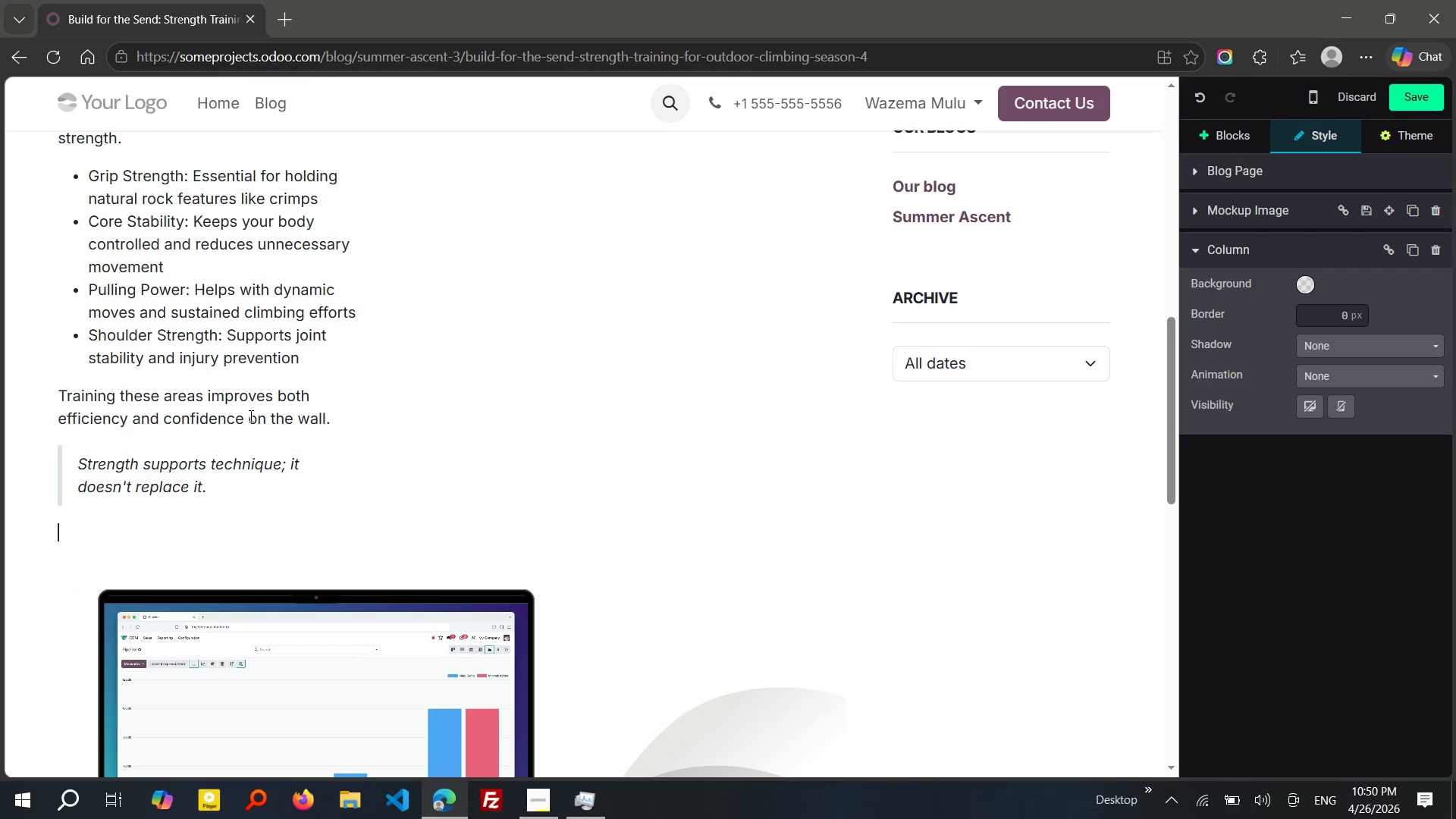 
wait(5.69)
 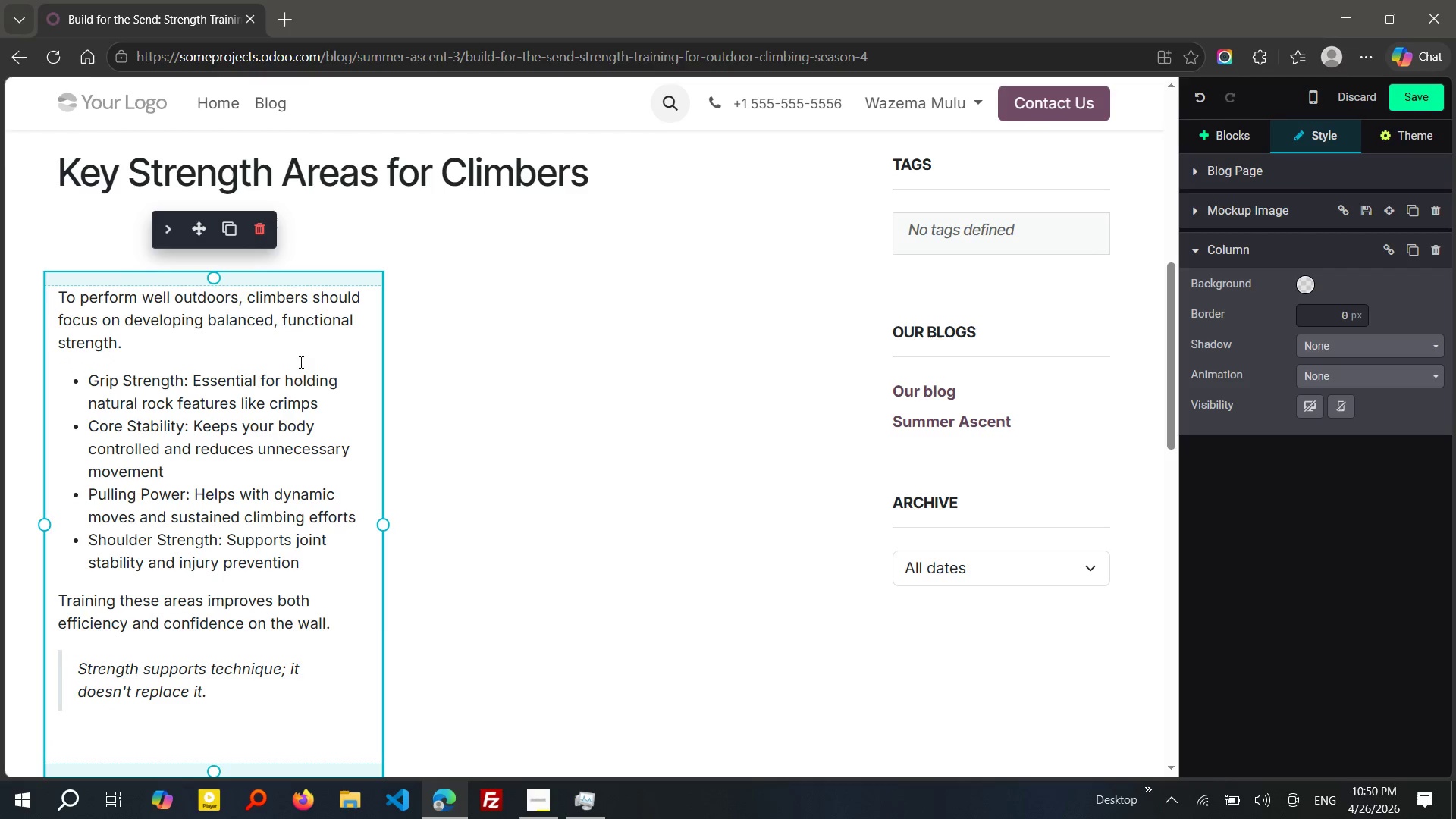 
left_click_drag(start_coordinate=[385, 325], to_coordinate=[326, 331])
 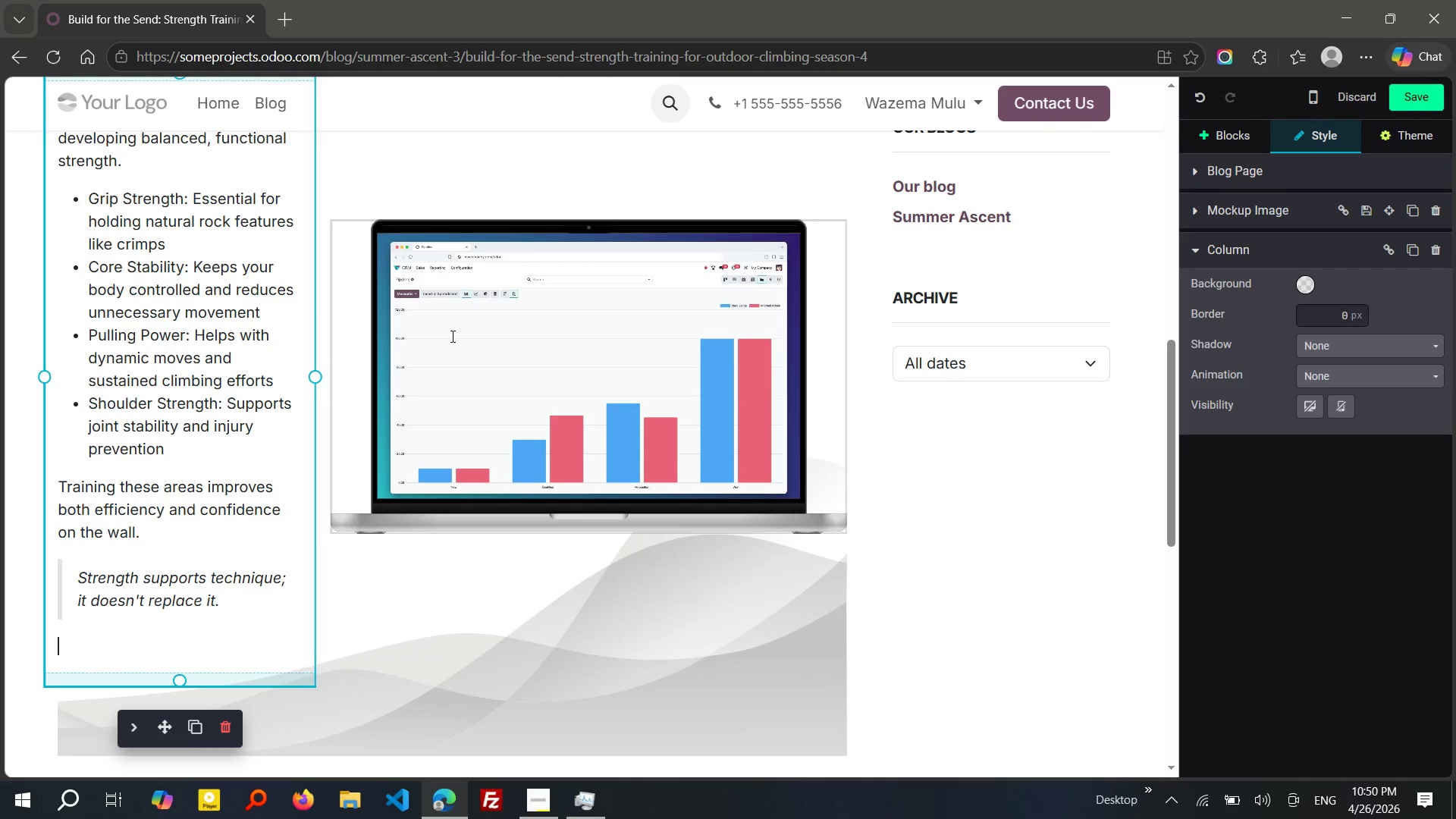 
left_click([451, 336])
 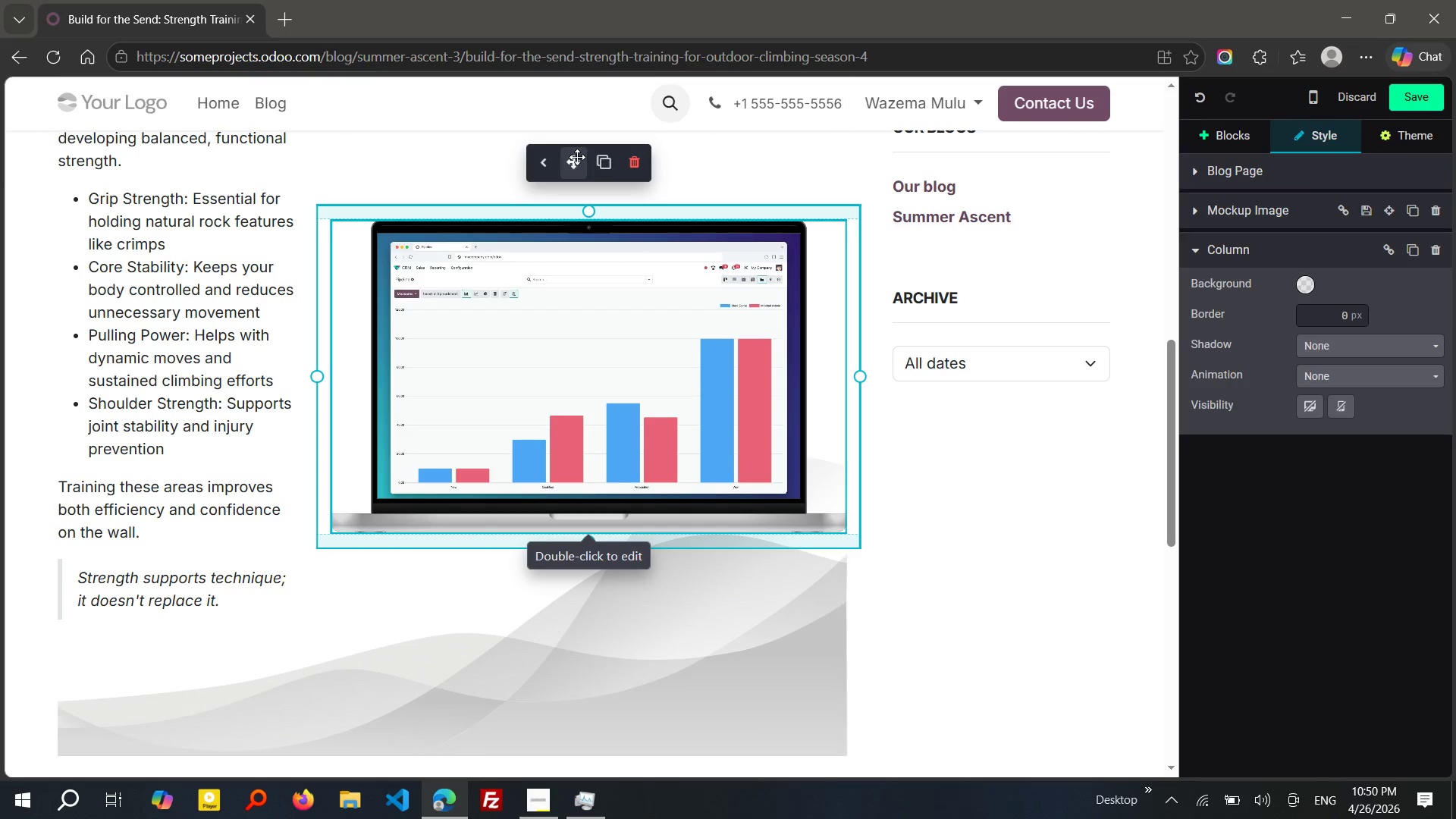 
left_click_drag(start_coordinate=[577, 156], to_coordinate=[626, 182])
 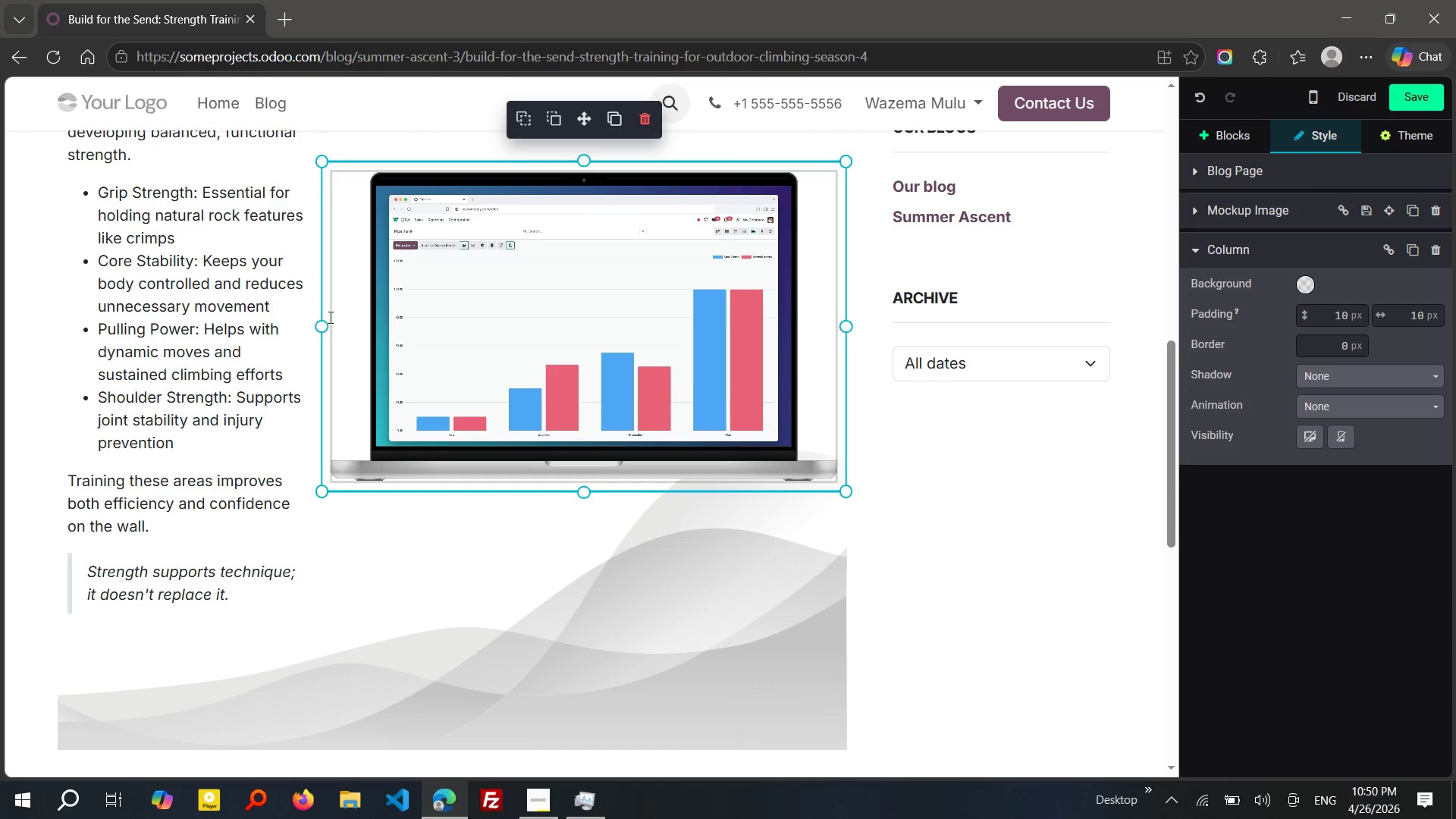 
left_click_drag(start_coordinate=[326, 318], to_coordinate=[376, 331])
 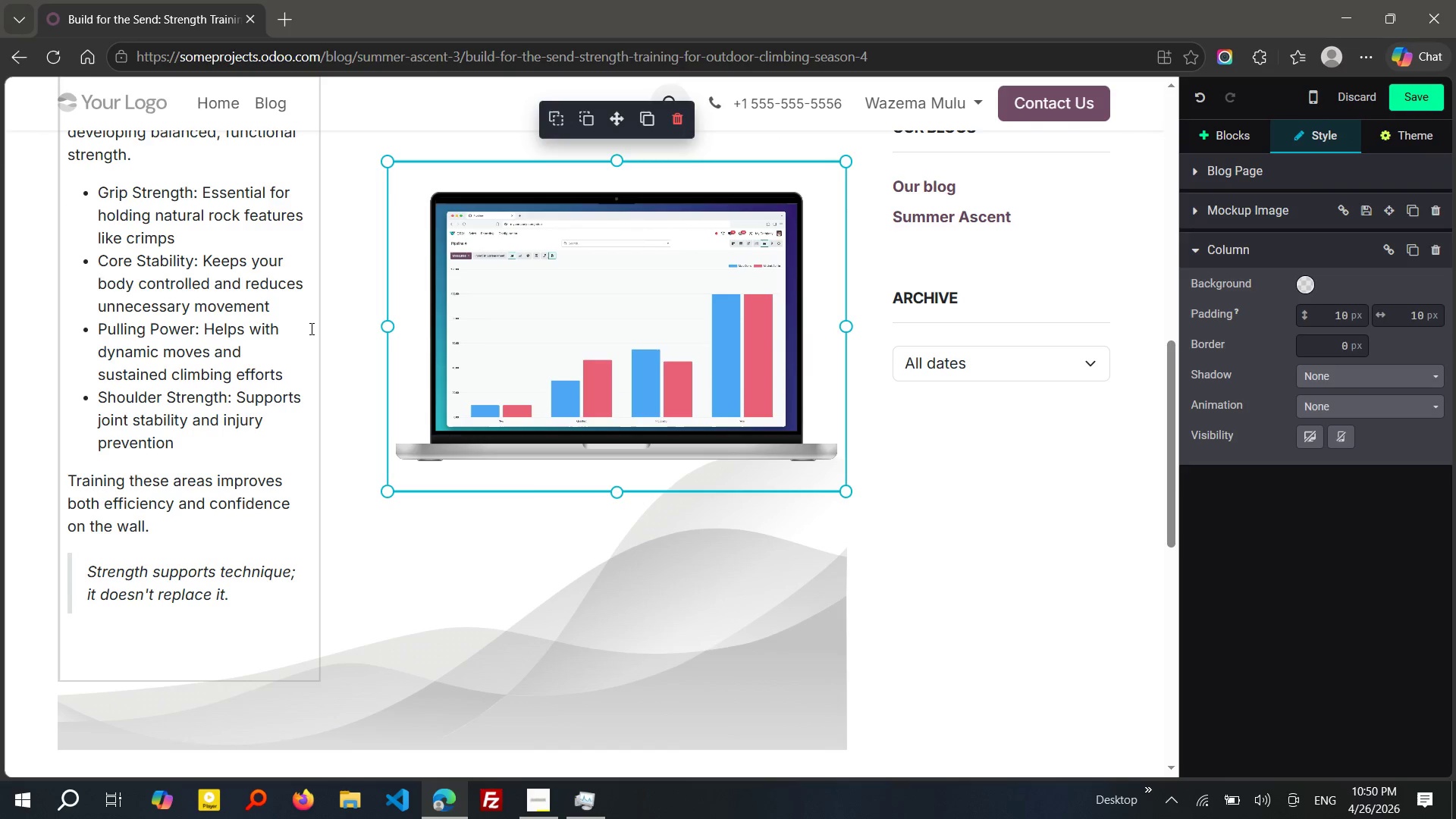 
left_click([310, 328])
 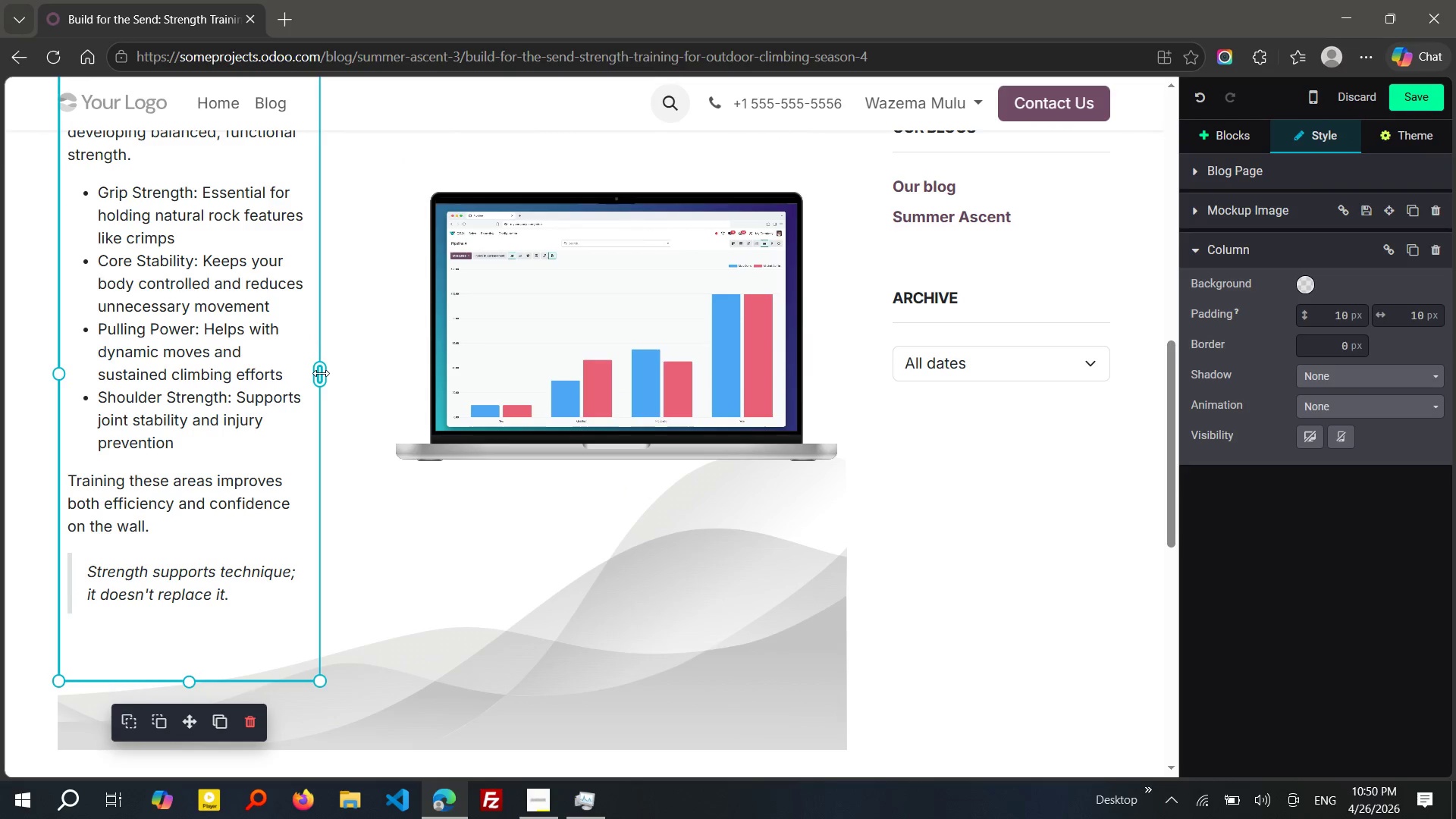 
left_click_drag(start_coordinate=[321, 373], to_coordinate=[372, 380])
 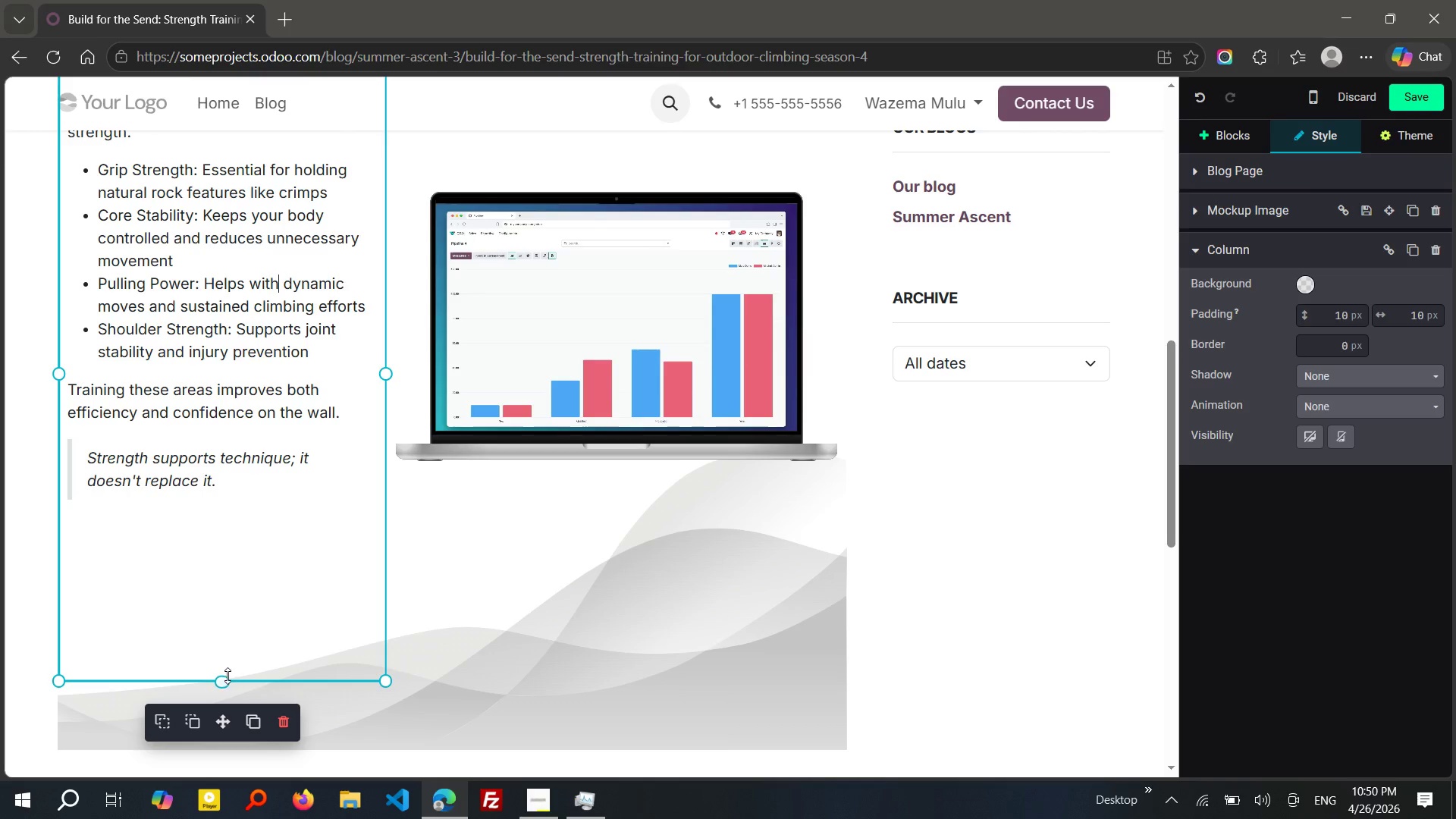 
left_click_drag(start_coordinate=[228, 676], to_coordinate=[238, 513])
 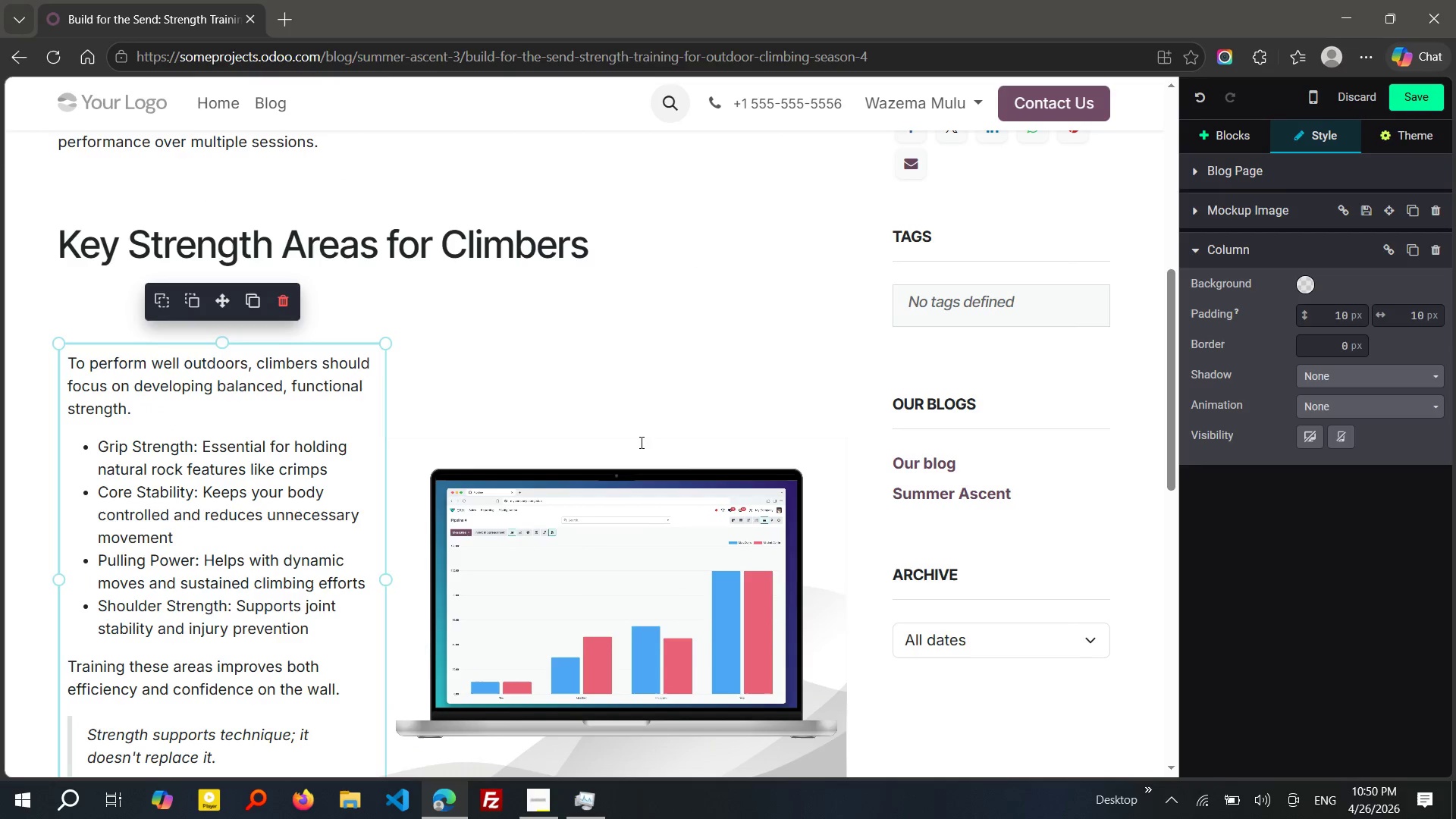 
left_click([632, 517])
 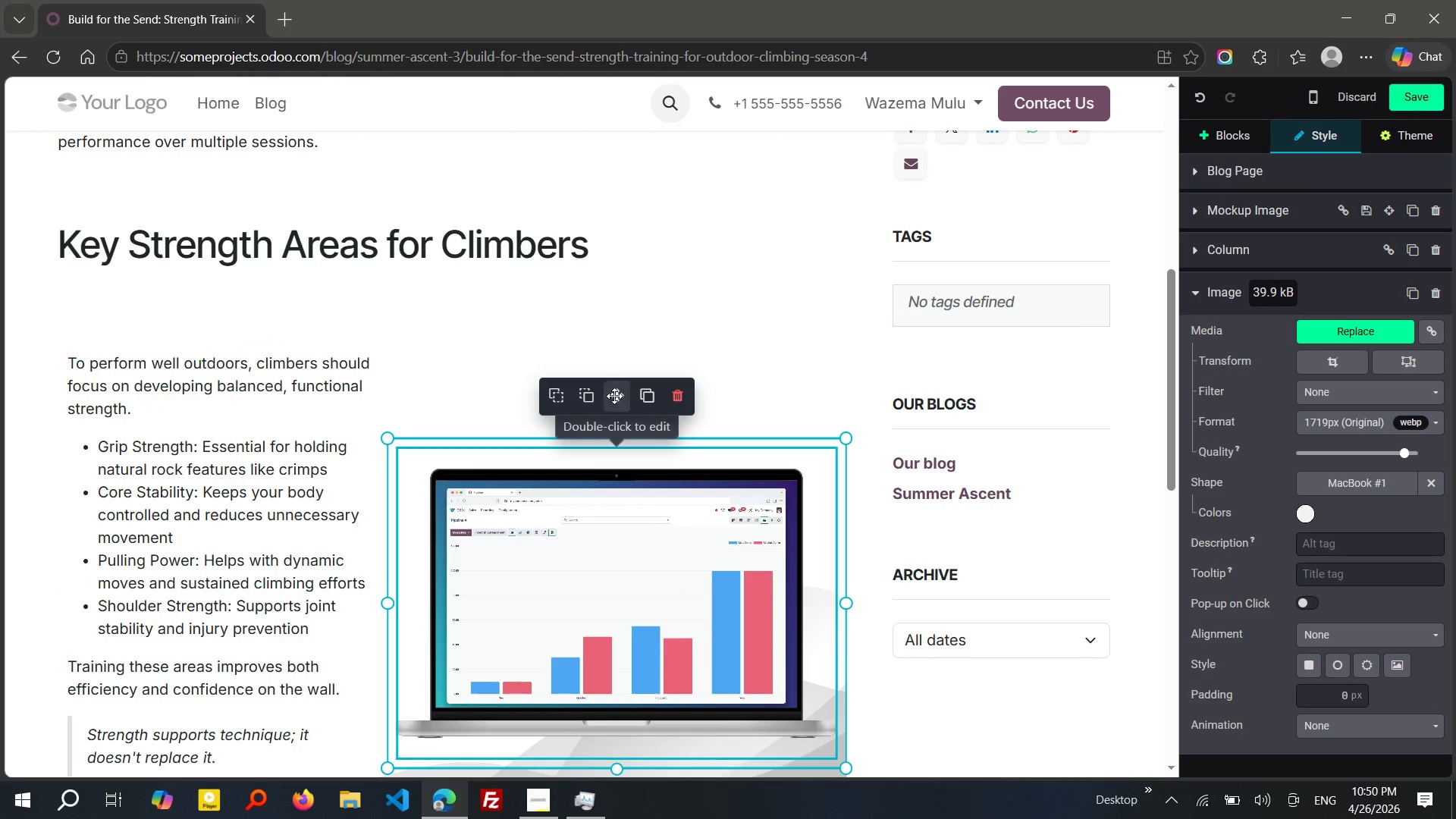 
left_click_drag(start_coordinate=[614, 395], to_coordinate=[617, 364])
 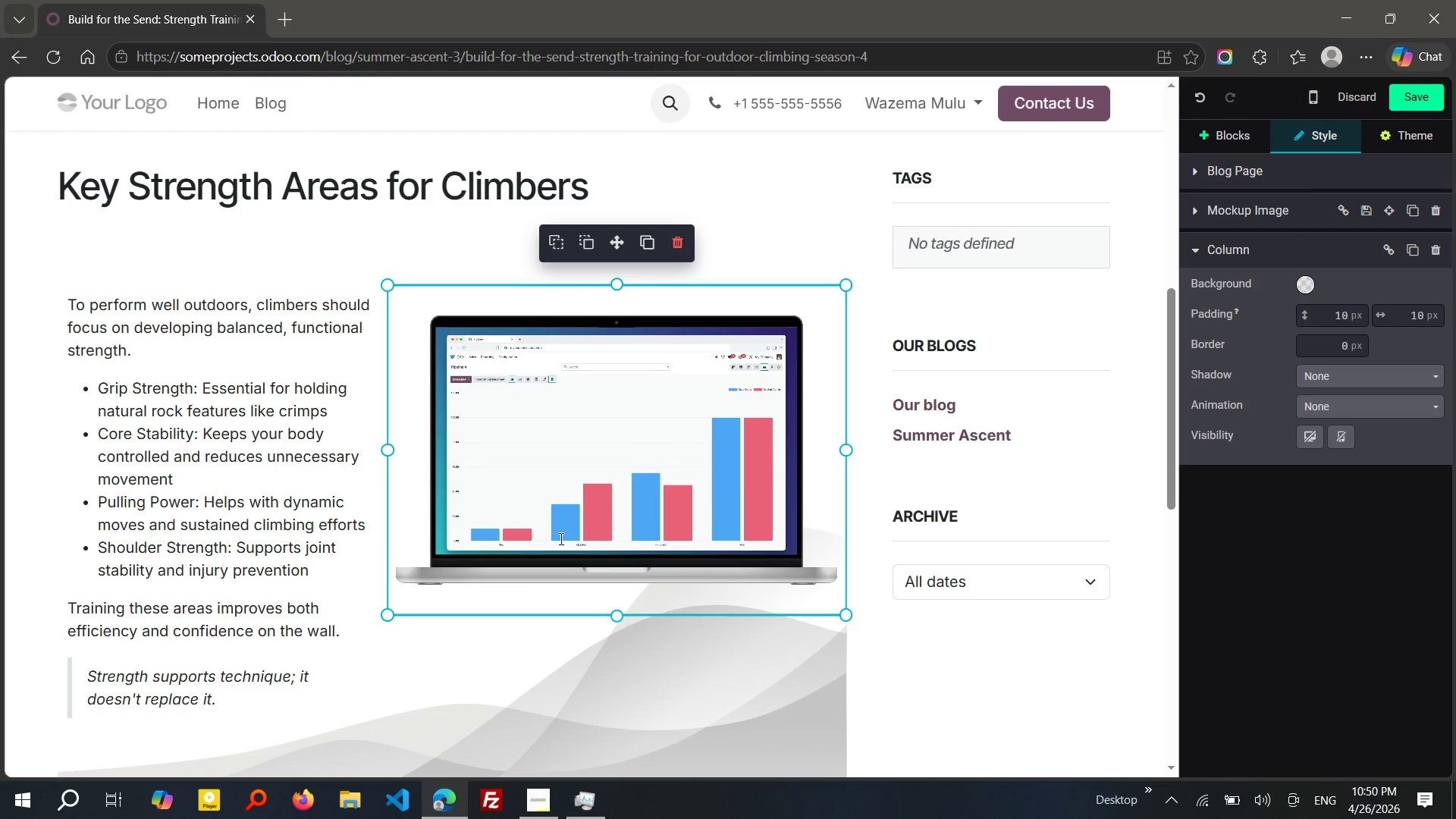 
left_click([414, 660])
 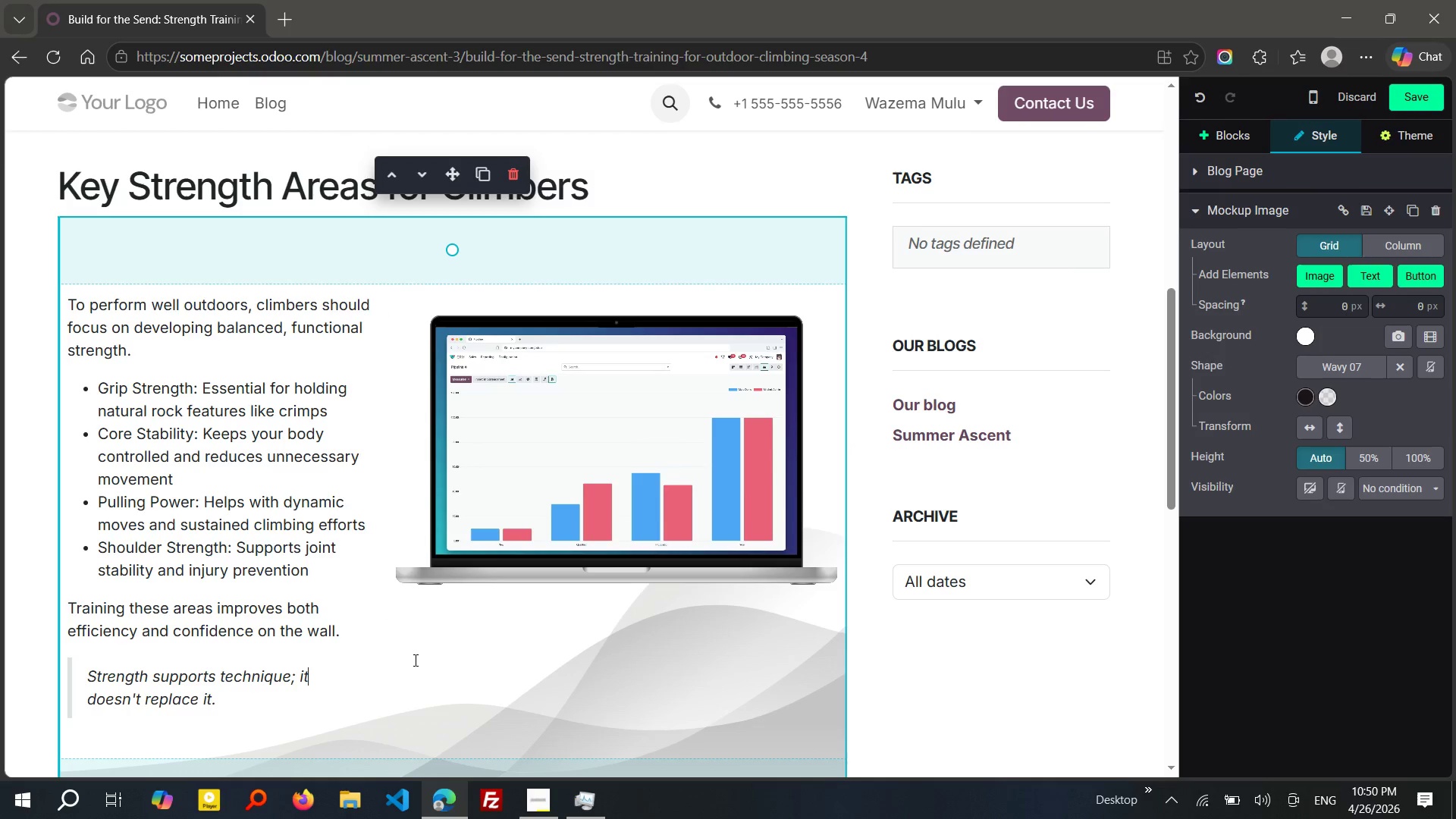 
left_click([253, 535])
 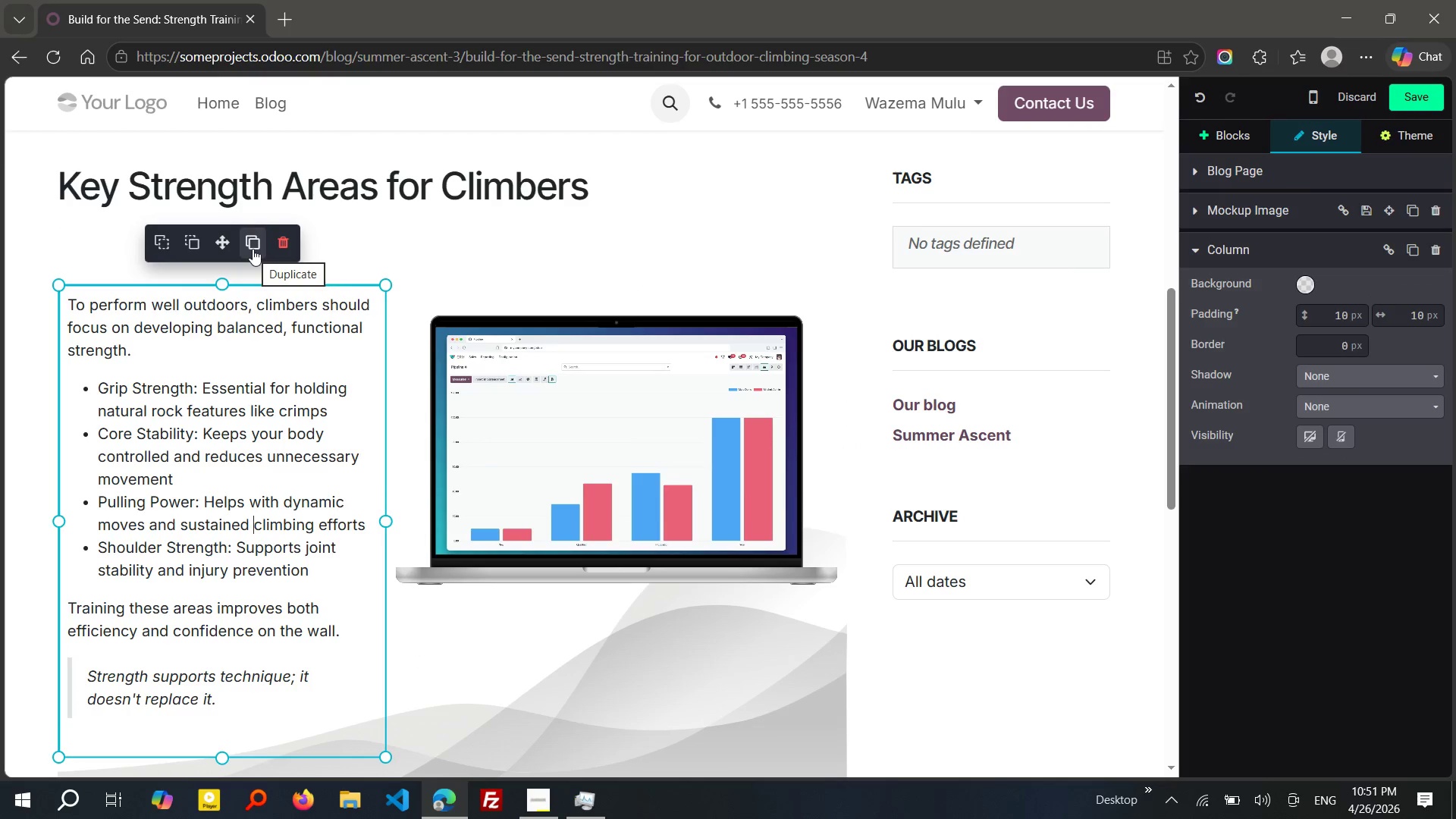 
wait(7.2)
 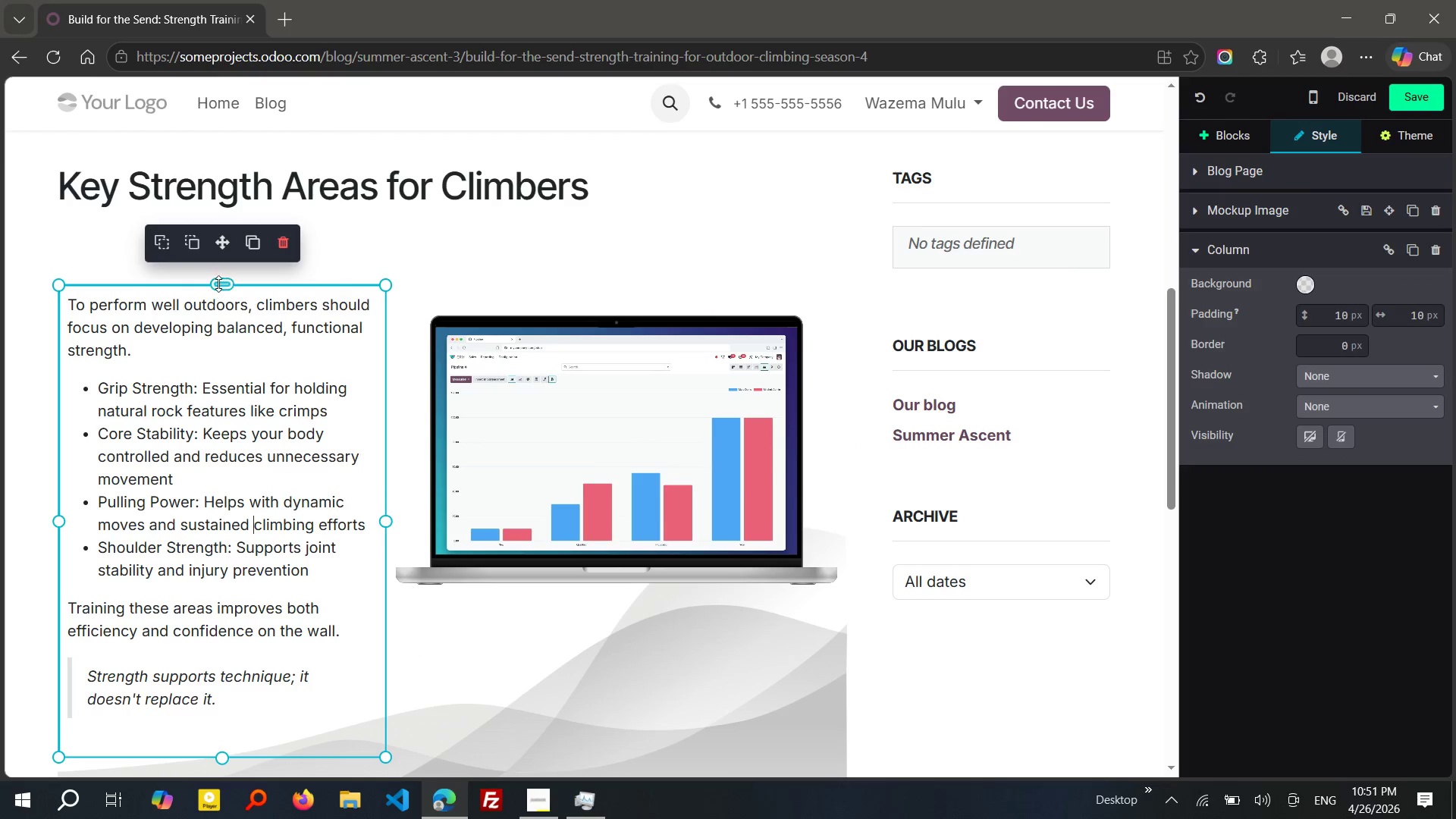 
left_click([253, 249])
 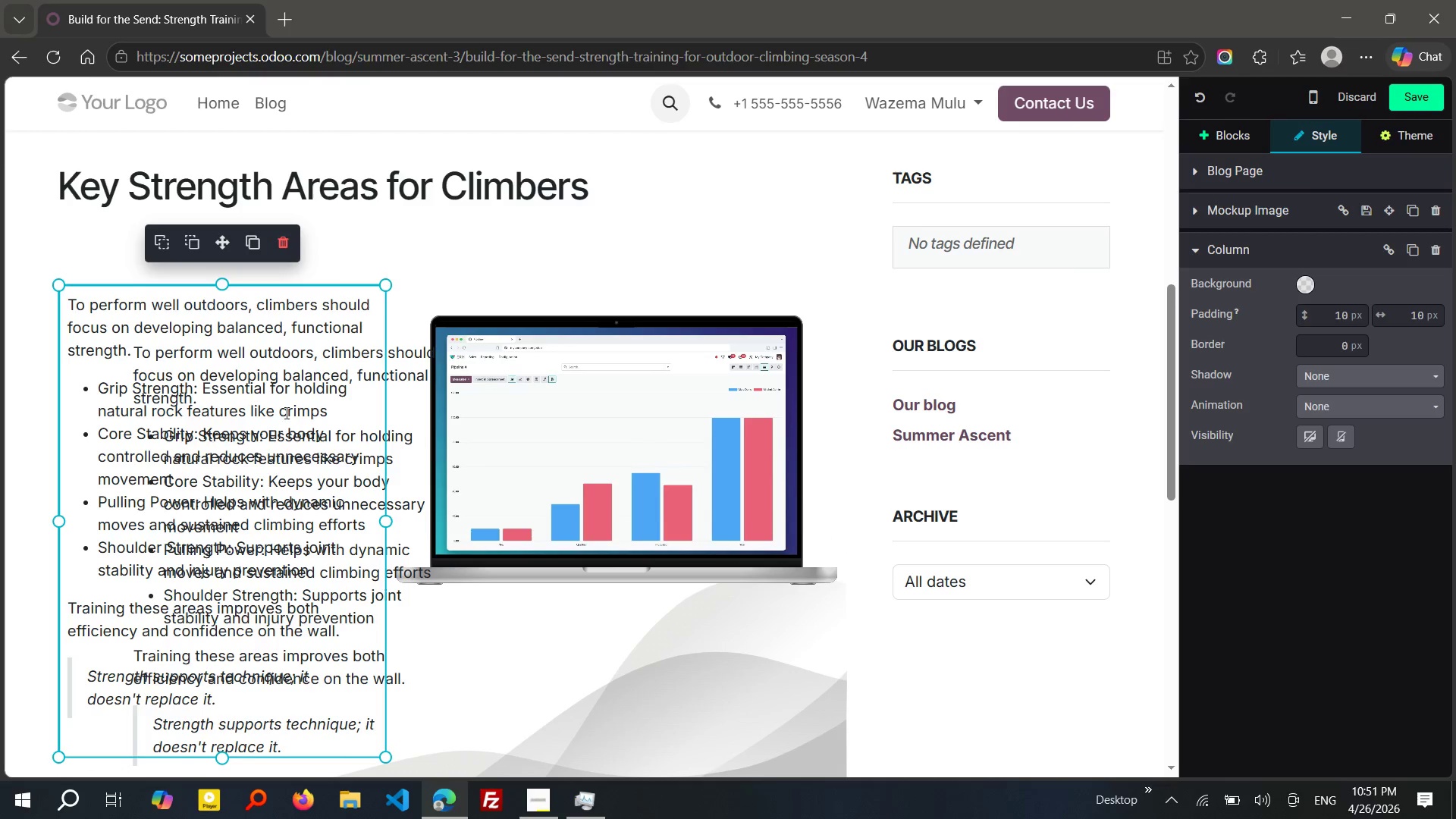 
left_click([306, 532])
 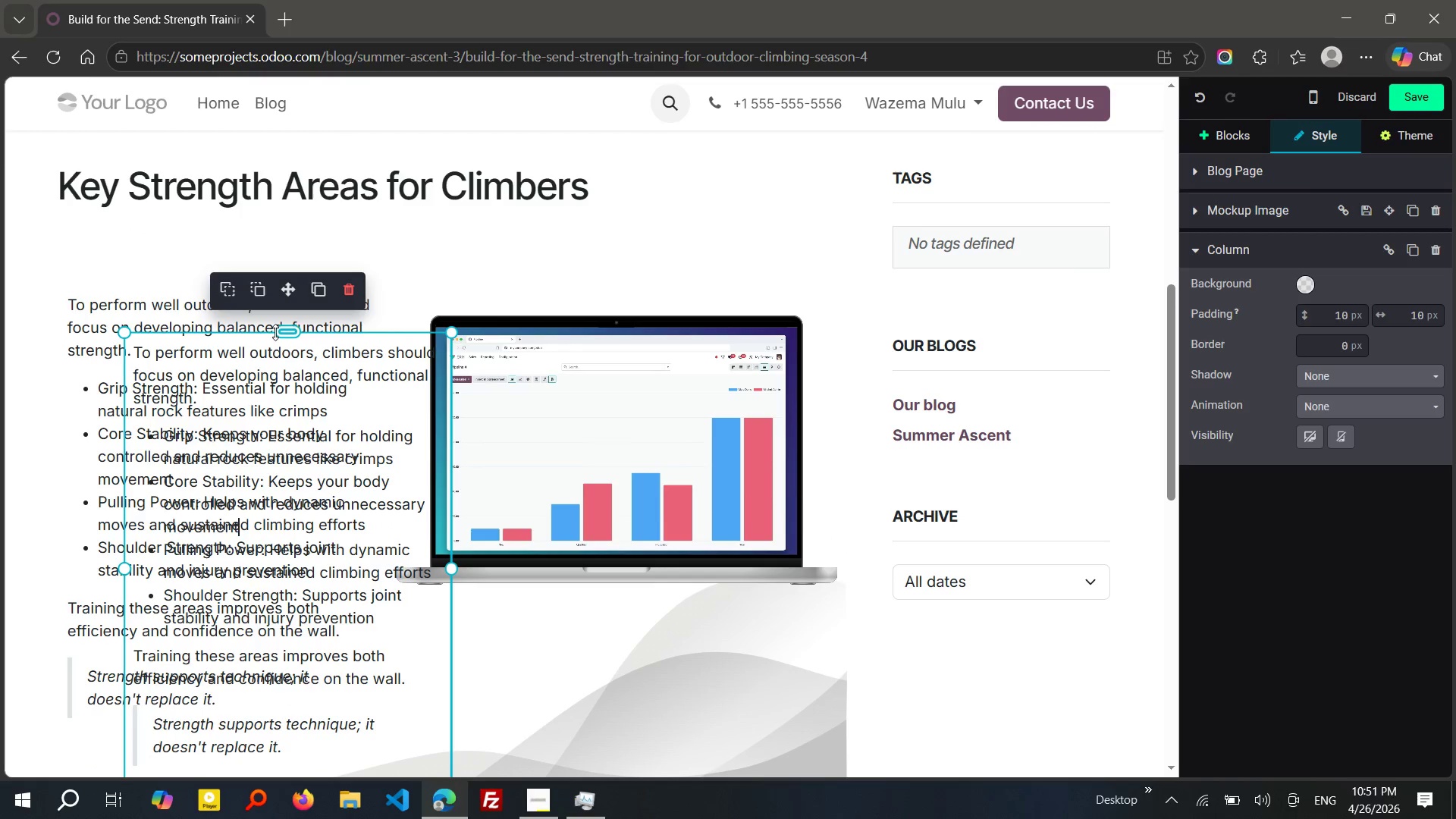 
left_click_drag(start_coordinate=[285, 293], to_coordinate=[550, 384])
 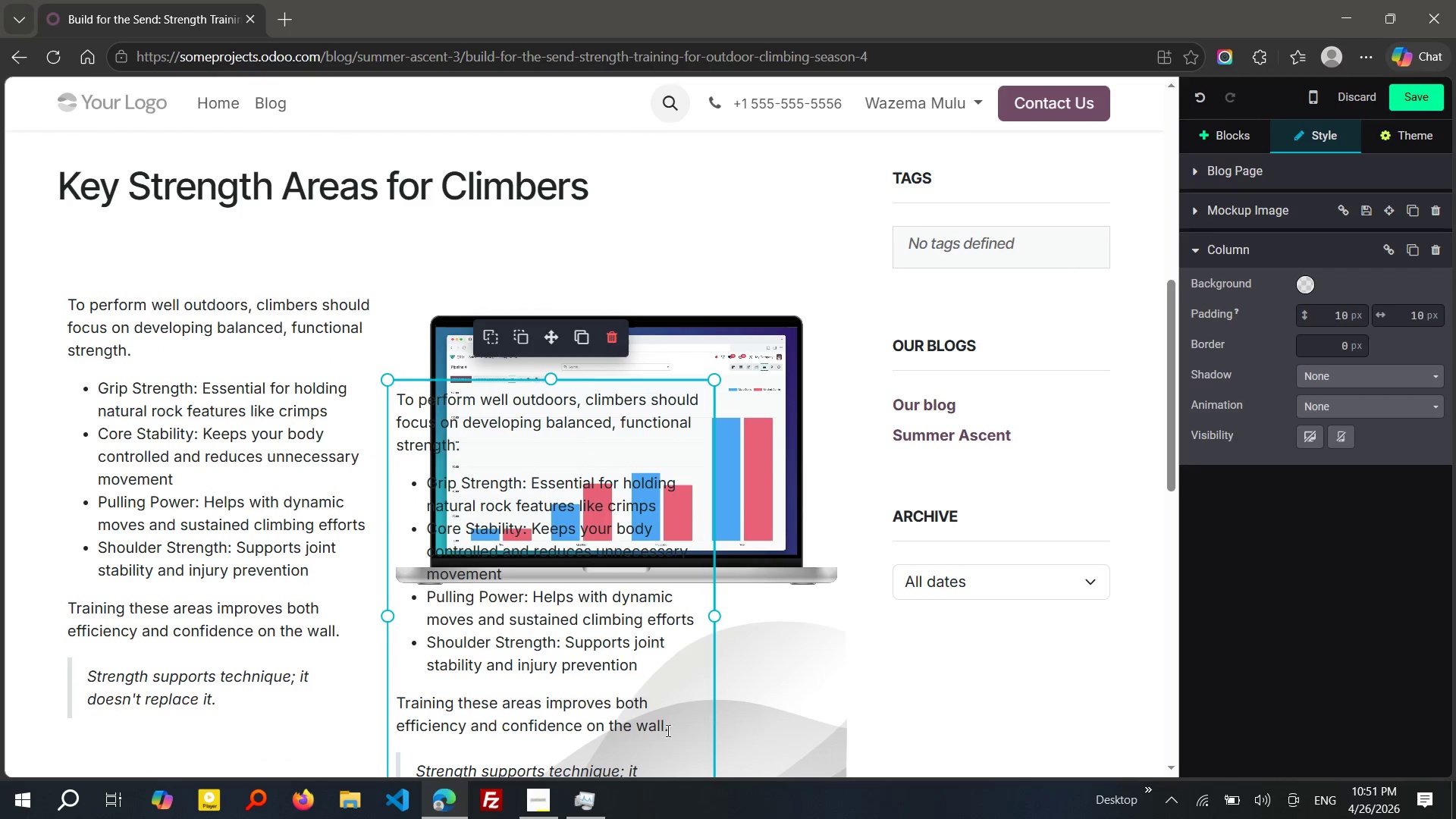 
left_click_drag(start_coordinate=[671, 723], to_coordinate=[388, 406])
 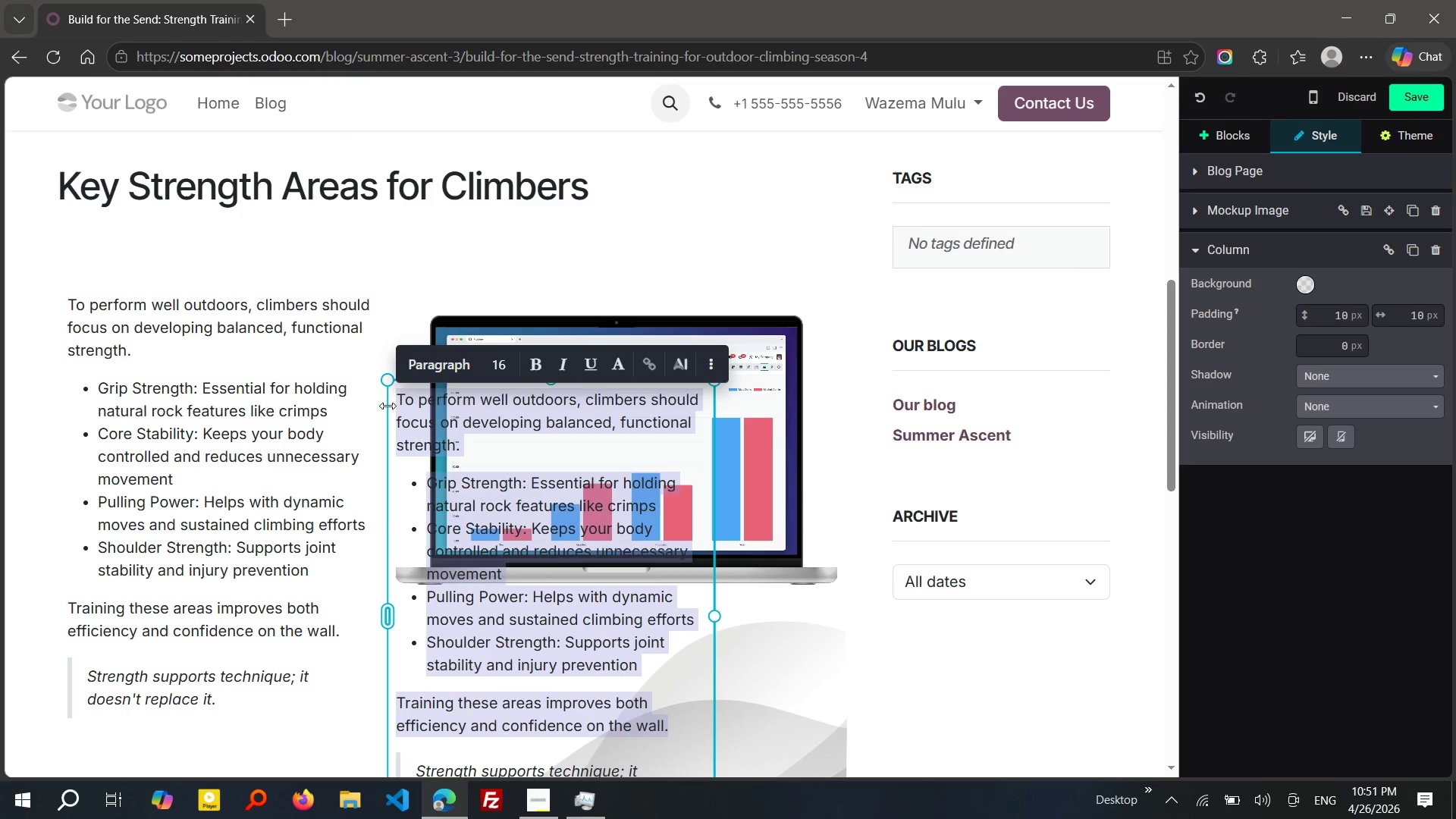 
key(Backspace)
 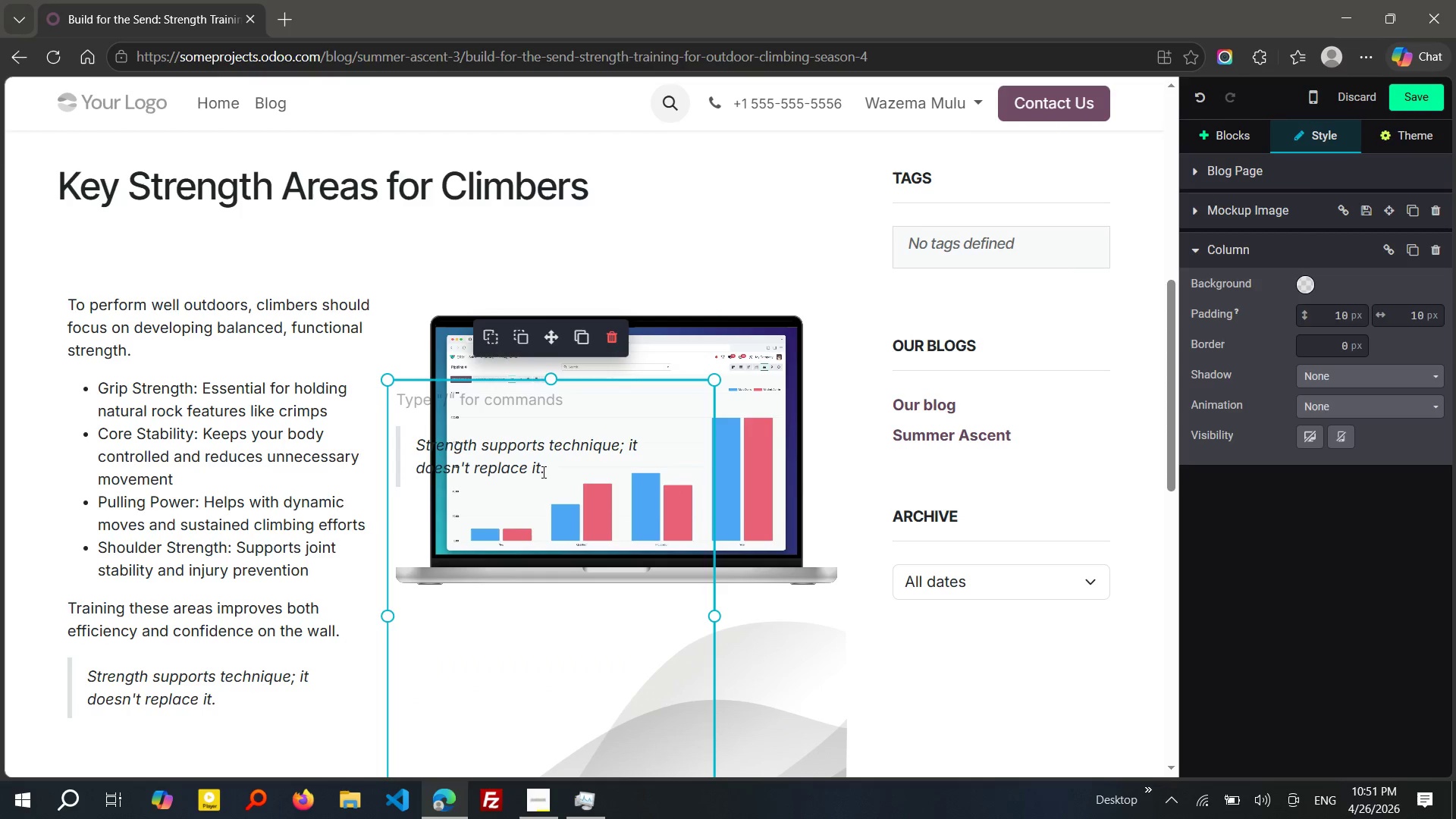 
left_click_drag(start_coordinate=[550, 381], to_coordinate=[541, 660])
 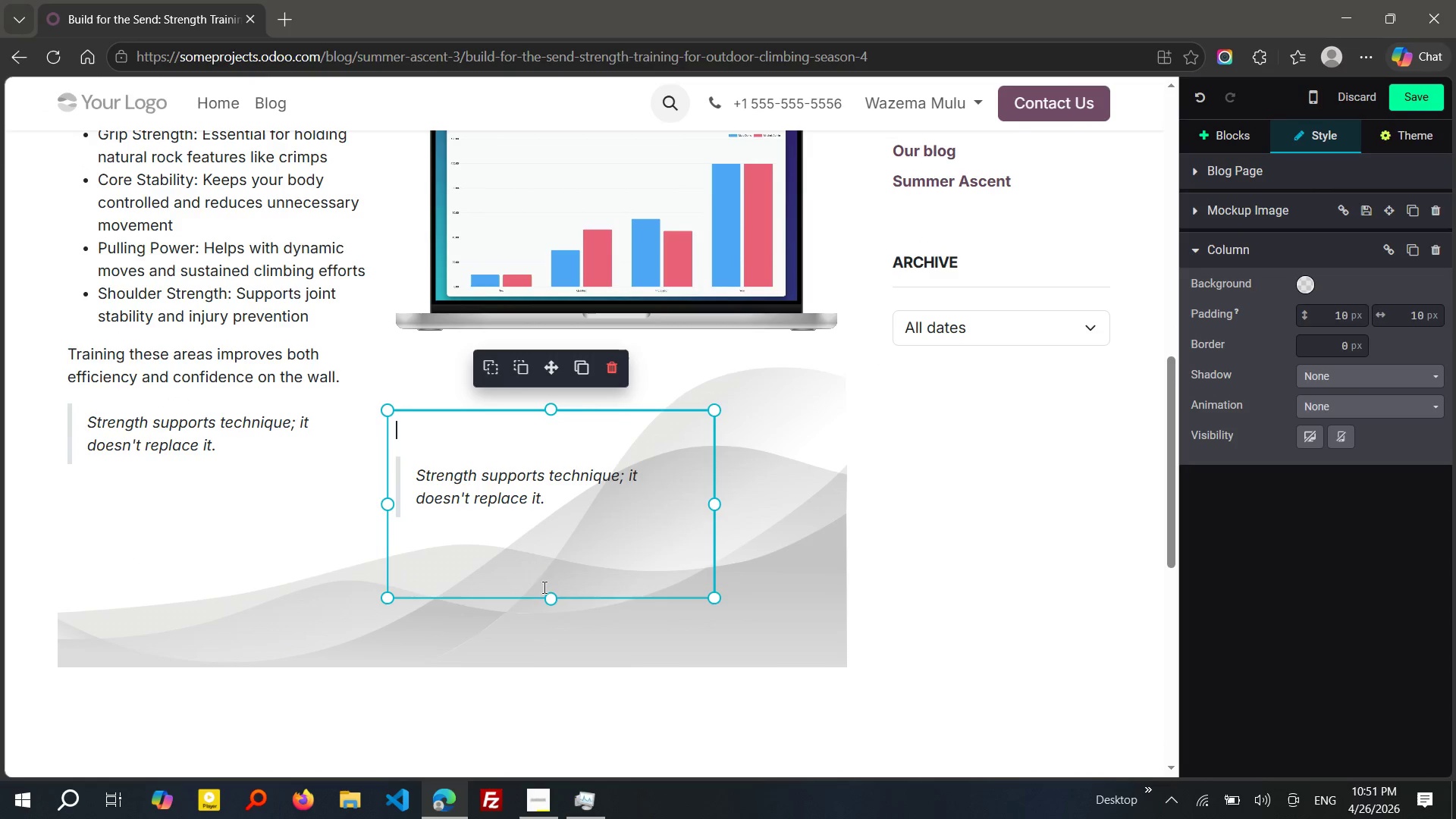 
left_click_drag(start_coordinate=[547, 596], to_coordinate=[546, 535])
 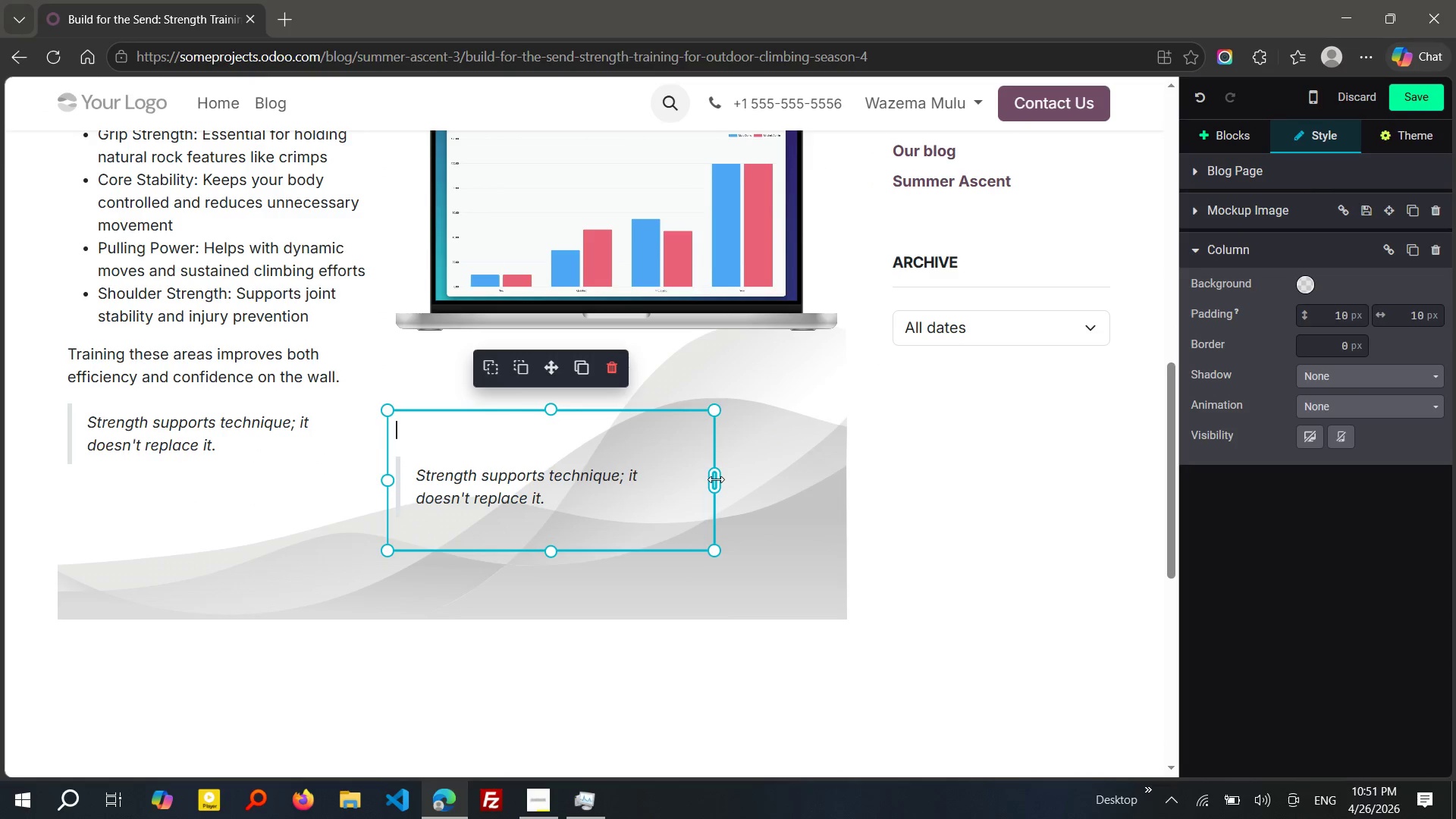 
left_click_drag(start_coordinate=[716, 479], to_coordinate=[831, 476])
 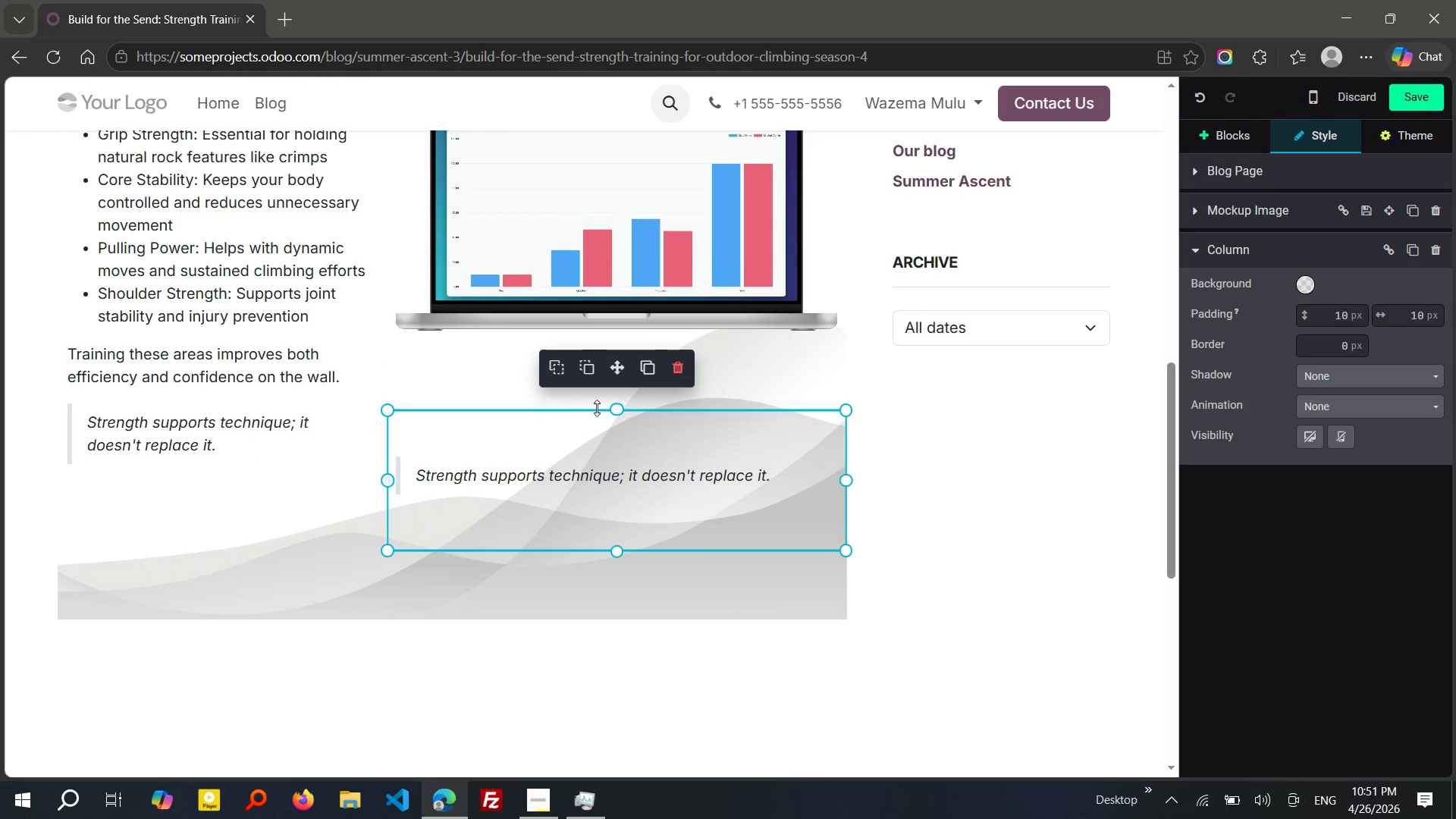 
left_click_drag(start_coordinate=[629, 408], to_coordinate=[615, 473])
 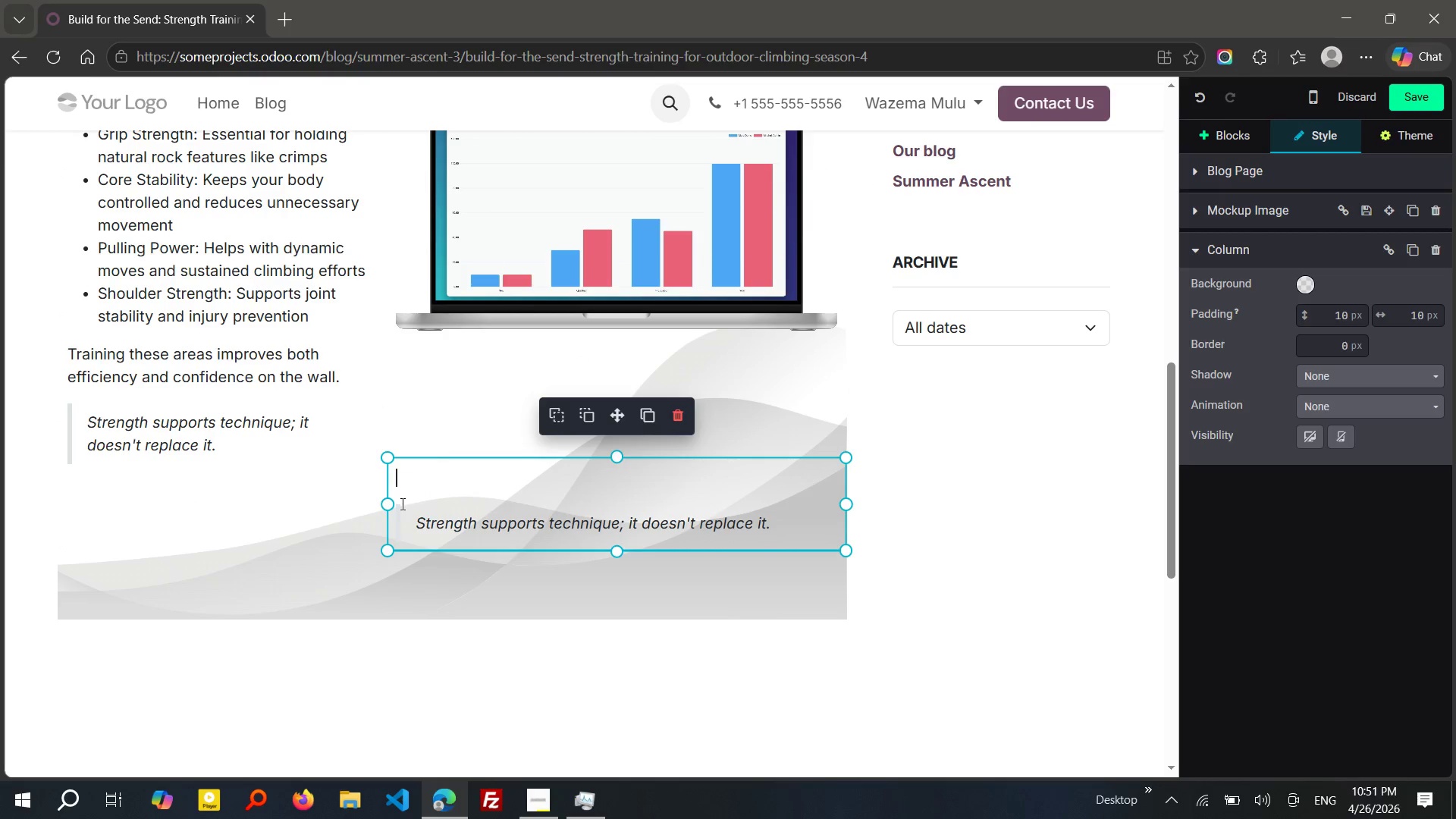 
key(Delete)
 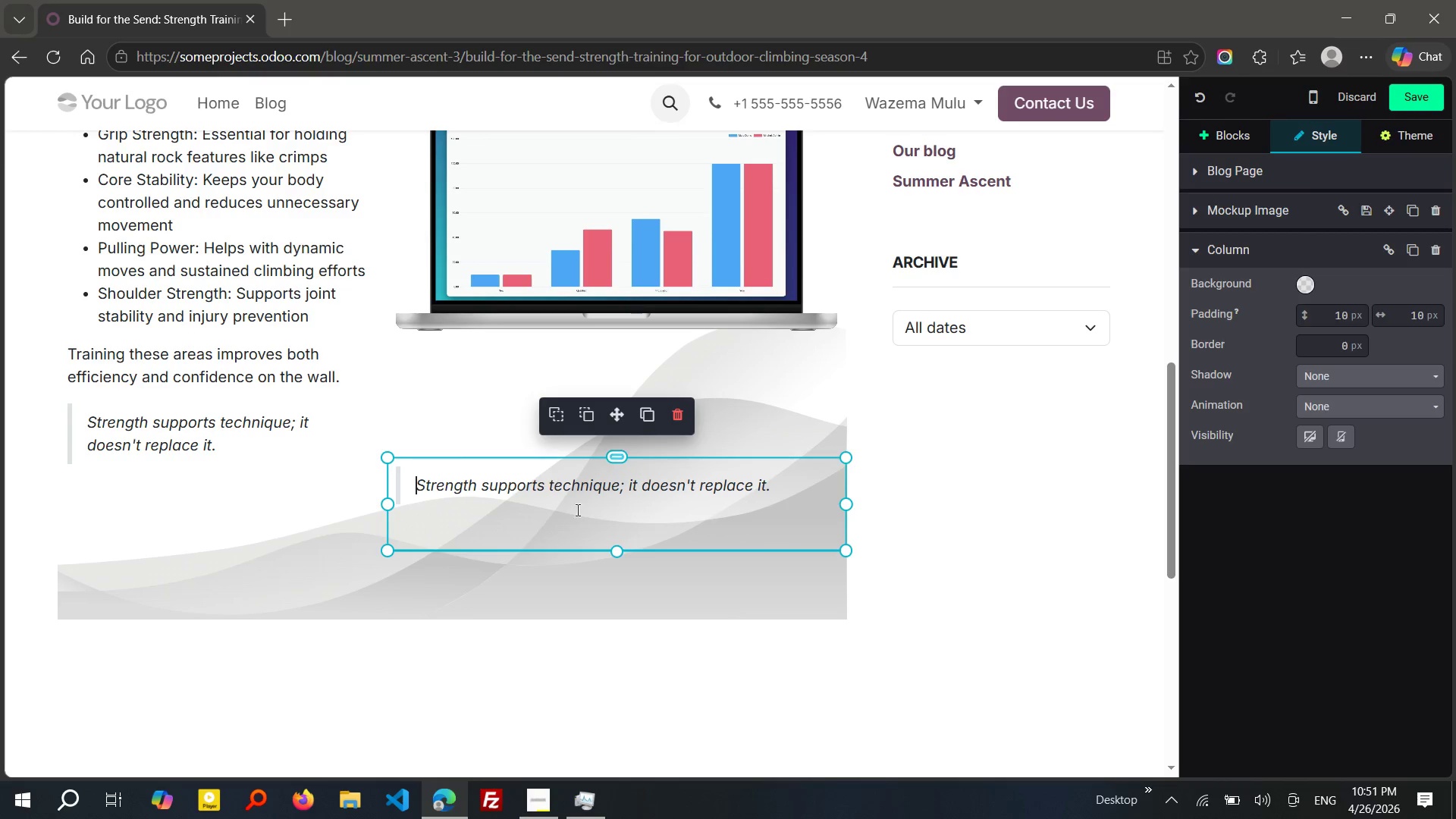 
left_click_drag(start_coordinate=[620, 557], to_coordinate=[616, 518])
 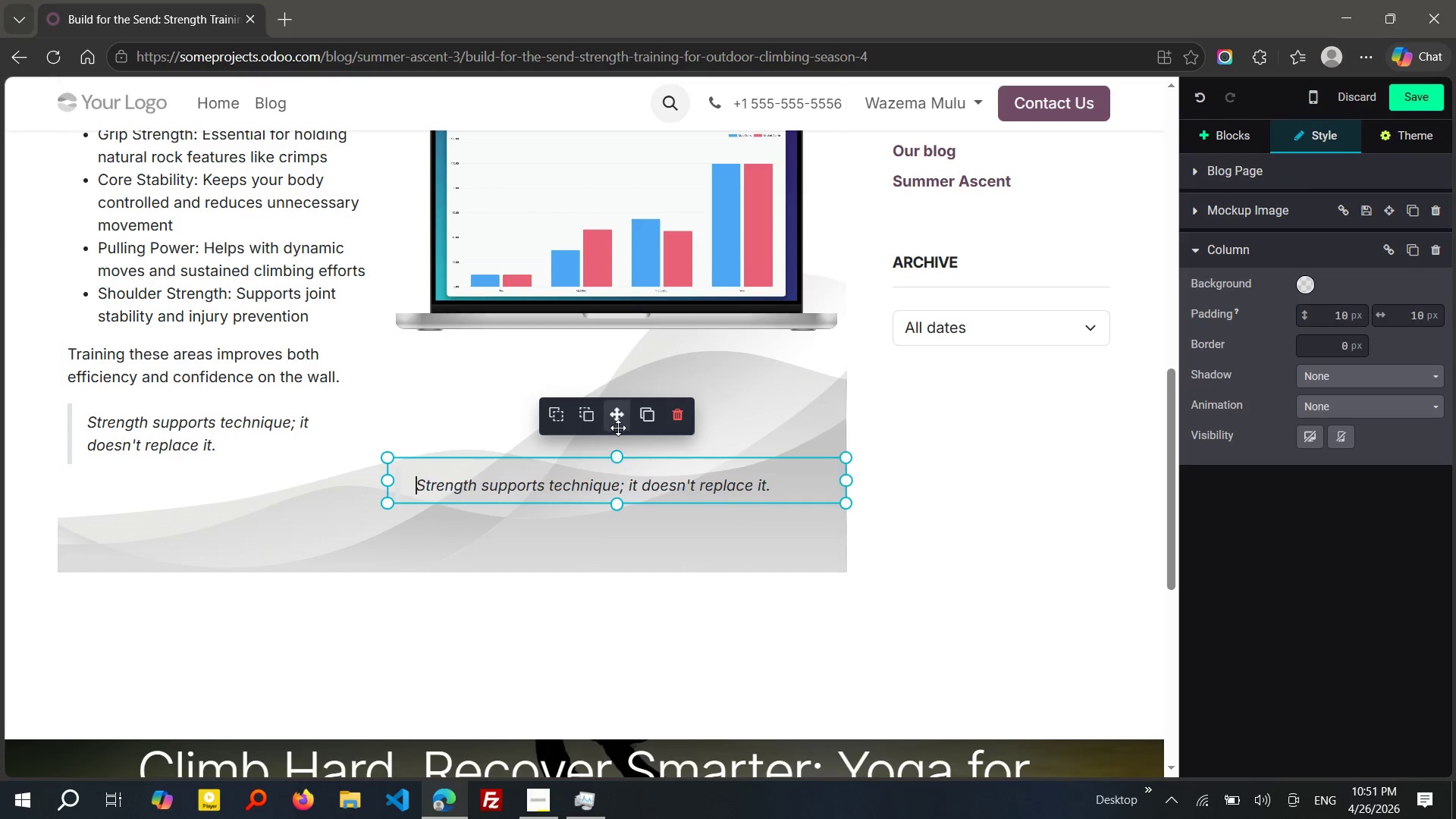 
left_click_drag(start_coordinate=[619, 415], to_coordinate=[620, 402])
 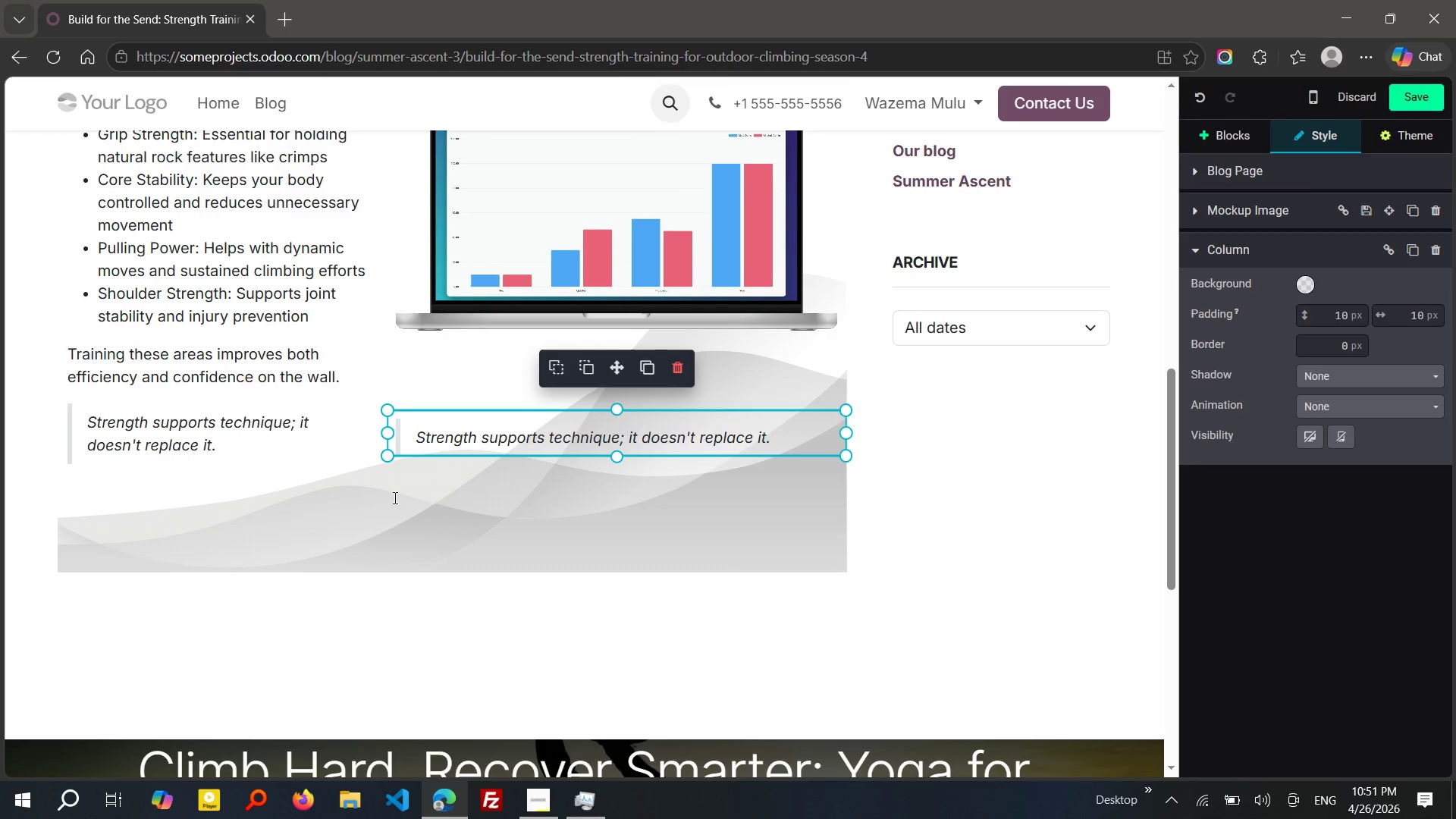 
left_click([394, 497])
 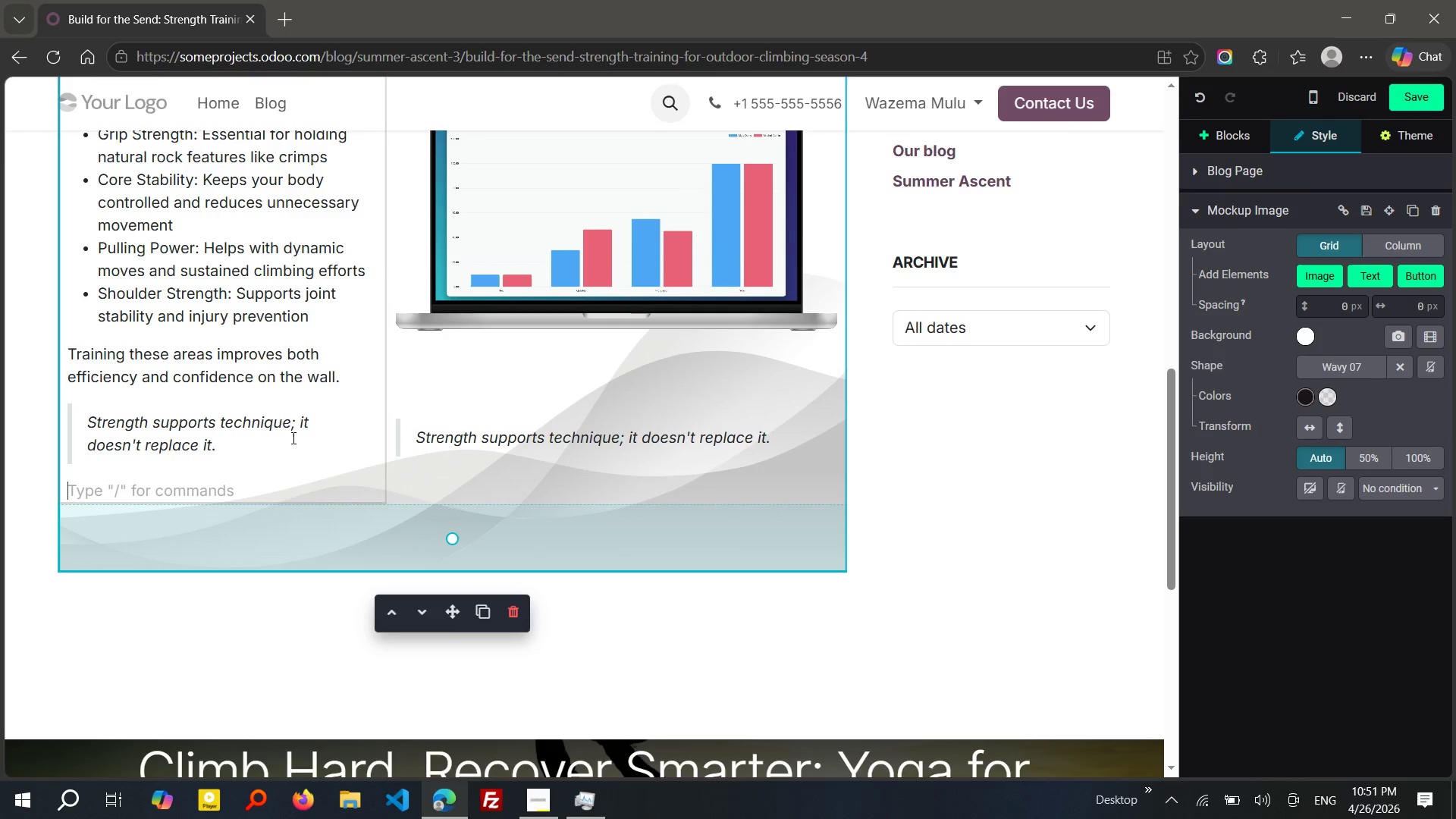 
left_click([286, 438])
 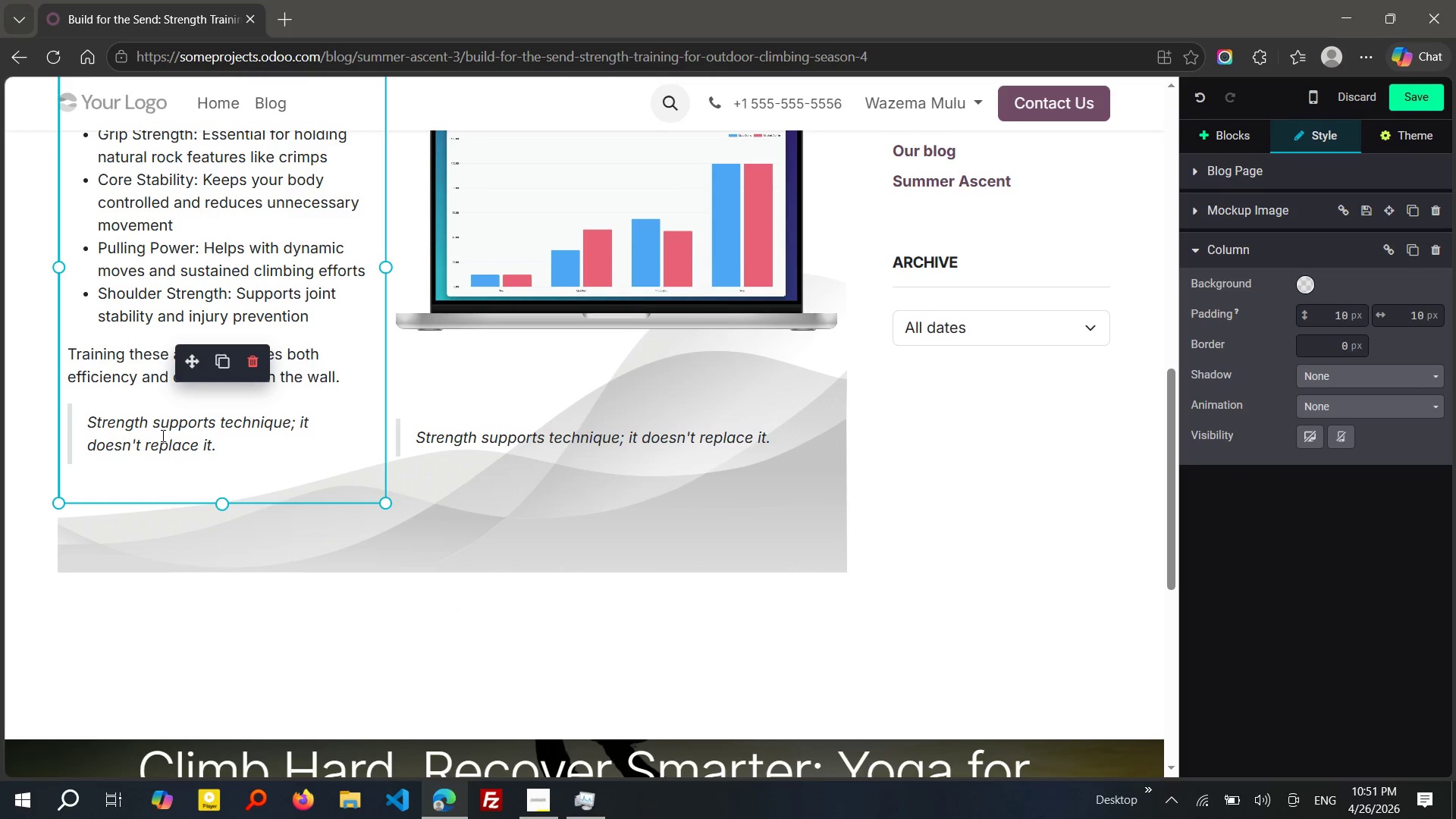 
left_click_drag(start_coordinate=[255, 441], to_coordinate=[77, 431])
 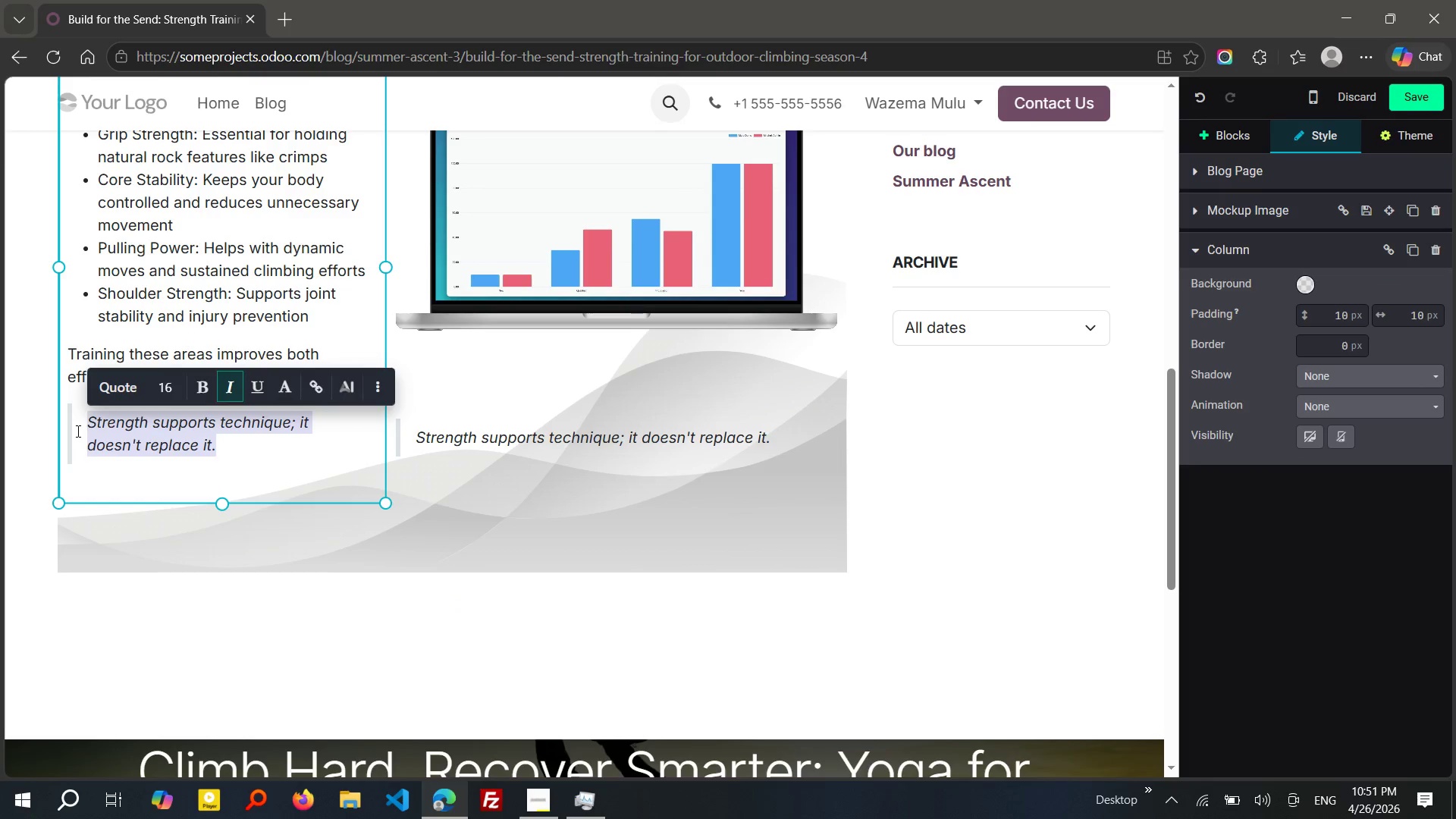 
key(Backspace)
 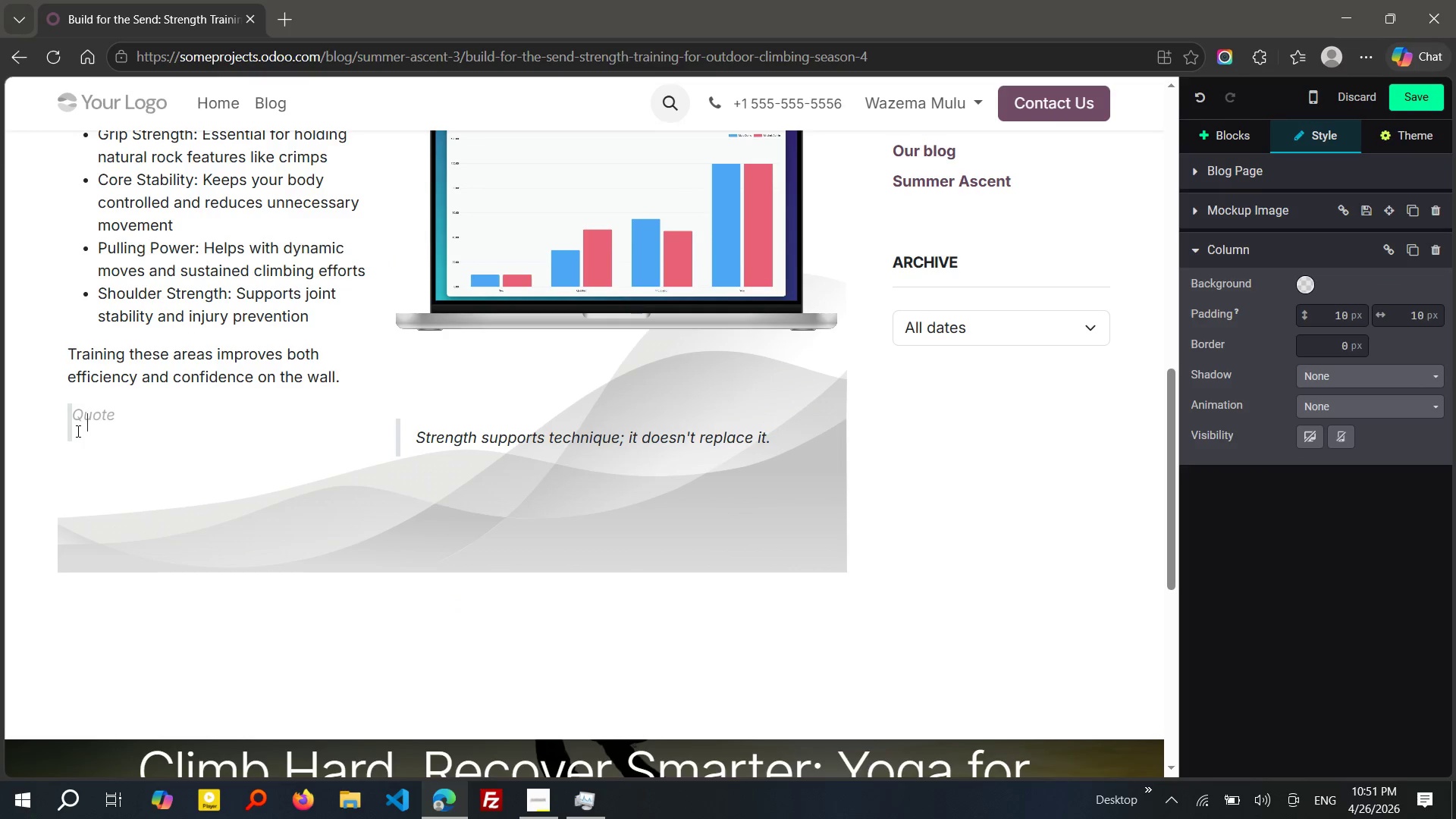 
key(Backspace)
 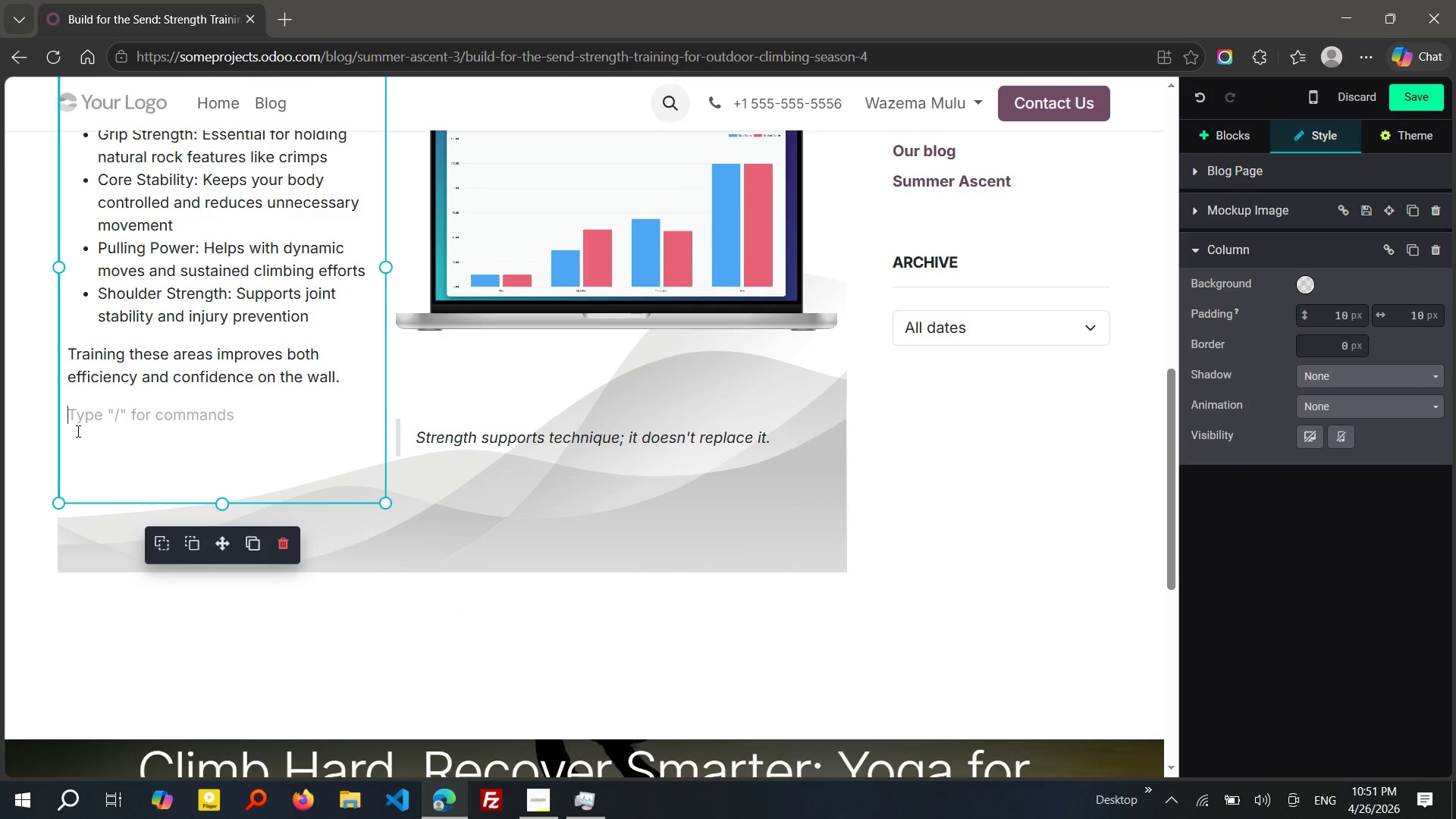 
key(Backspace)
 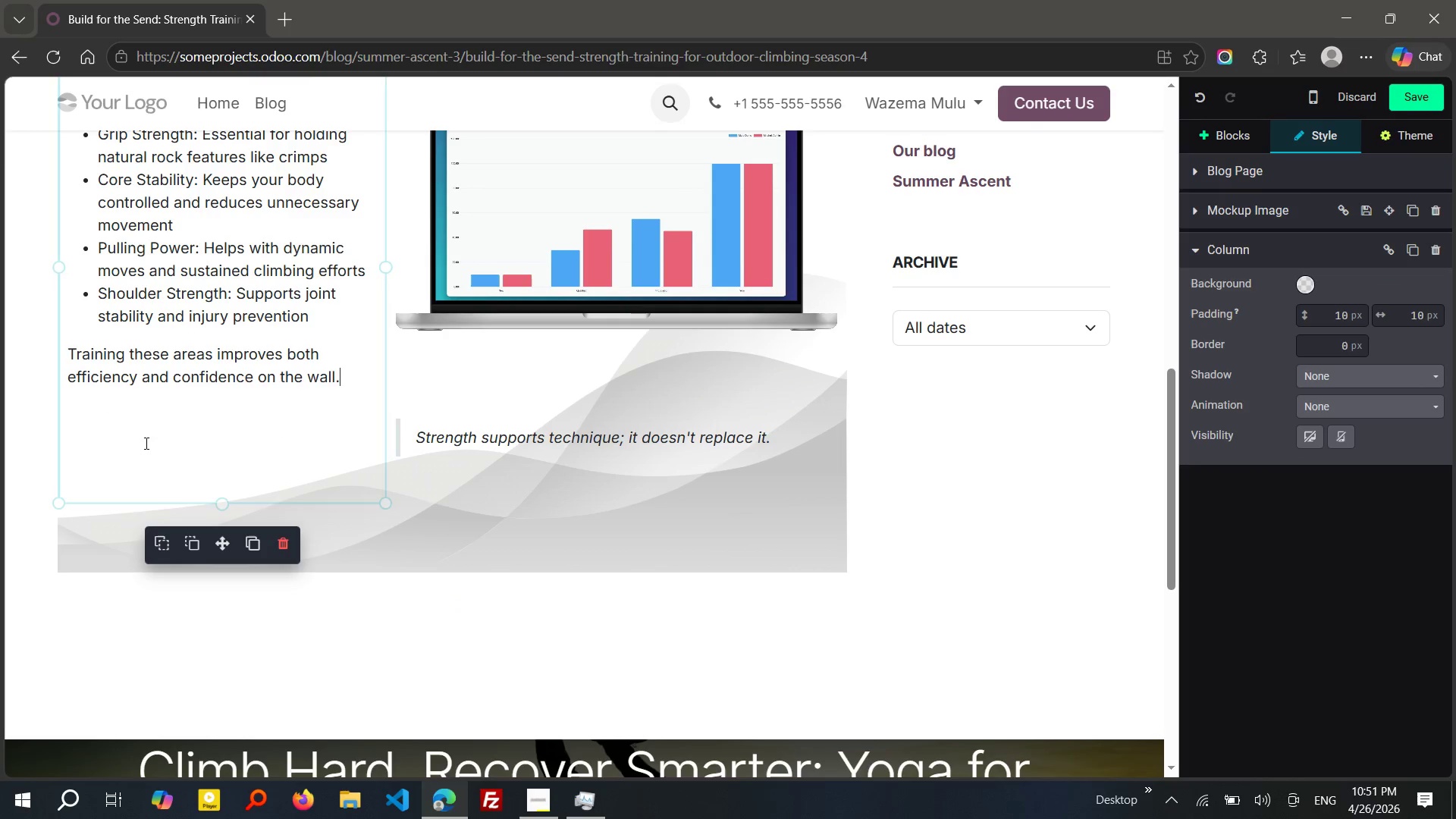 
left_click([157, 446])
 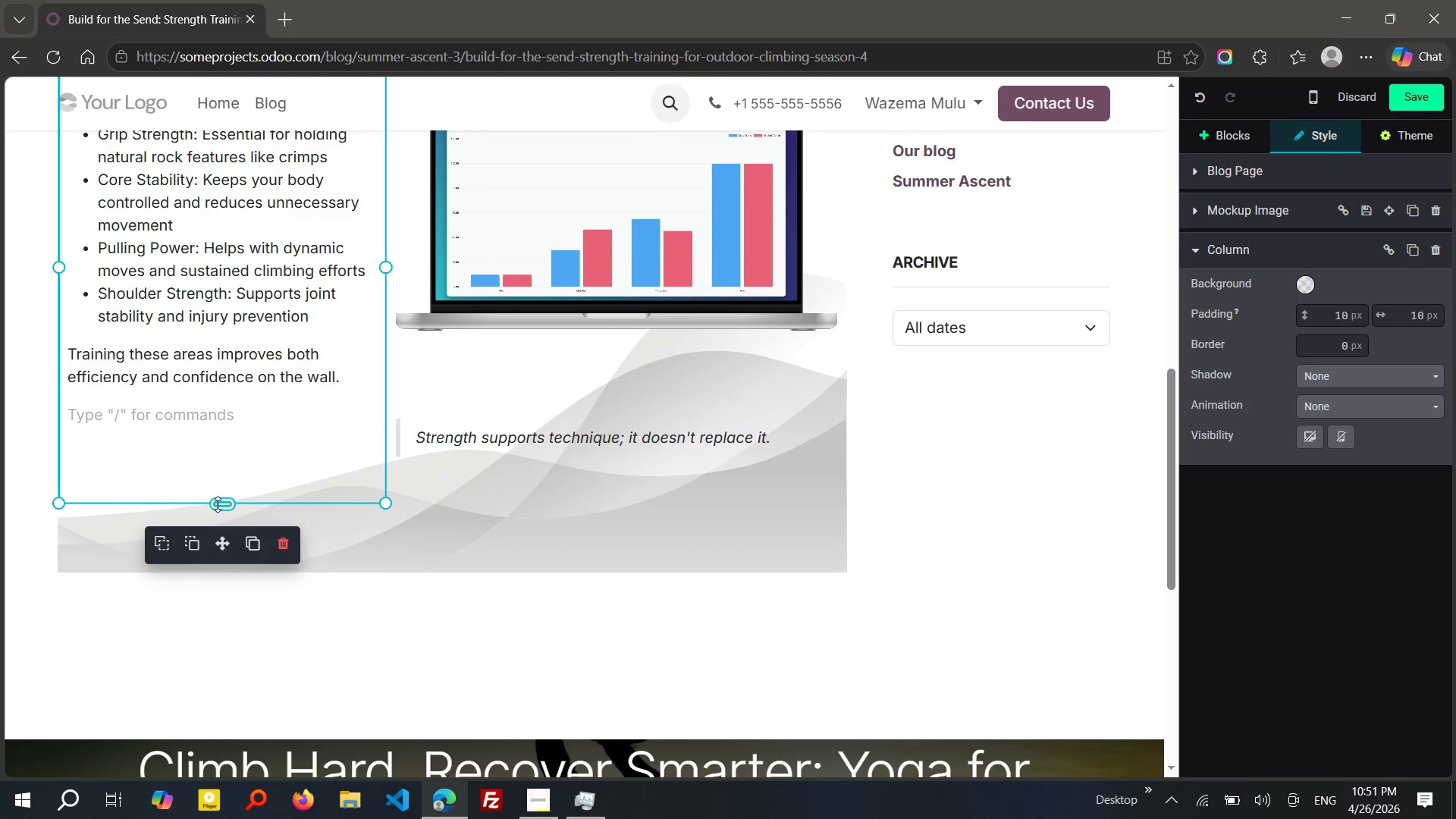 
left_click_drag(start_coordinate=[218, 504], to_coordinate=[229, 419])
 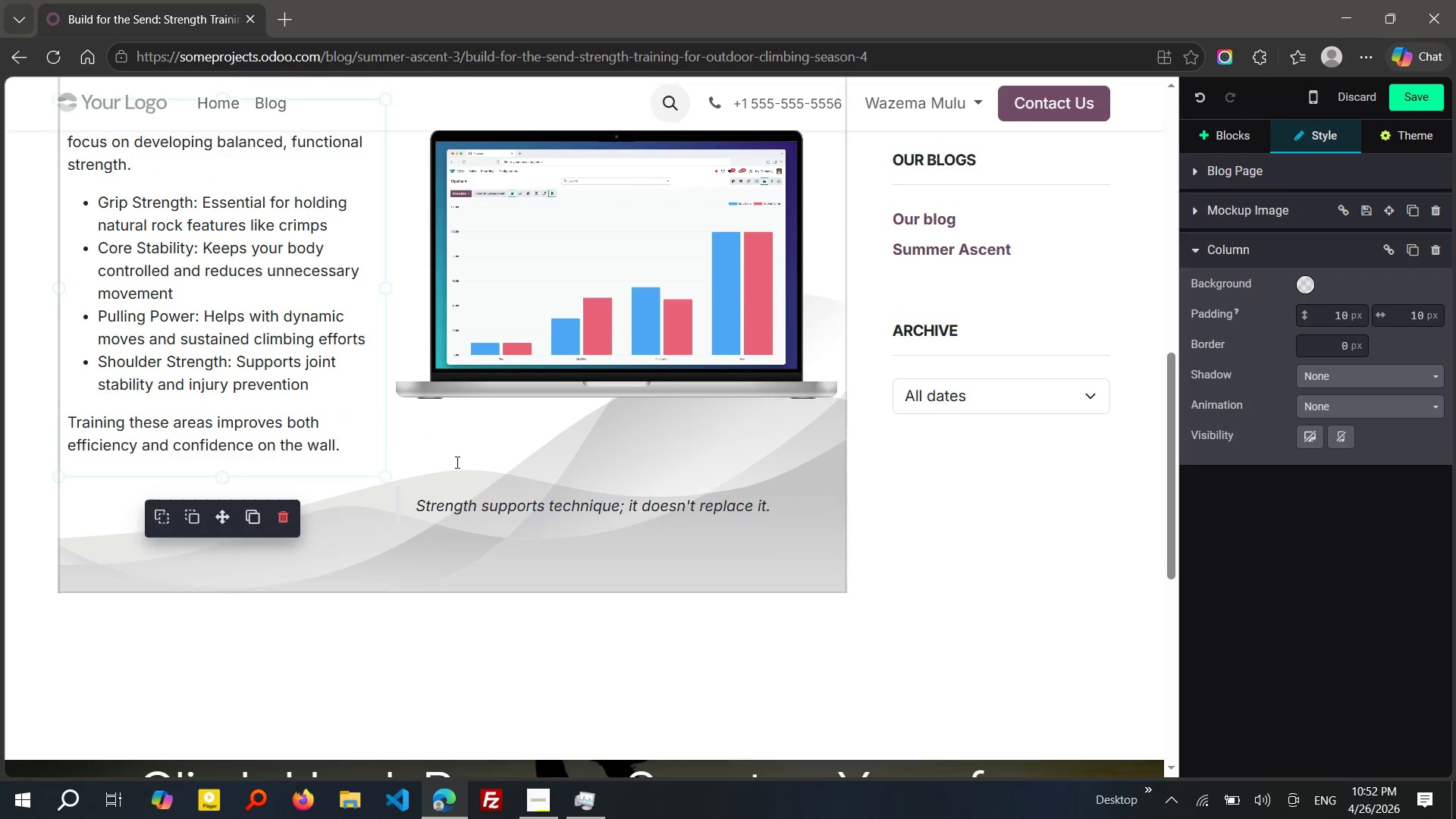 
left_click([460, 486])
 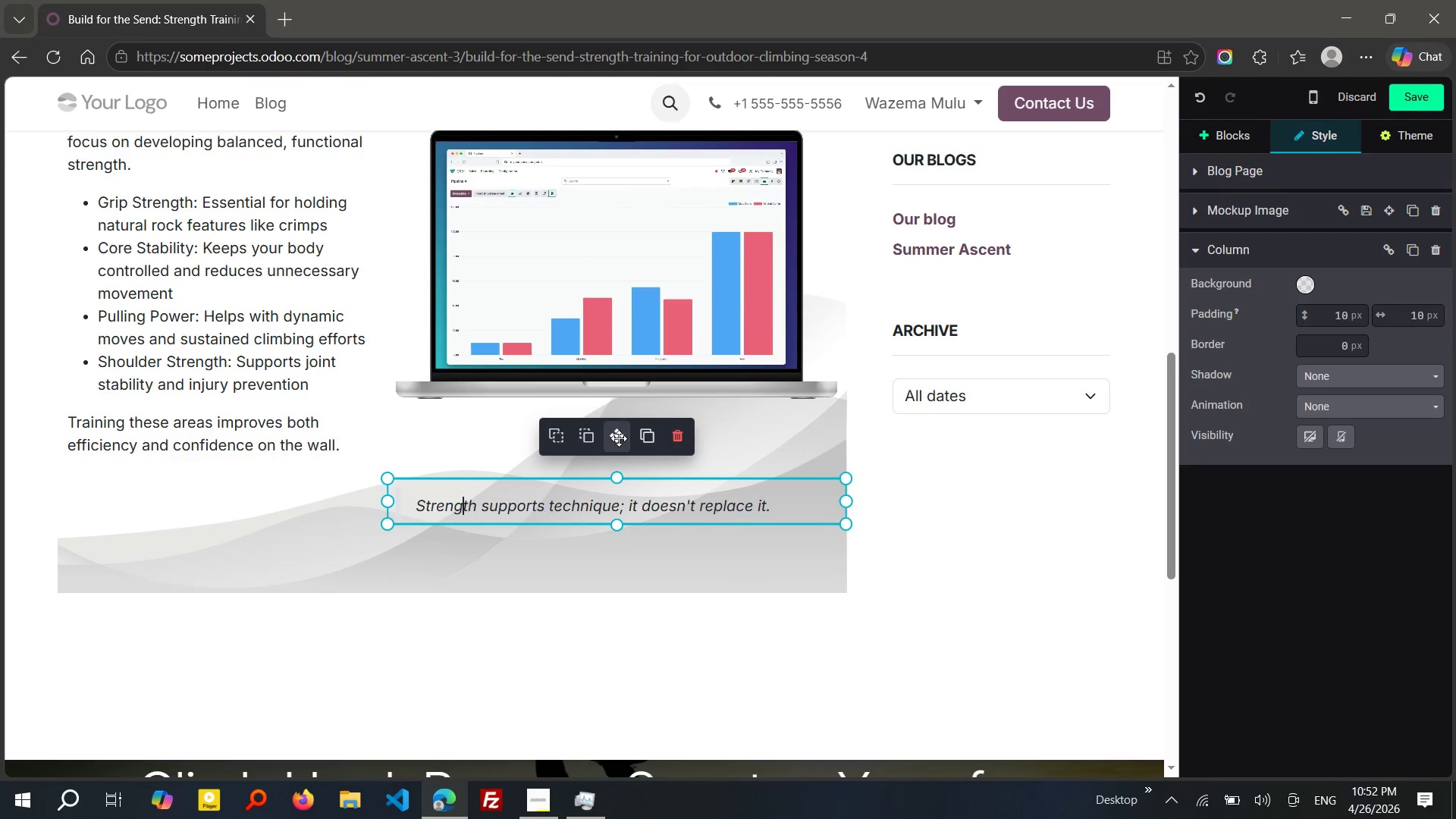 
left_click_drag(start_coordinate=[619, 438], to_coordinate=[620, 425])
 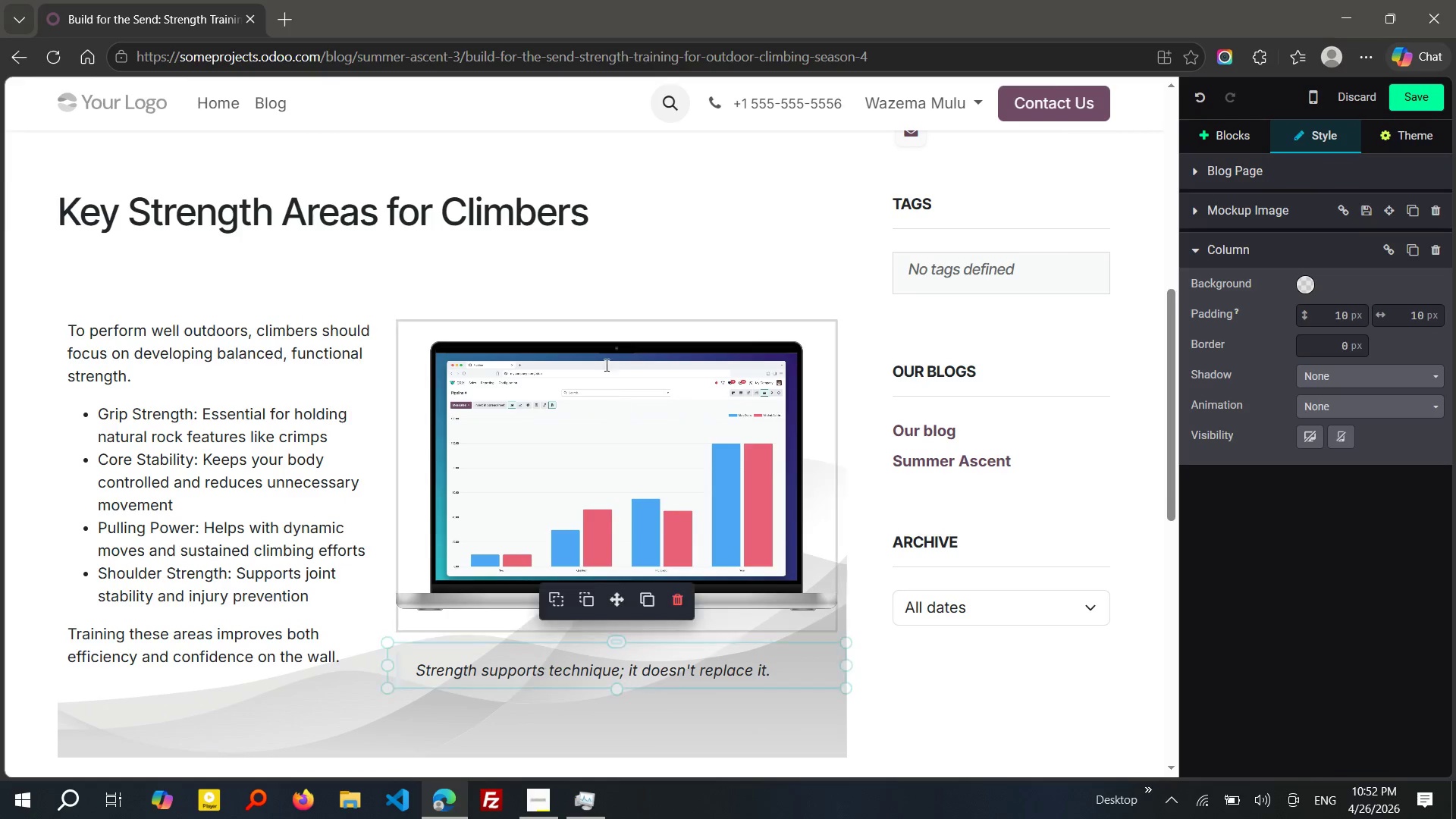 
left_click([598, 353])
 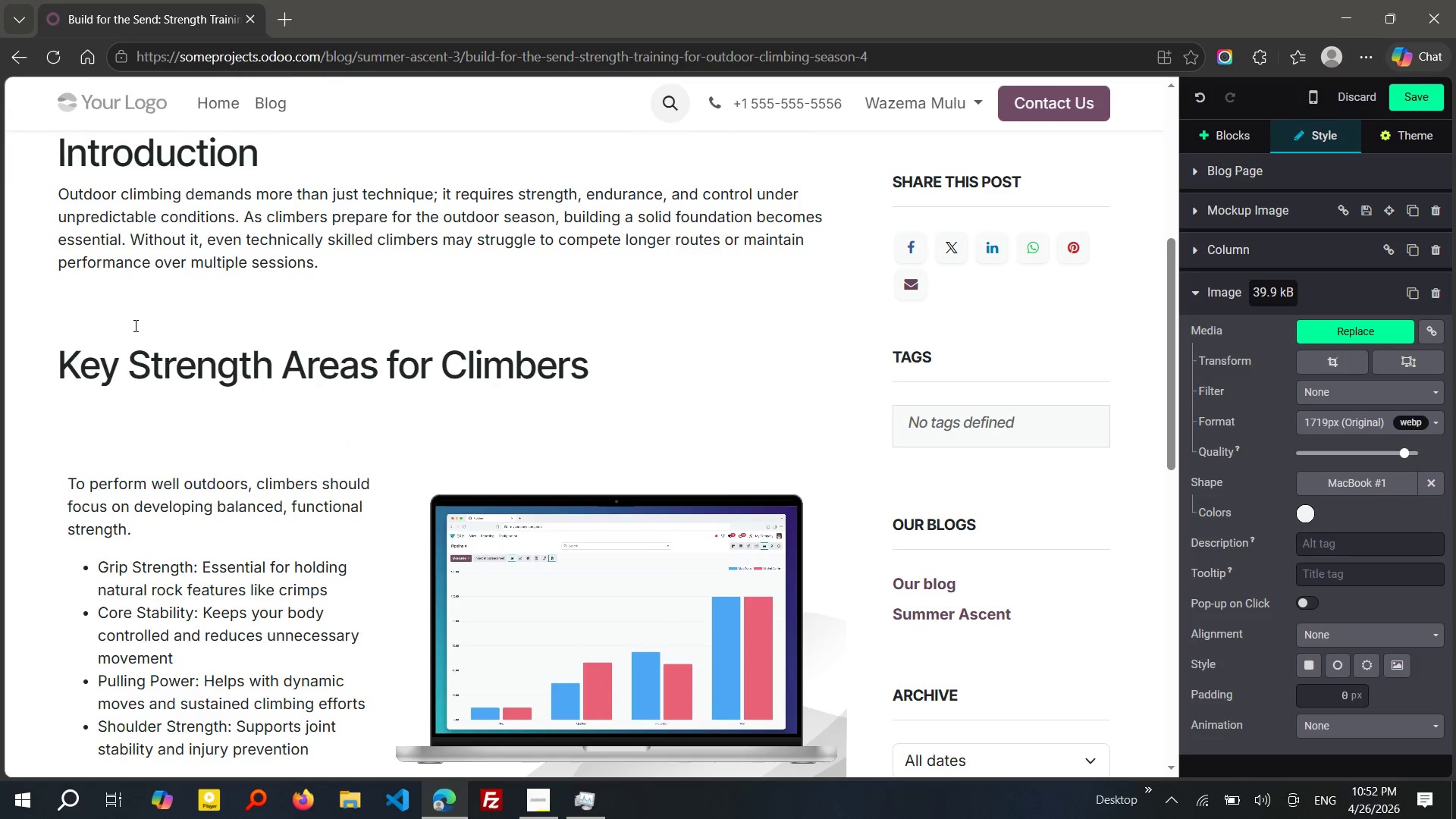 
wait(6.94)
 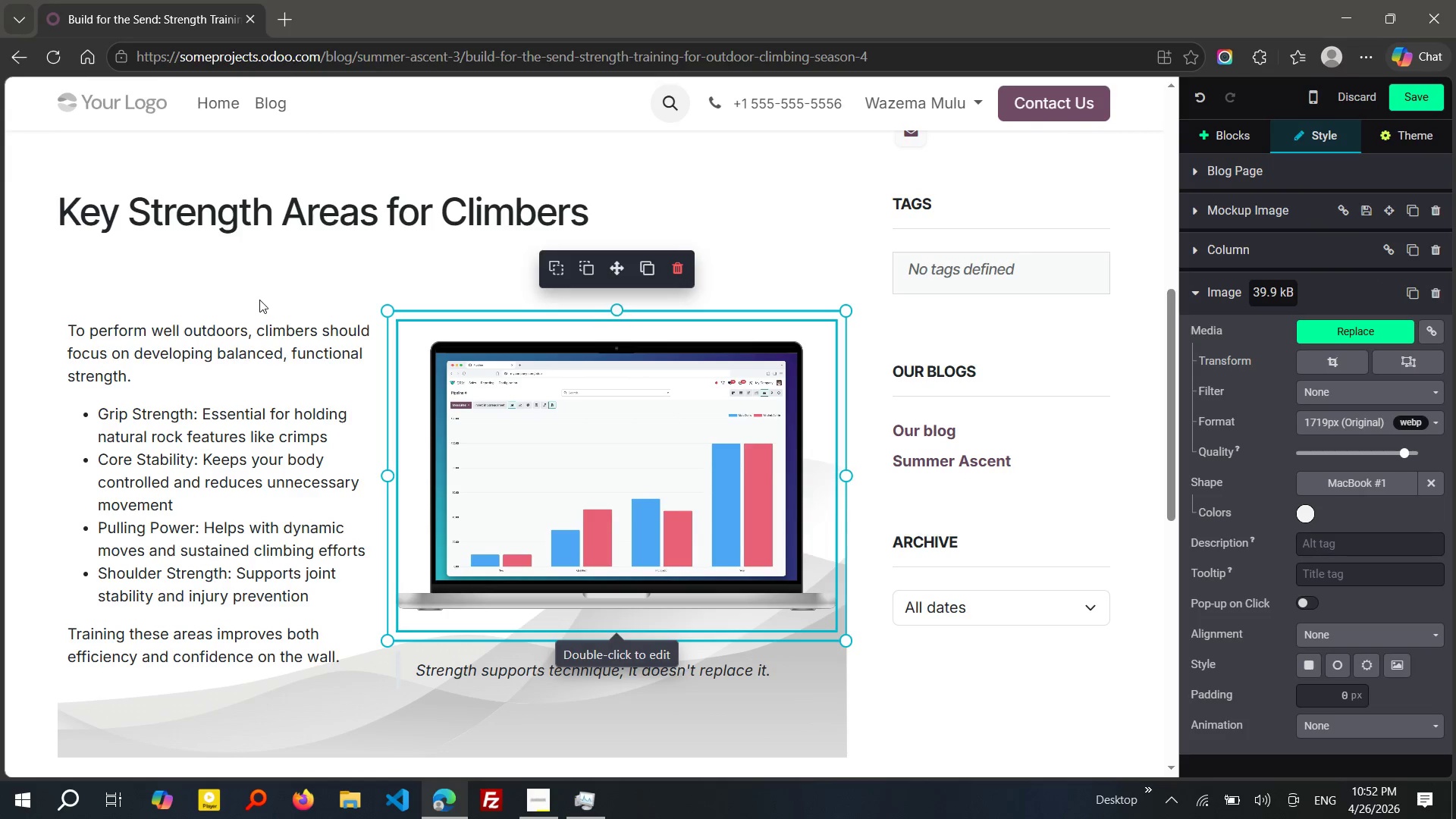 
left_click_drag(start_coordinate=[609, 366], to_coordinate=[49, 381])
 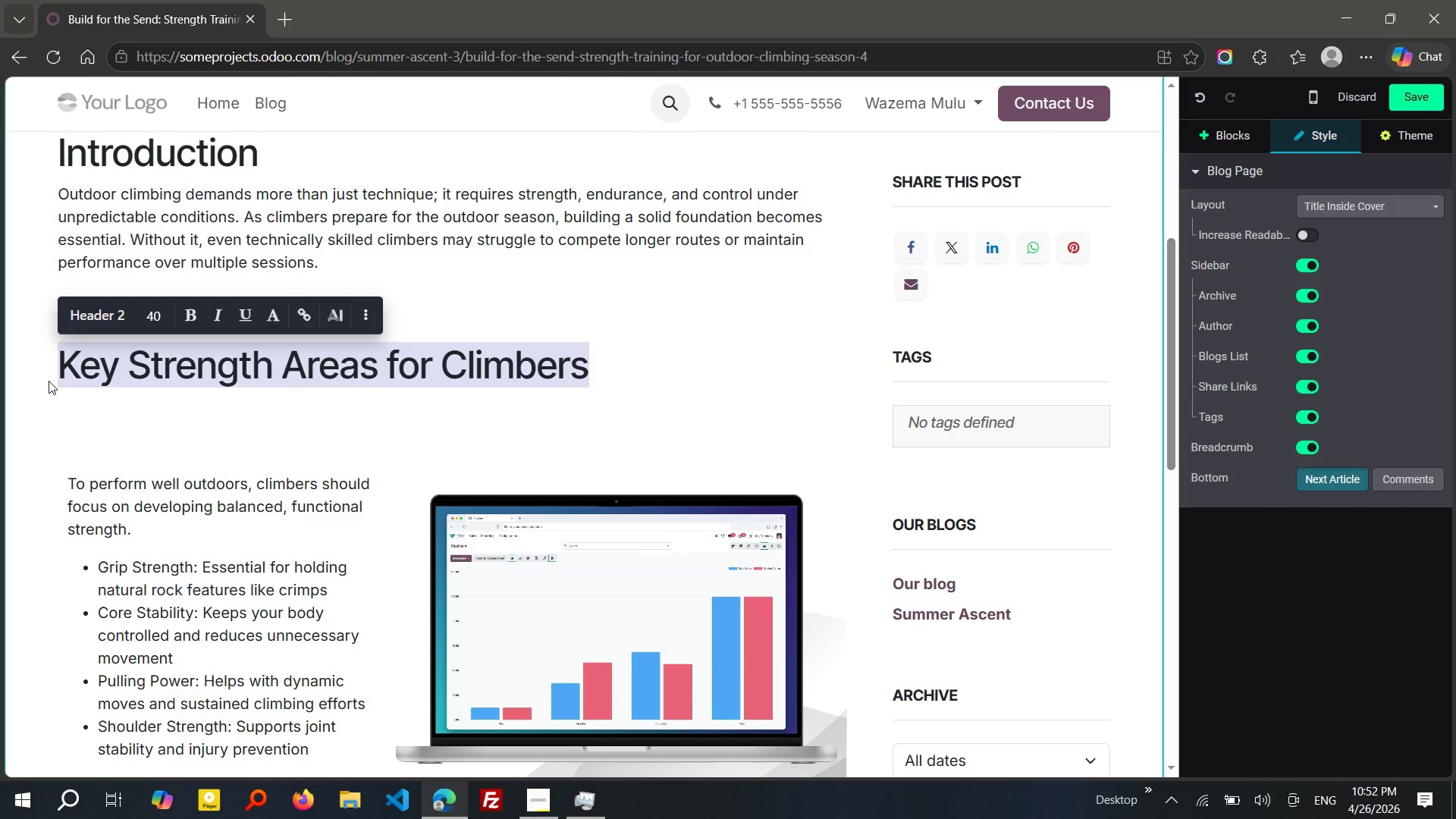 
hold_key(key=ControlLeft, duration=0.66)
 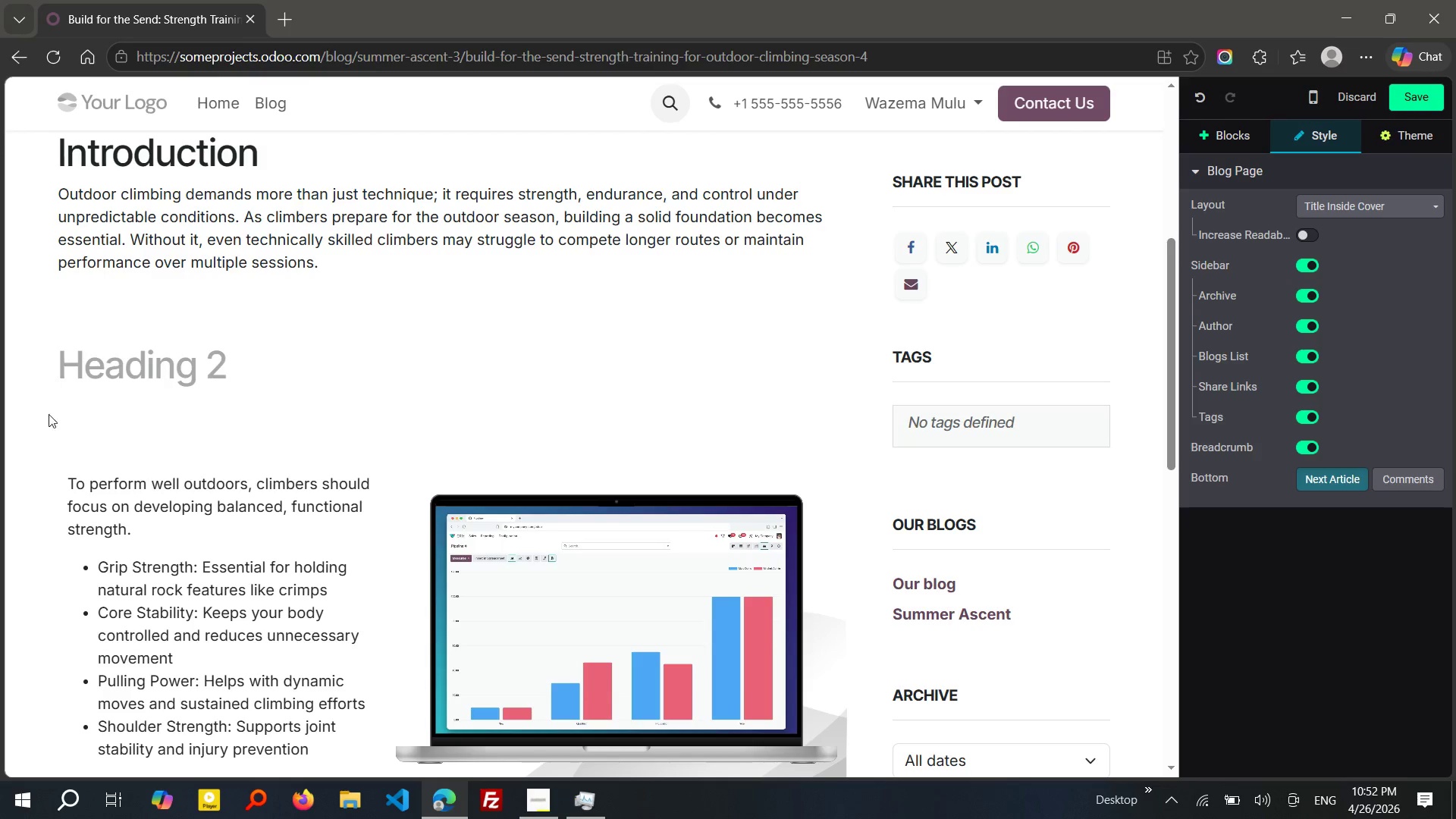 
key(X)
 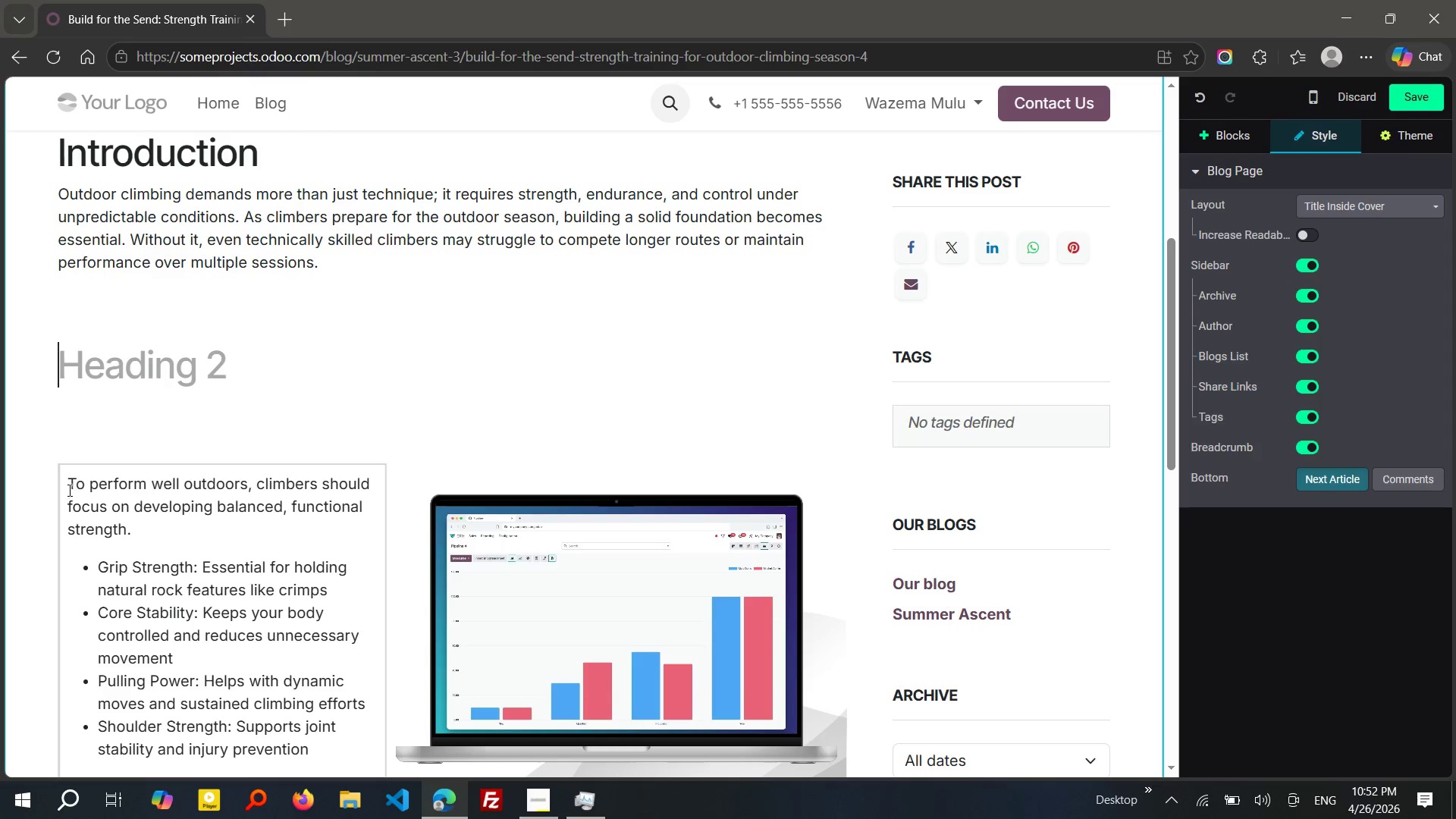 
left_click([68, 489])
 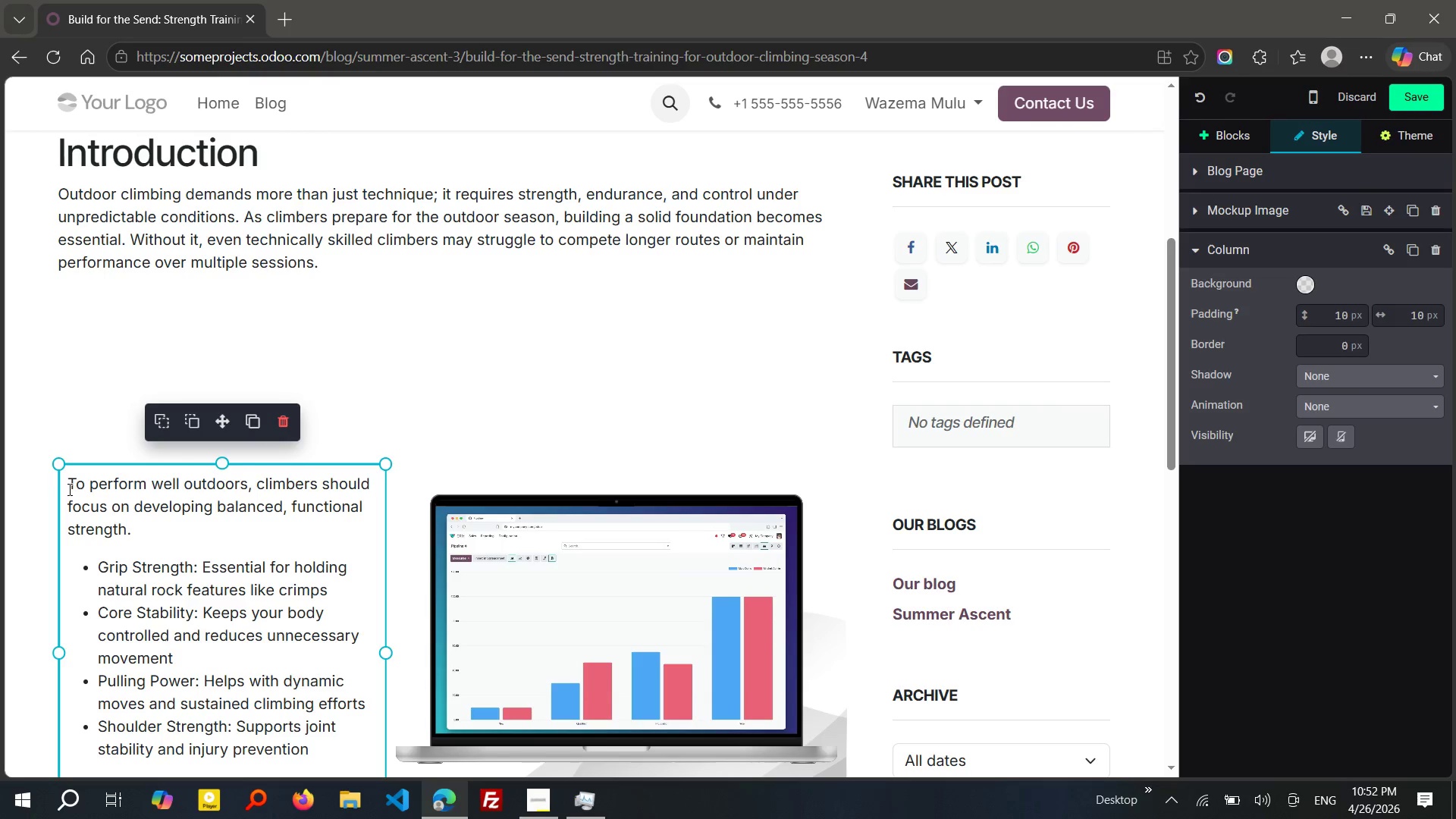 
key(Enter)
 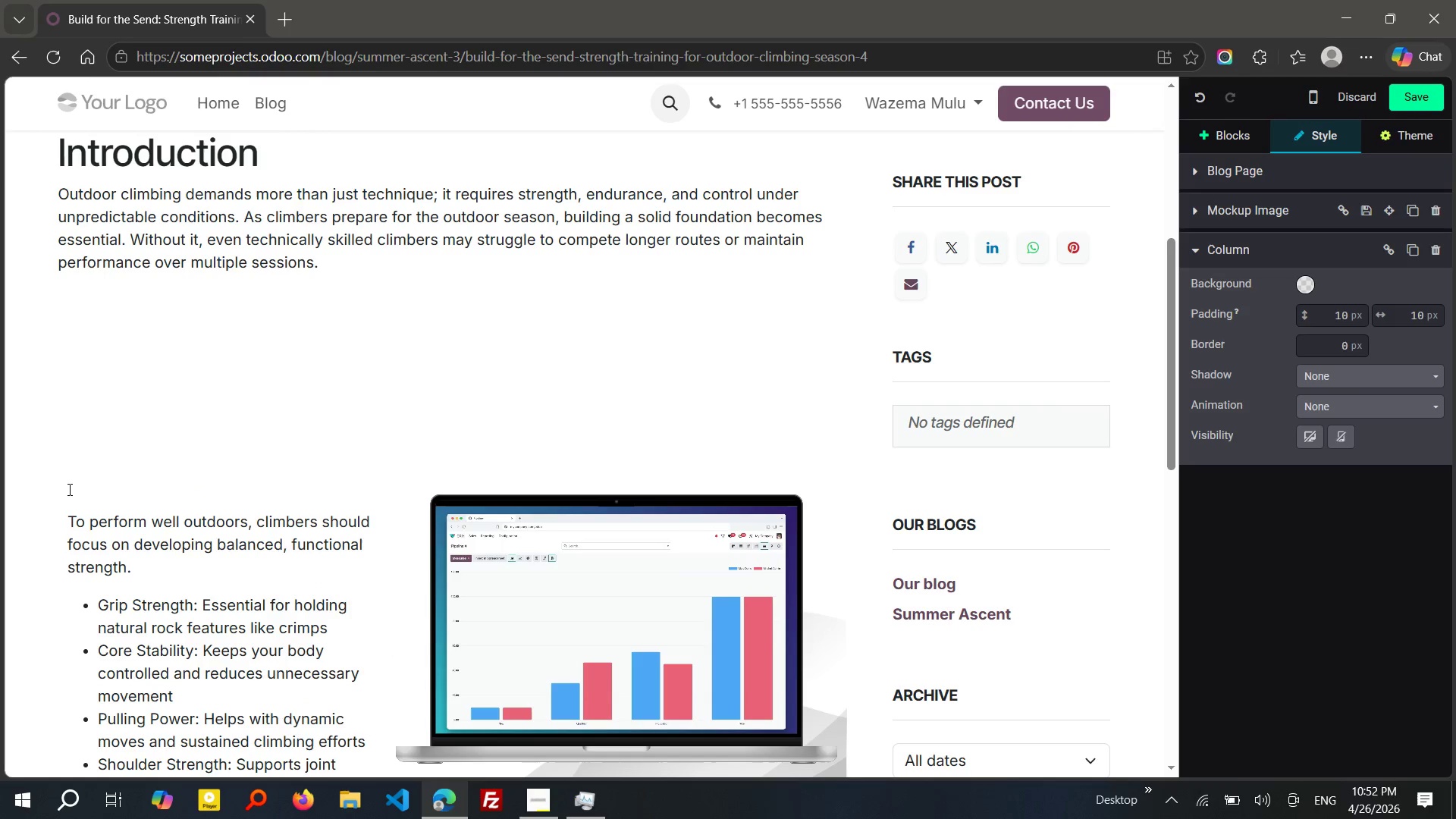 
key(ArrowUp)
 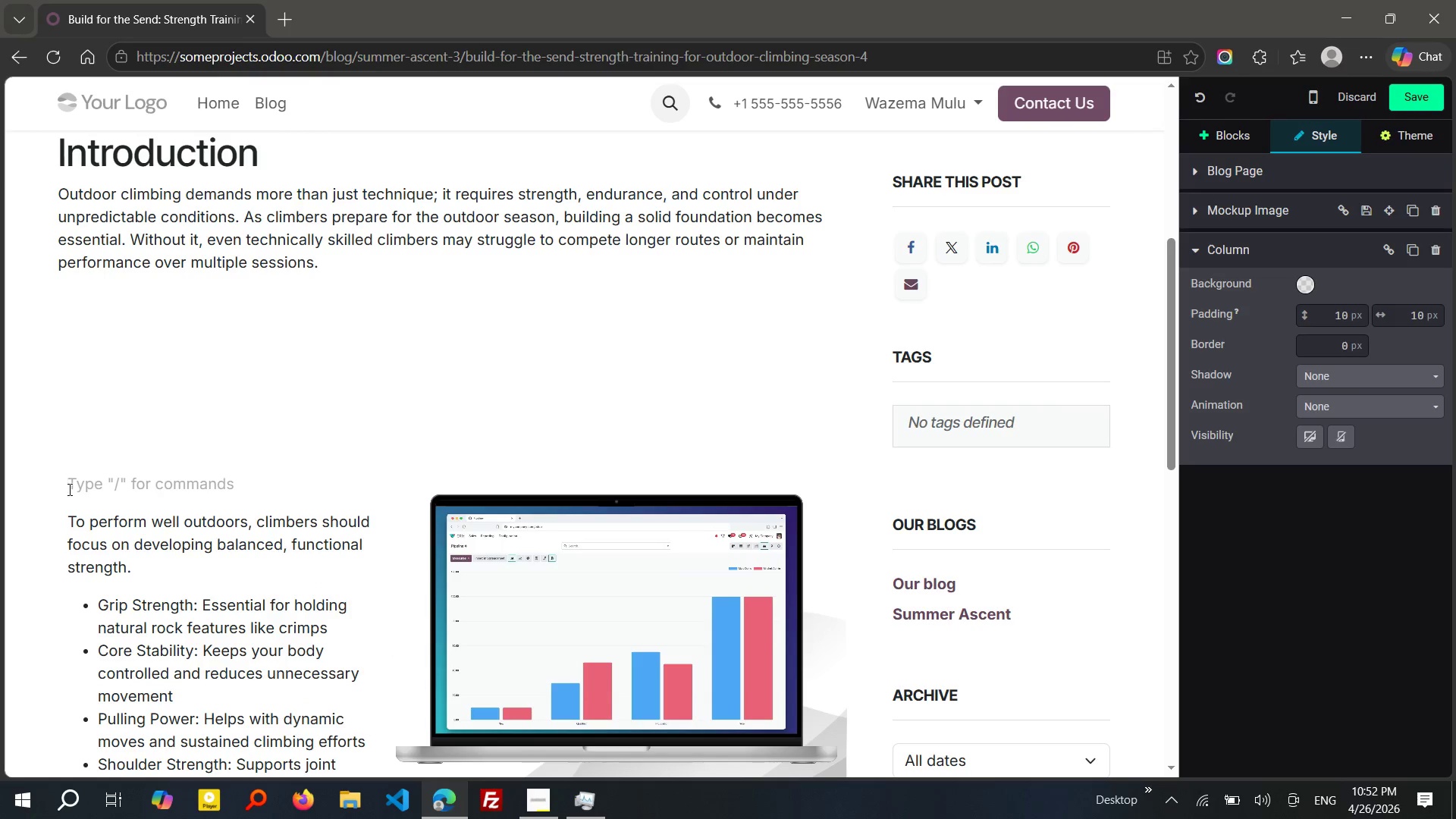 
hold_key(key=ControlLeft, duration=0.73)
 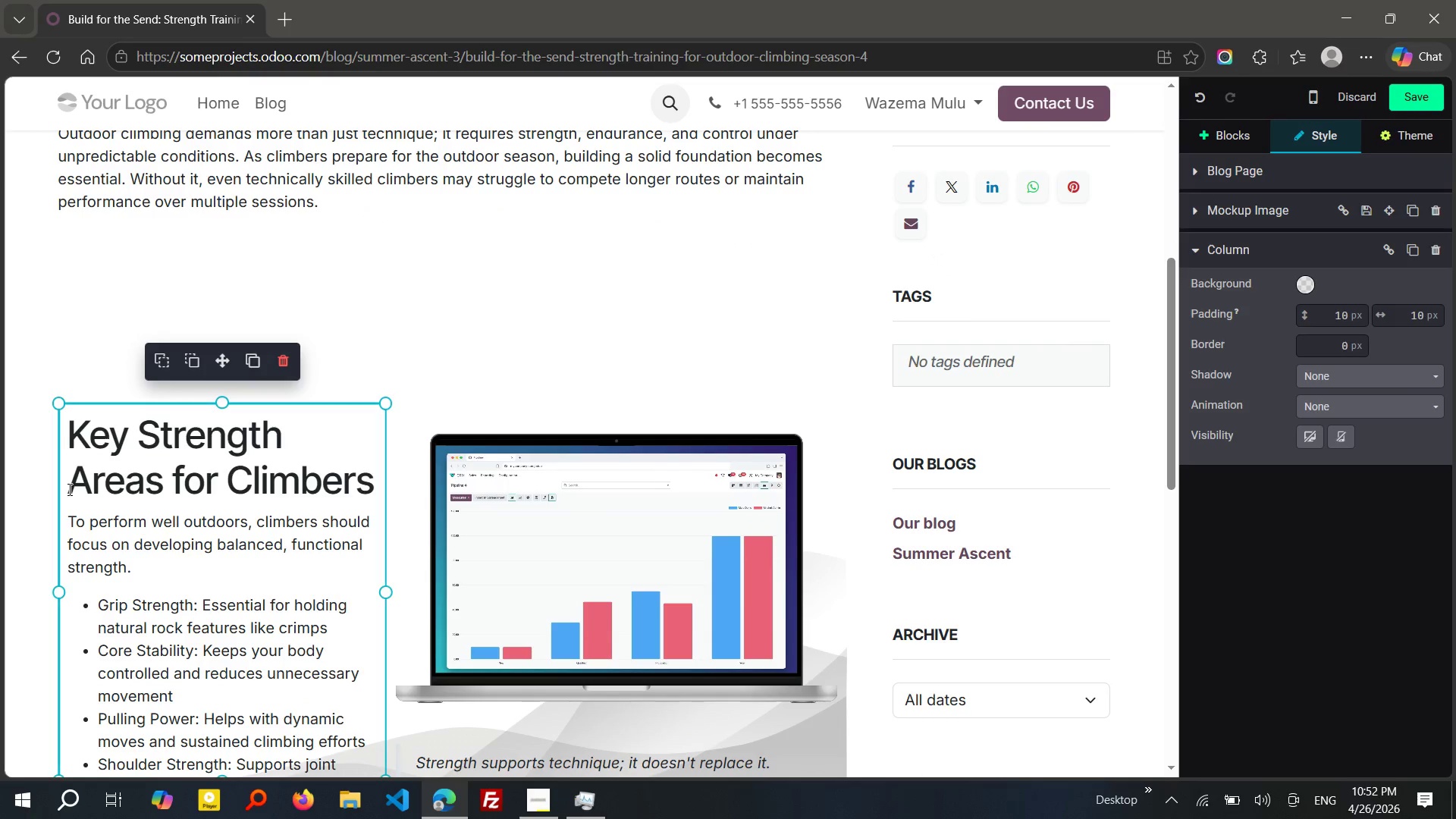 
key(V)
 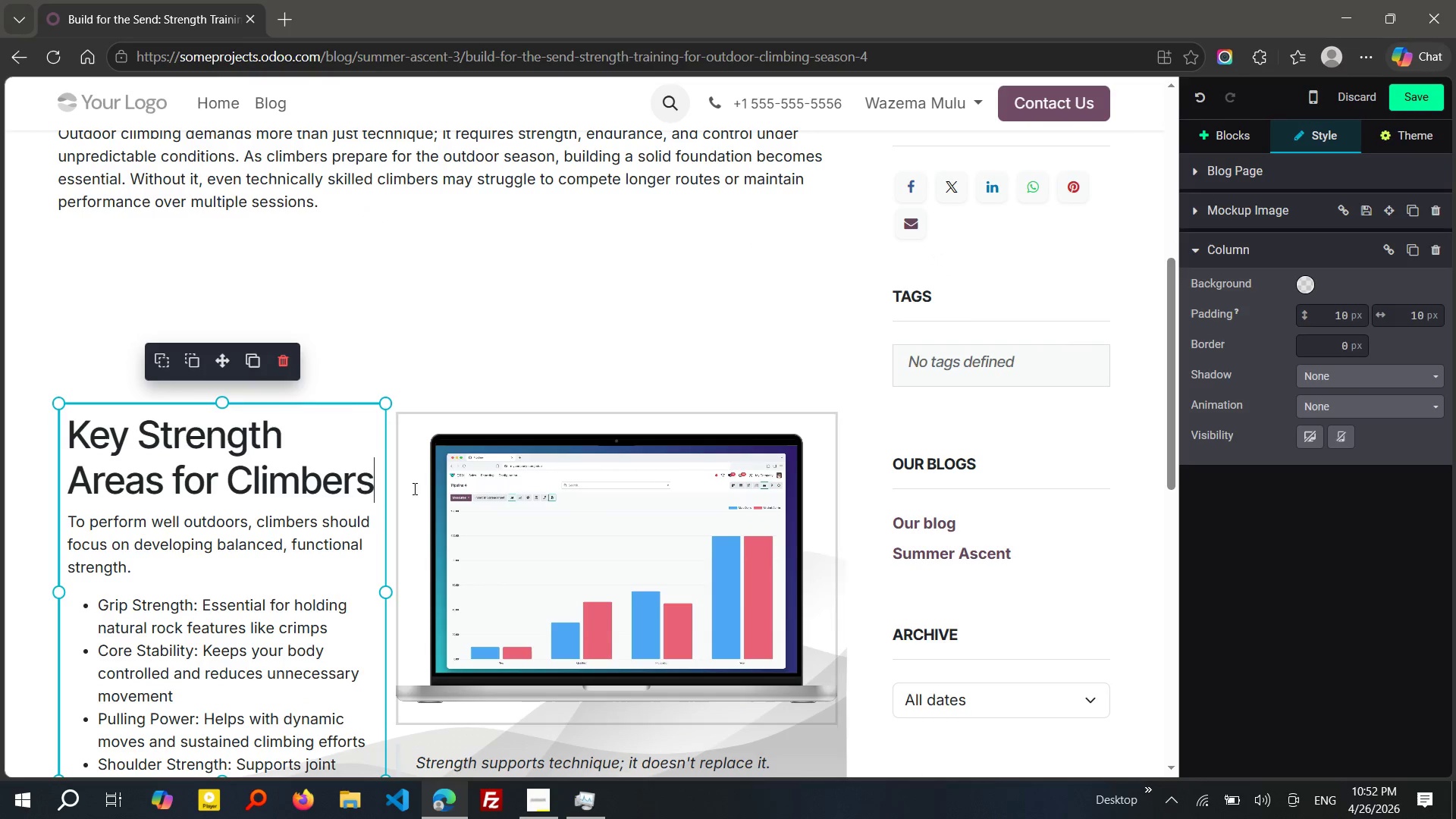 
left_click_drag(start_coordinate=[215, 285], to_coordinate=[171, 234])
 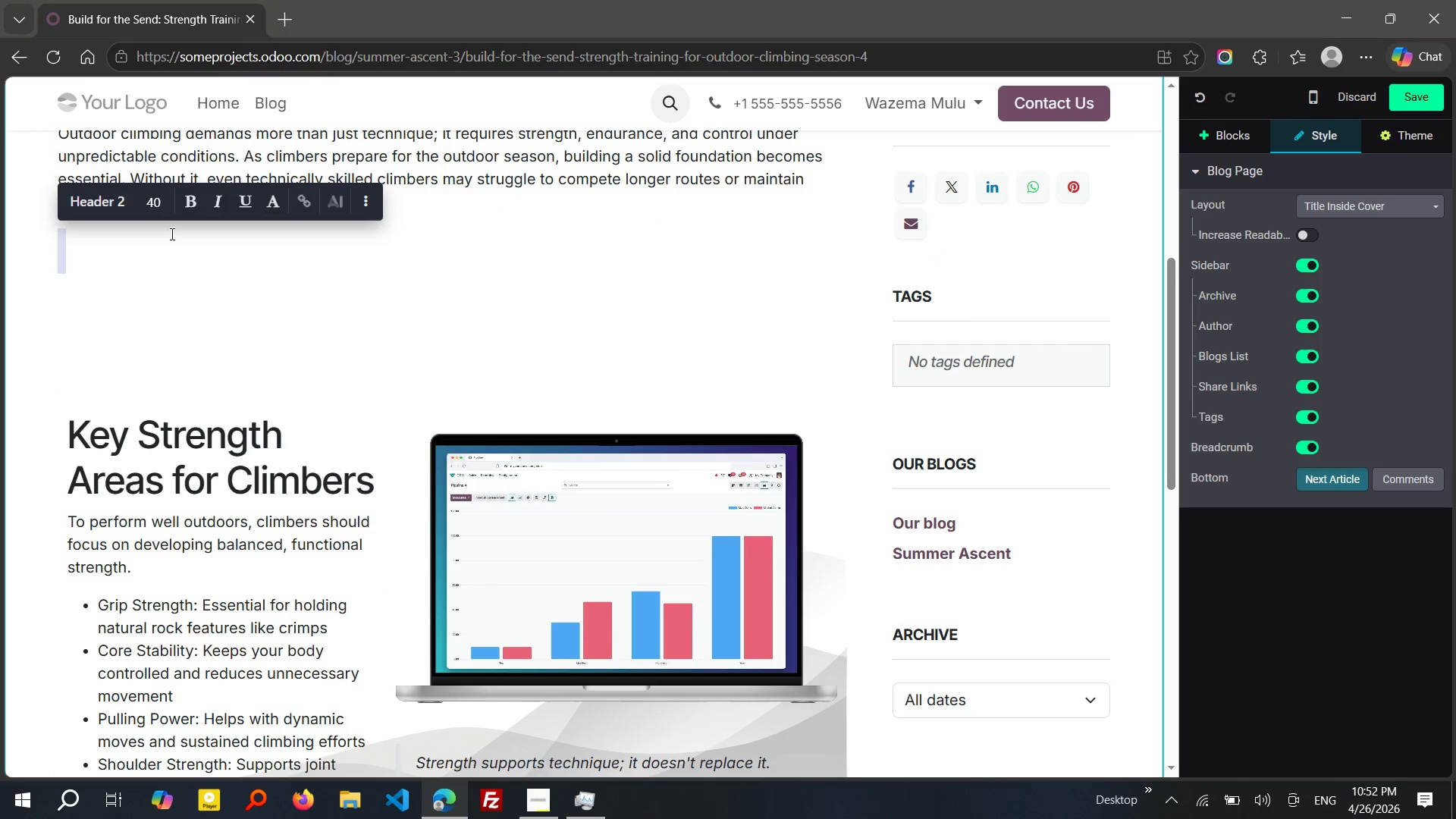 
key(Delete)
 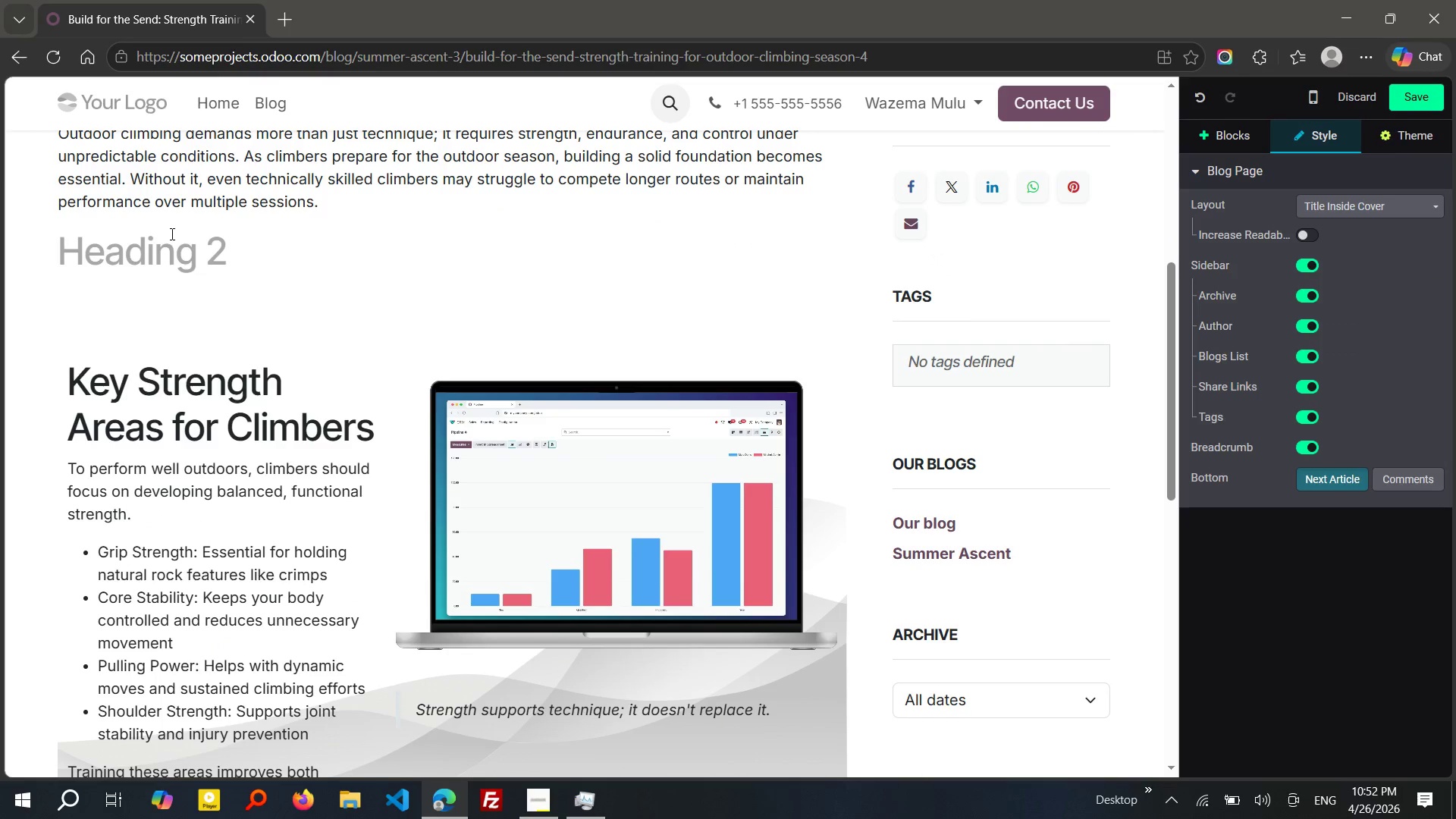 
key(Delete)
 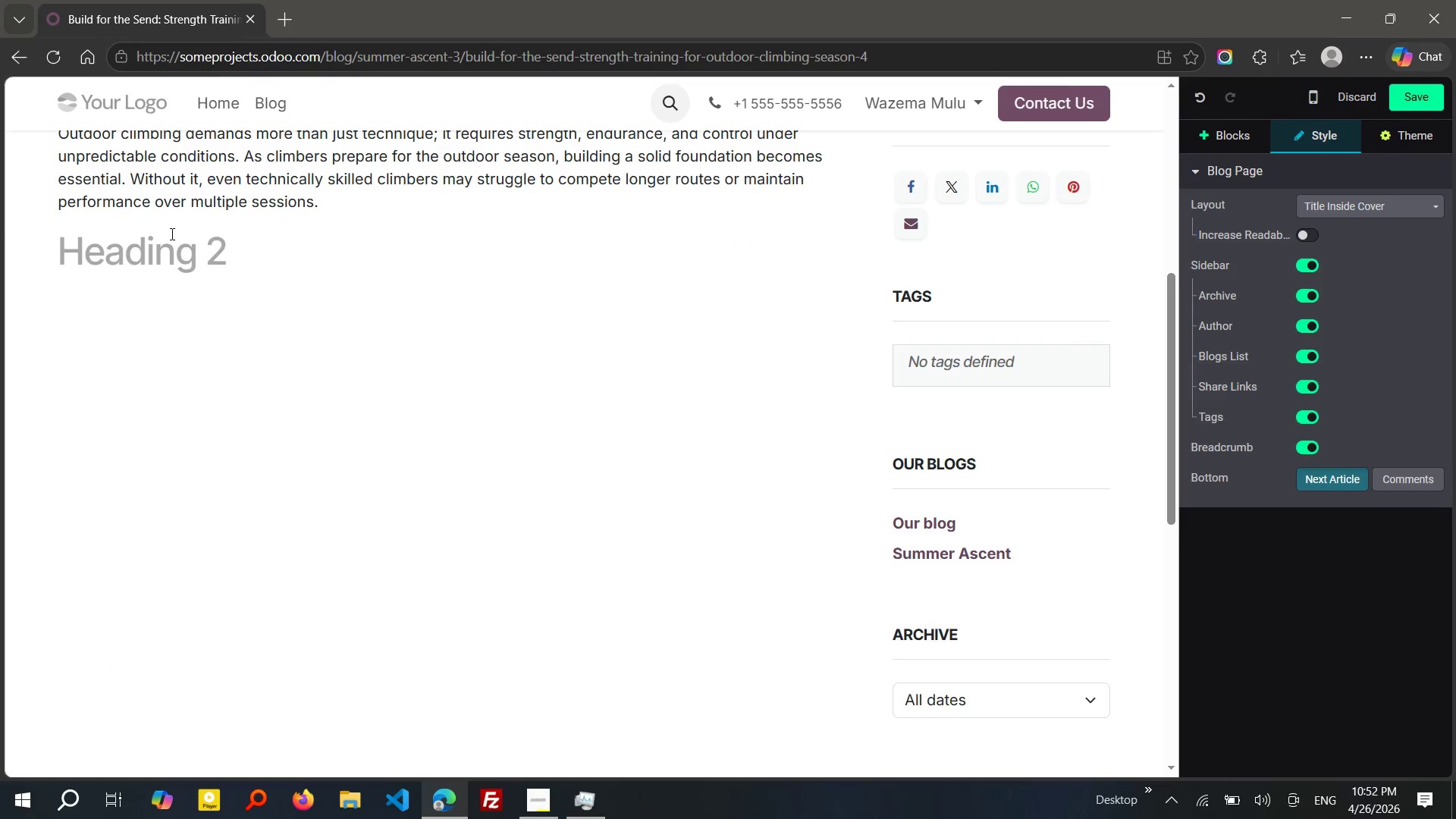 
hold_key(key=ControlLeft, duration=0.38)
 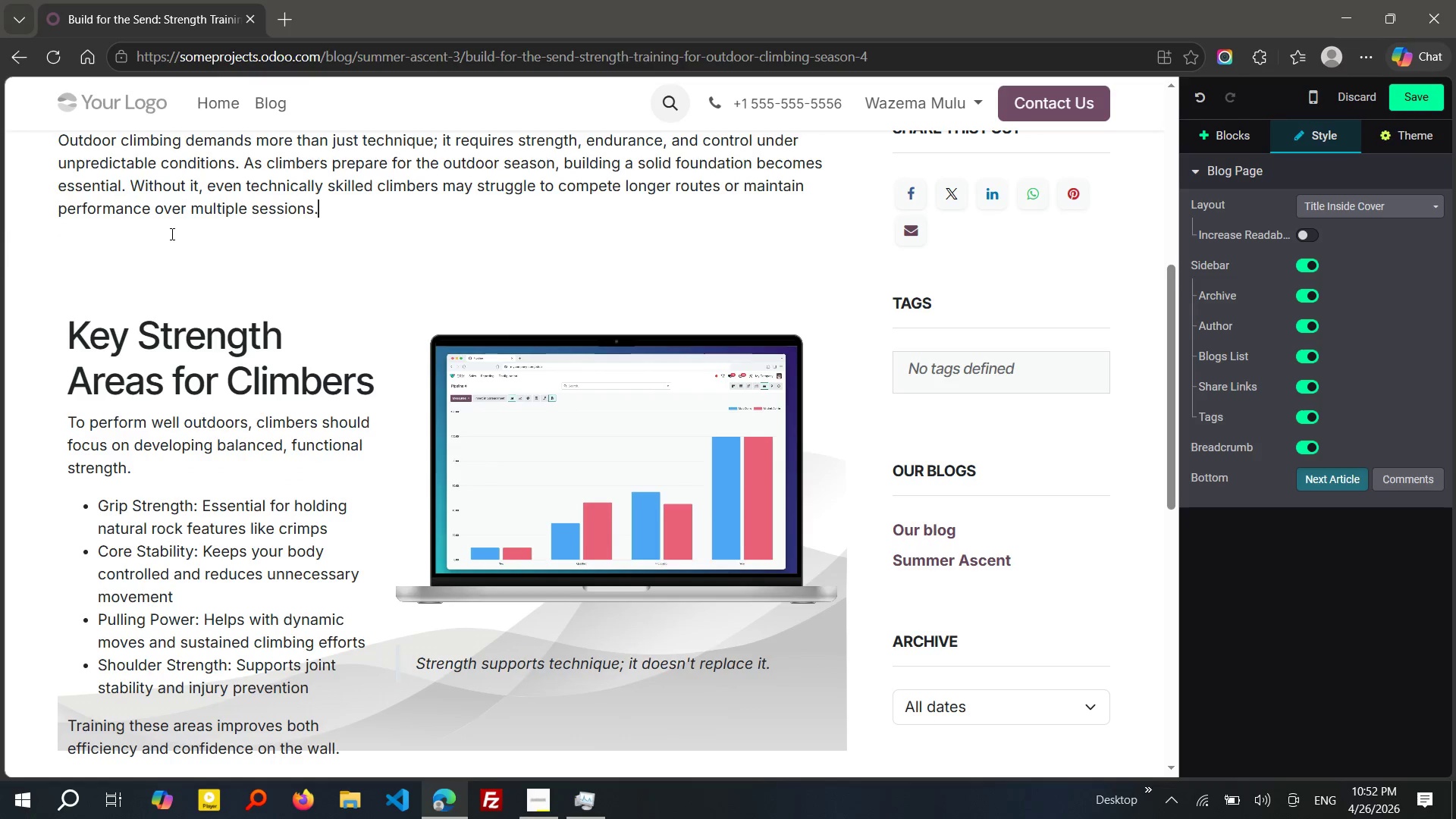 
key(Z)
 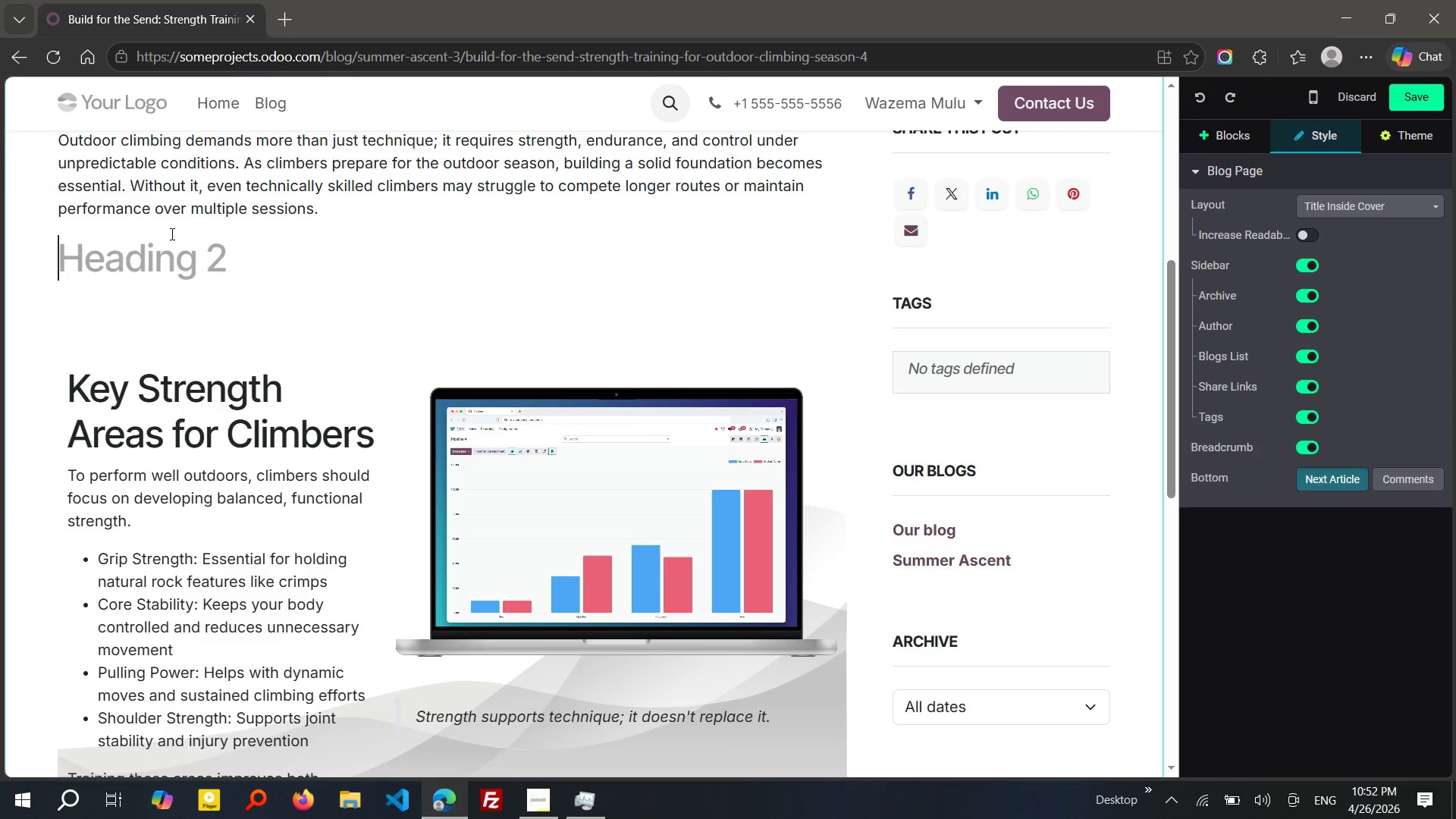 
key(Backspace)
 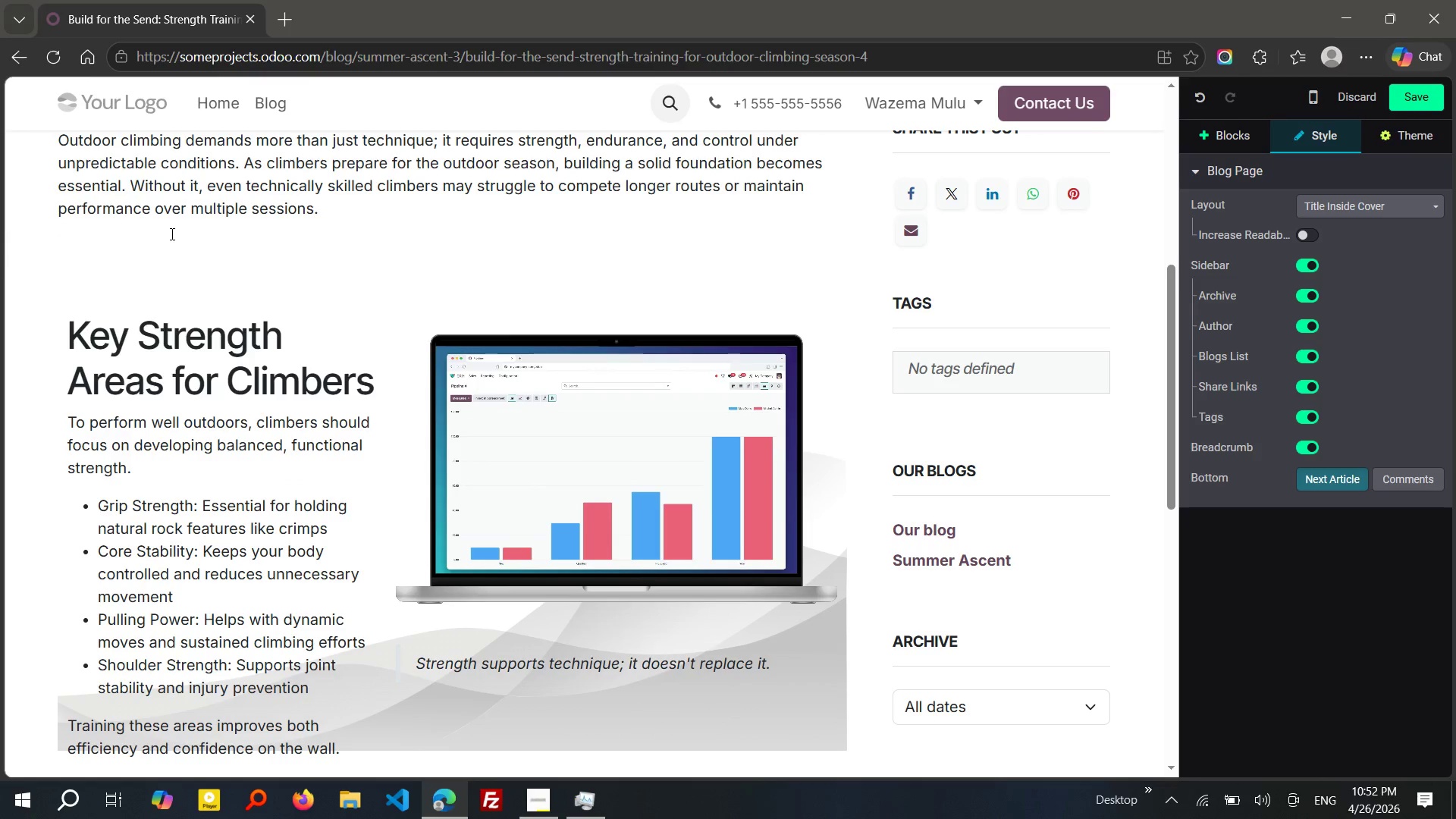 
key(ArrowDown)
 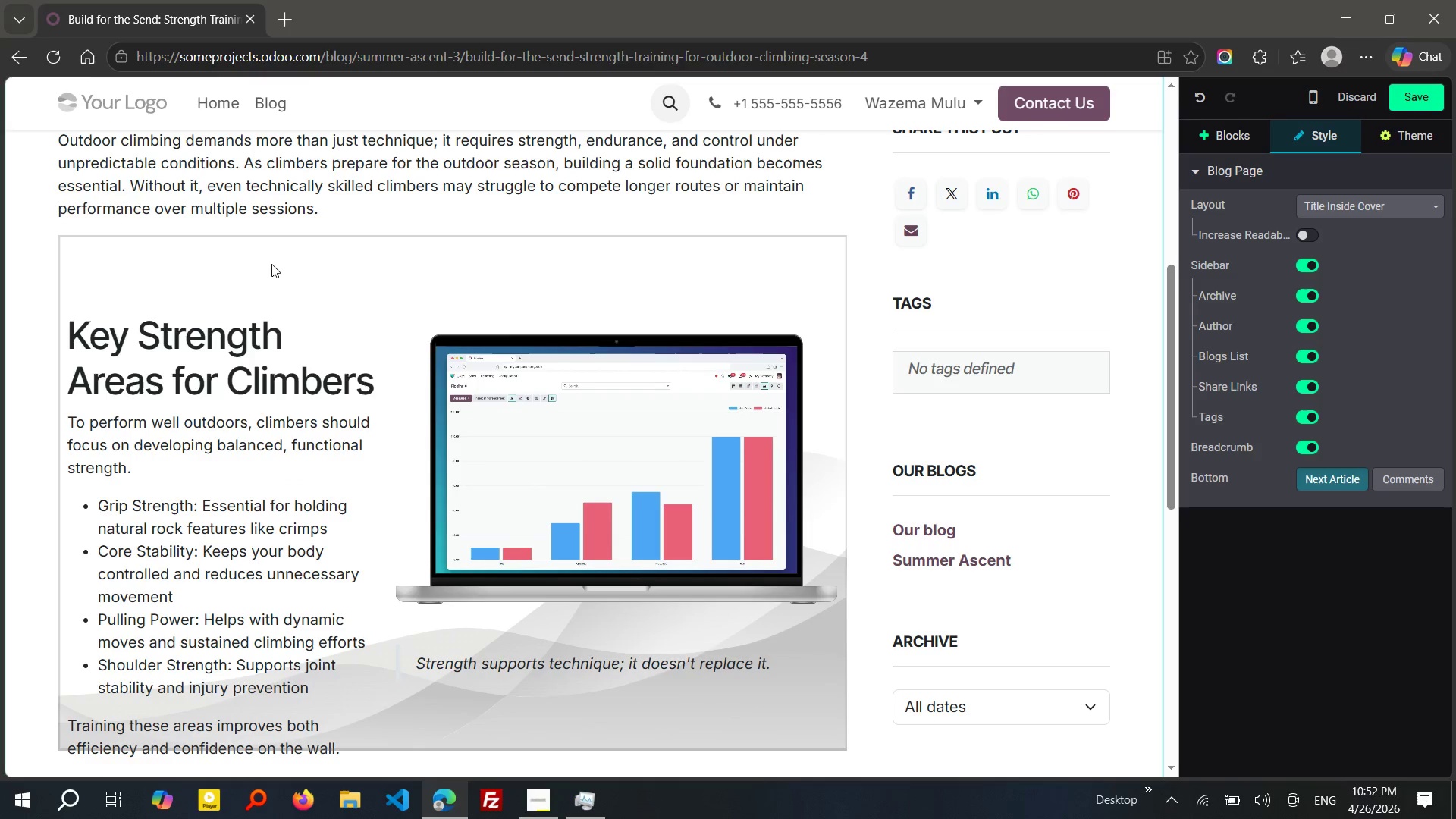 
left_click([309, 276])
 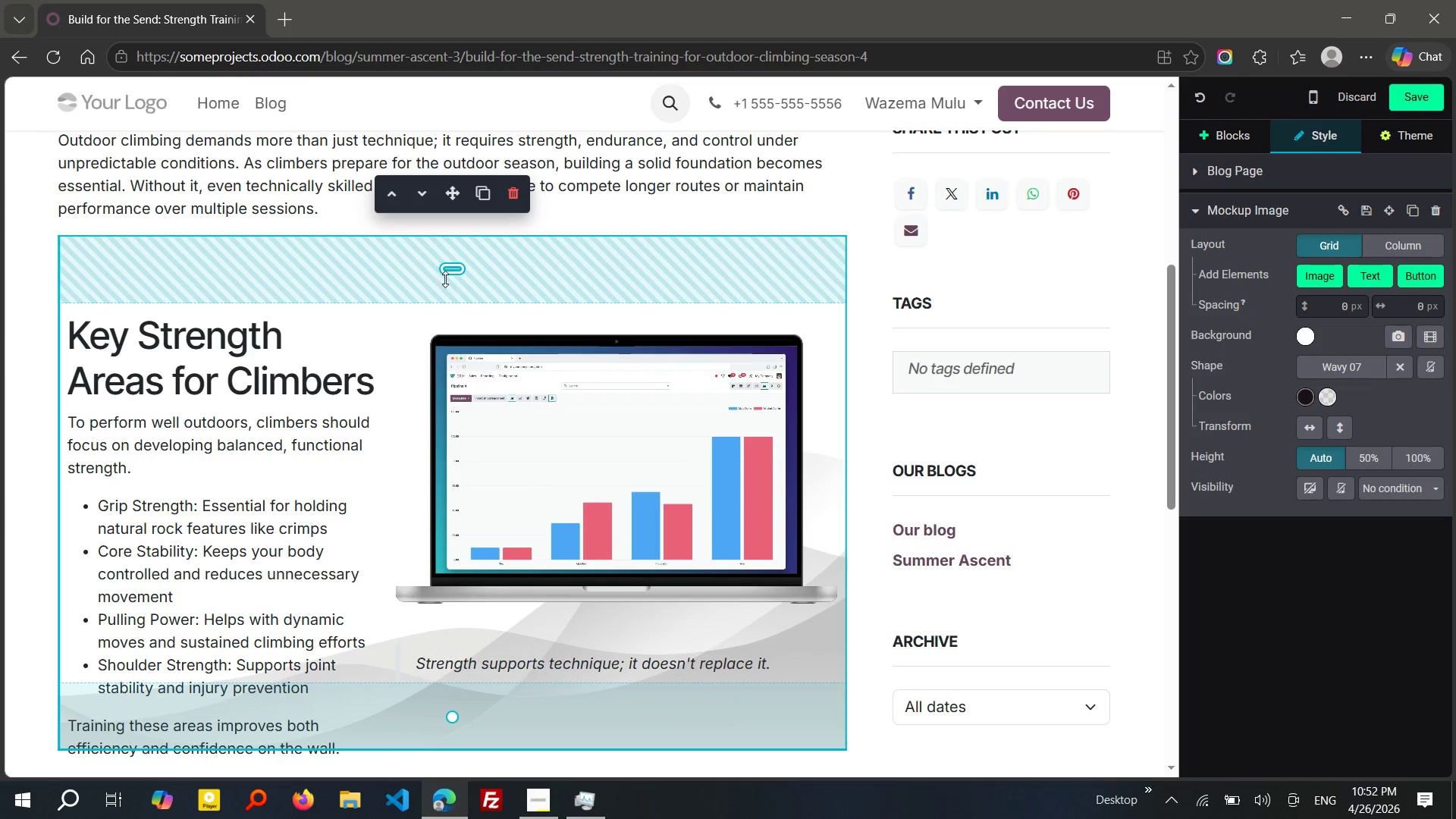 
left_click_drag(start_coordinate=[447, 269], to_coordinate=[436, 173])
 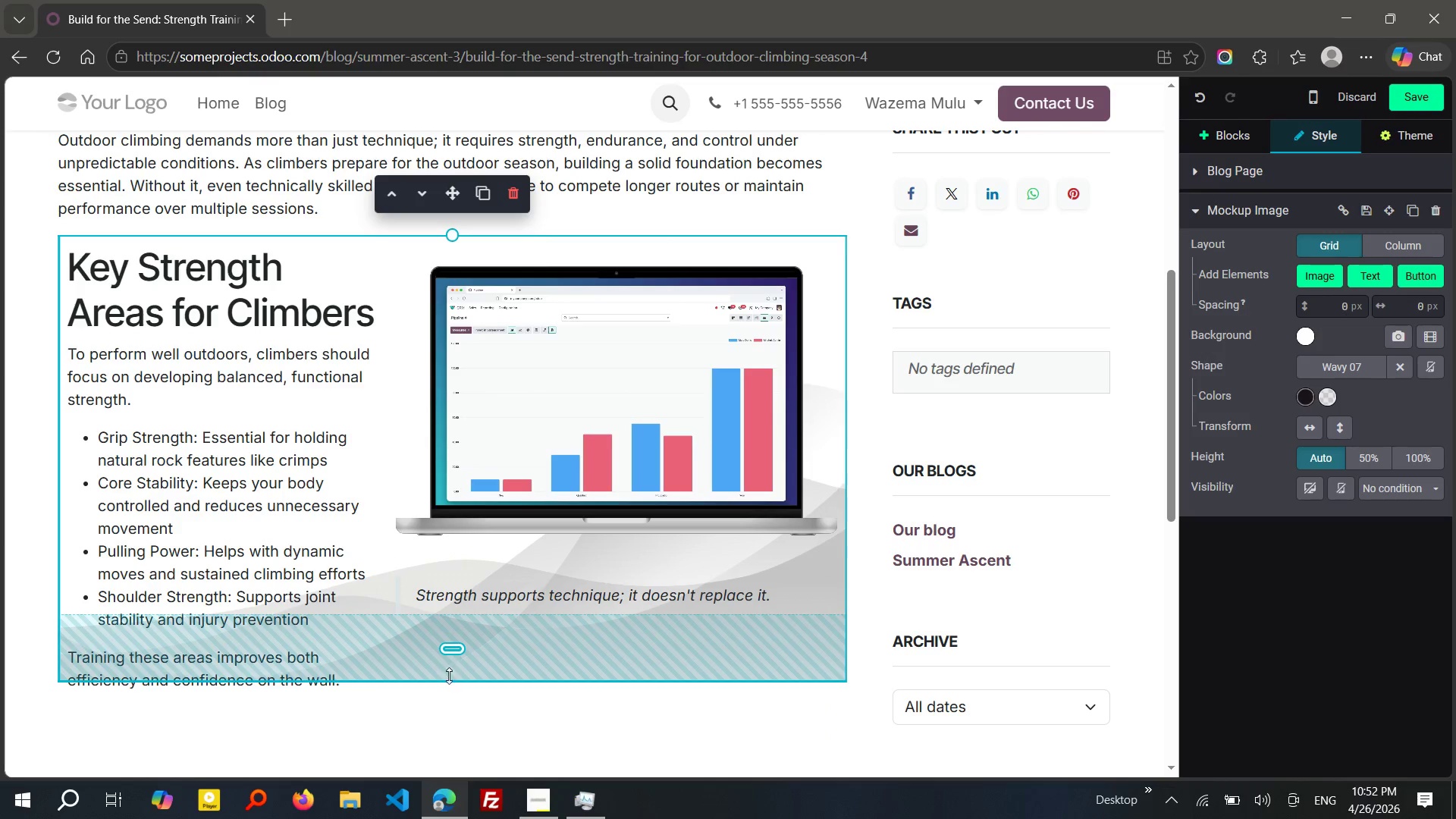 
left_click_drag(start_coordinate=[450, 678], to_coordinate=[450, 725])
 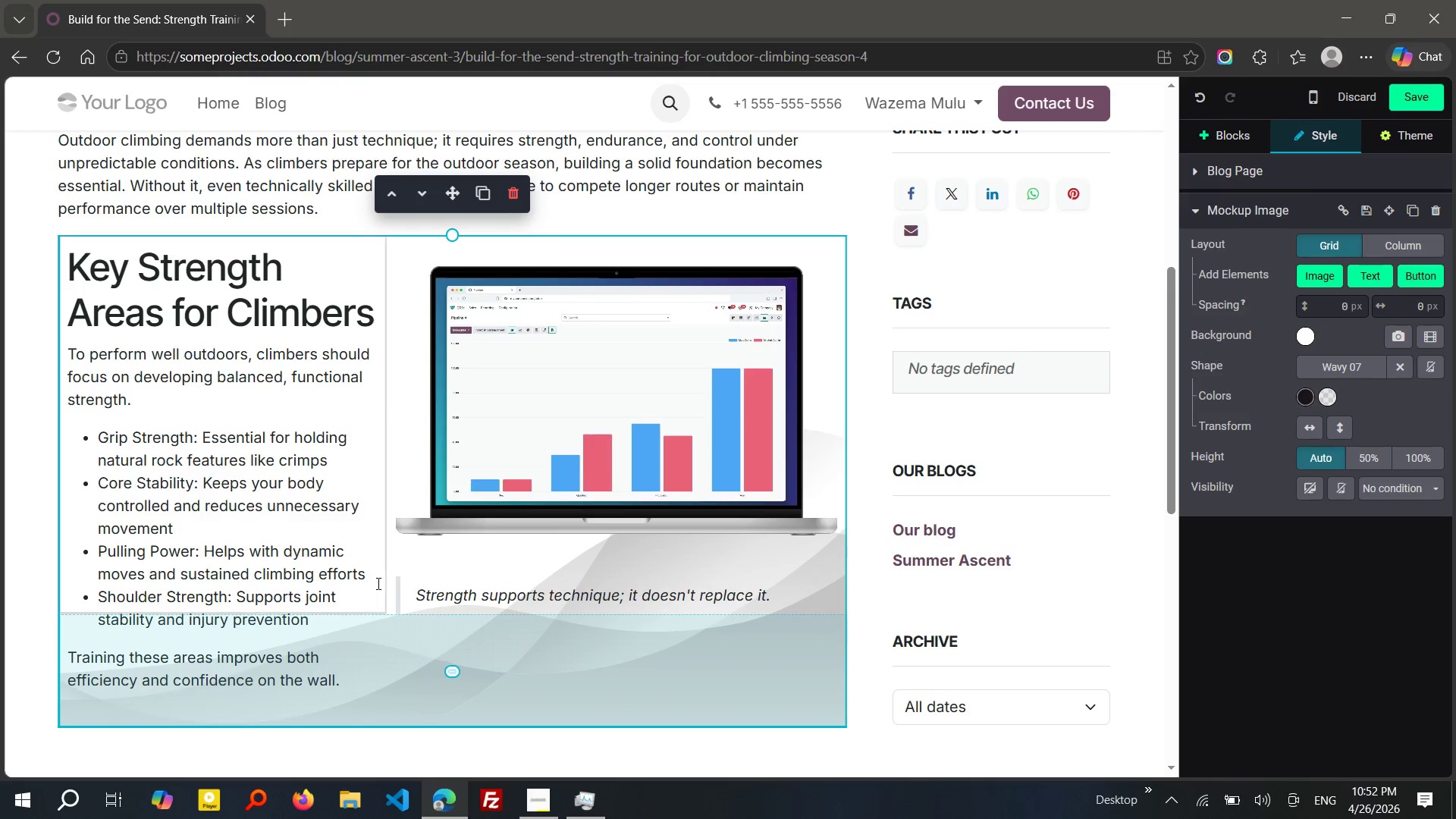 
left_click([377, 583])
 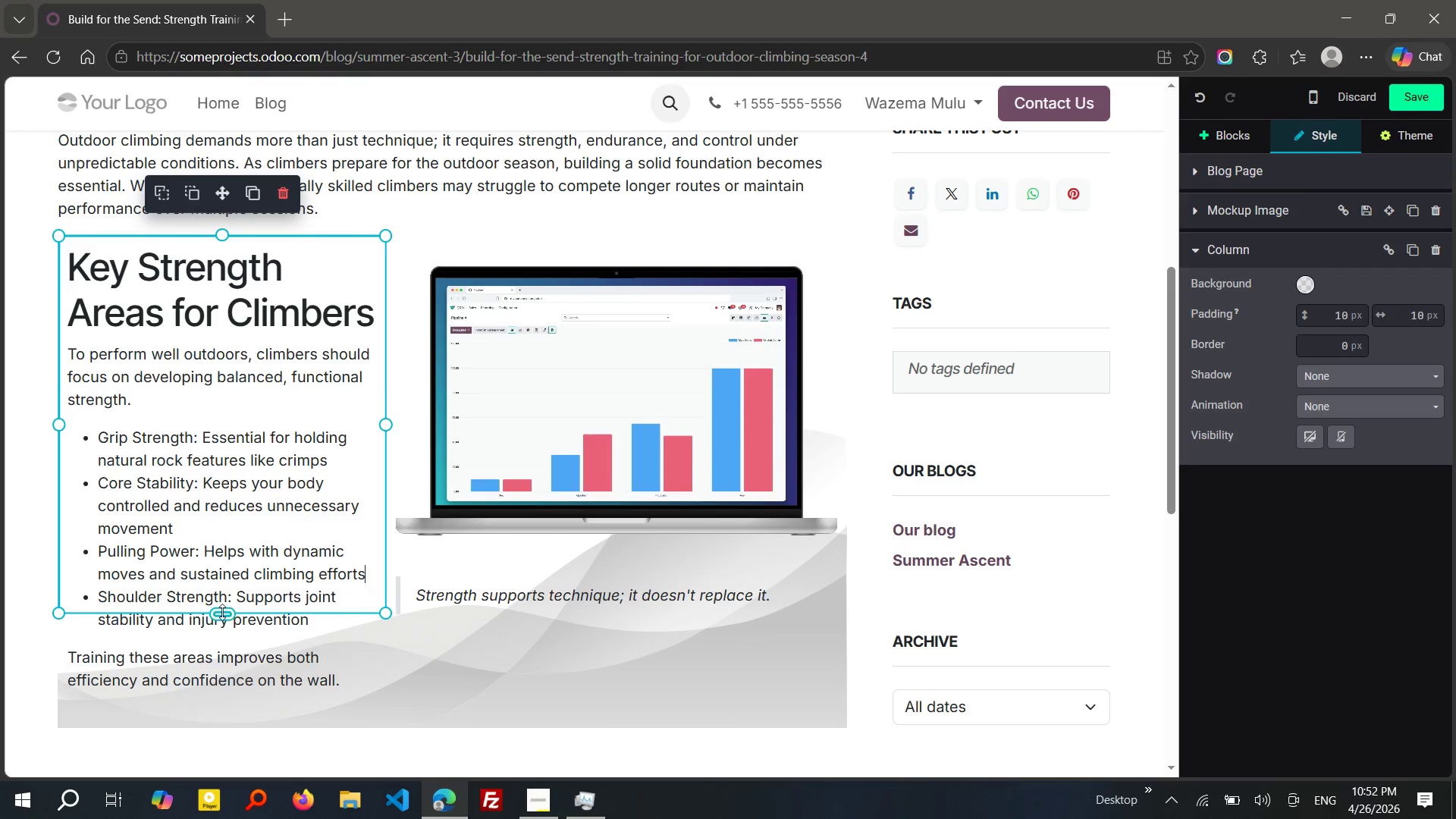 
left_click_drag(start_coordinate=[222, 612], to_coordinate=[224, 703])
 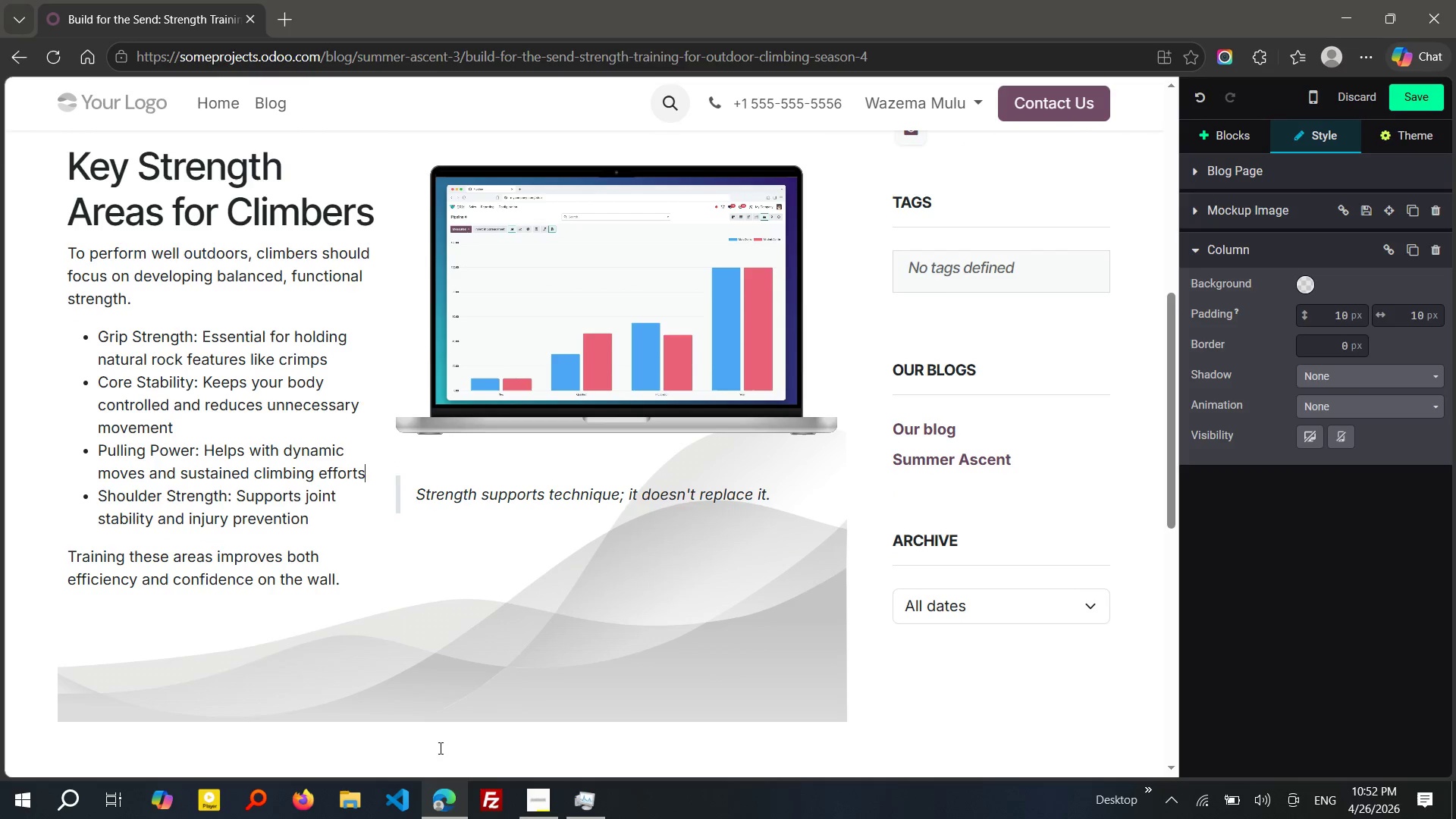 
left_click([422, 692])
 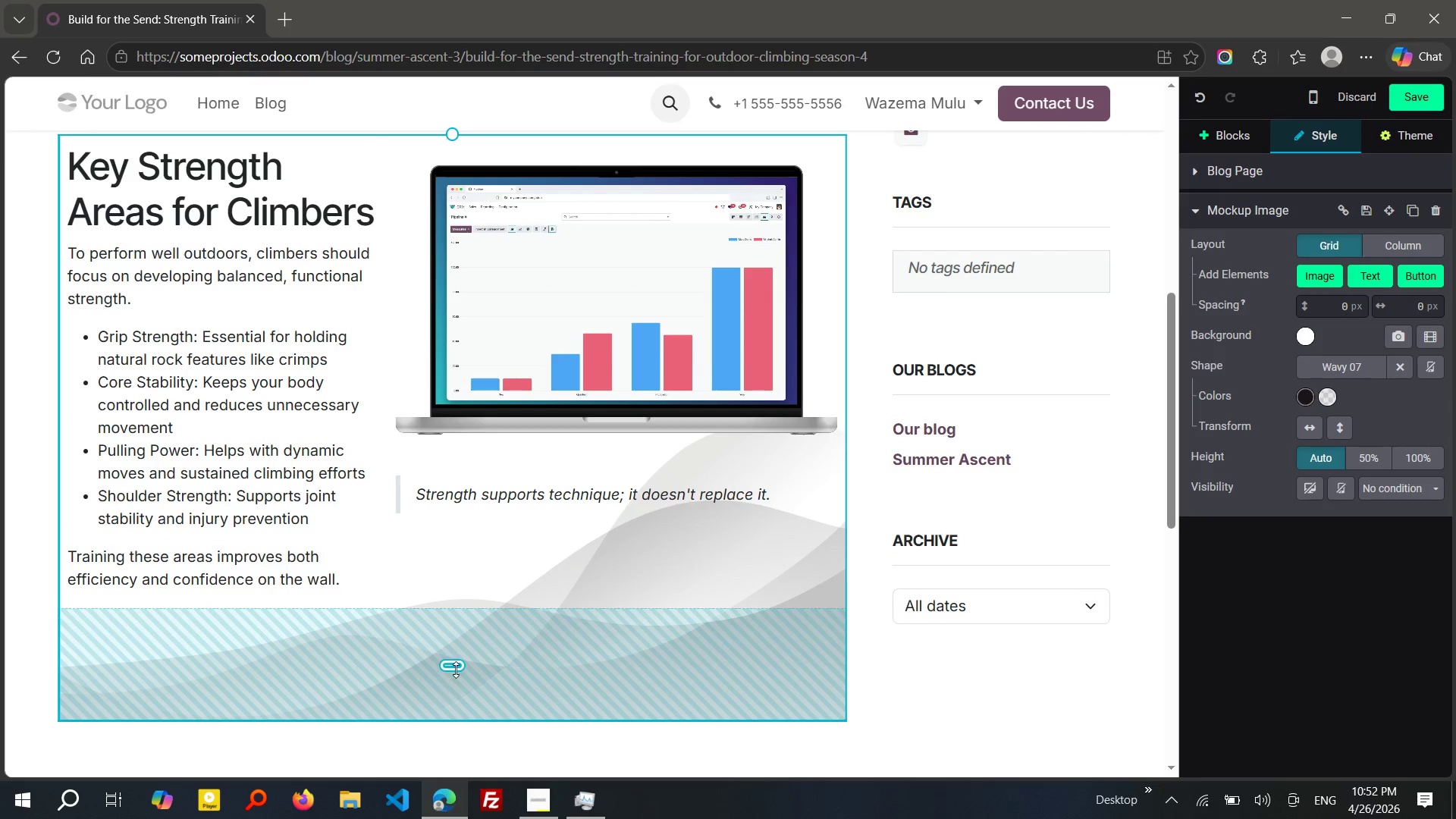 
left_click_drag(start_coordinate=[456, 664], to_coordinate=[435, 583])
 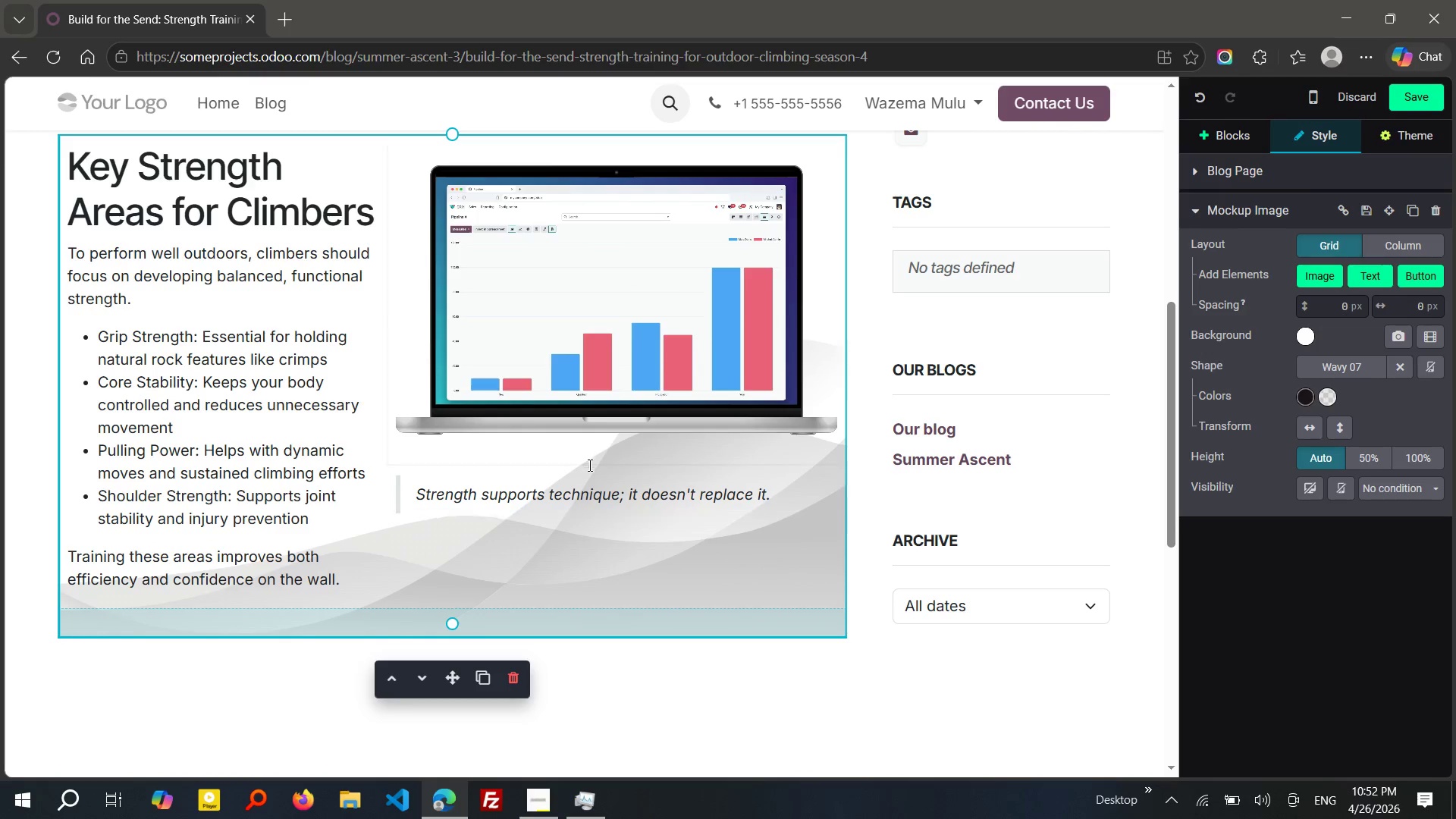 
left_click([588, 508])
 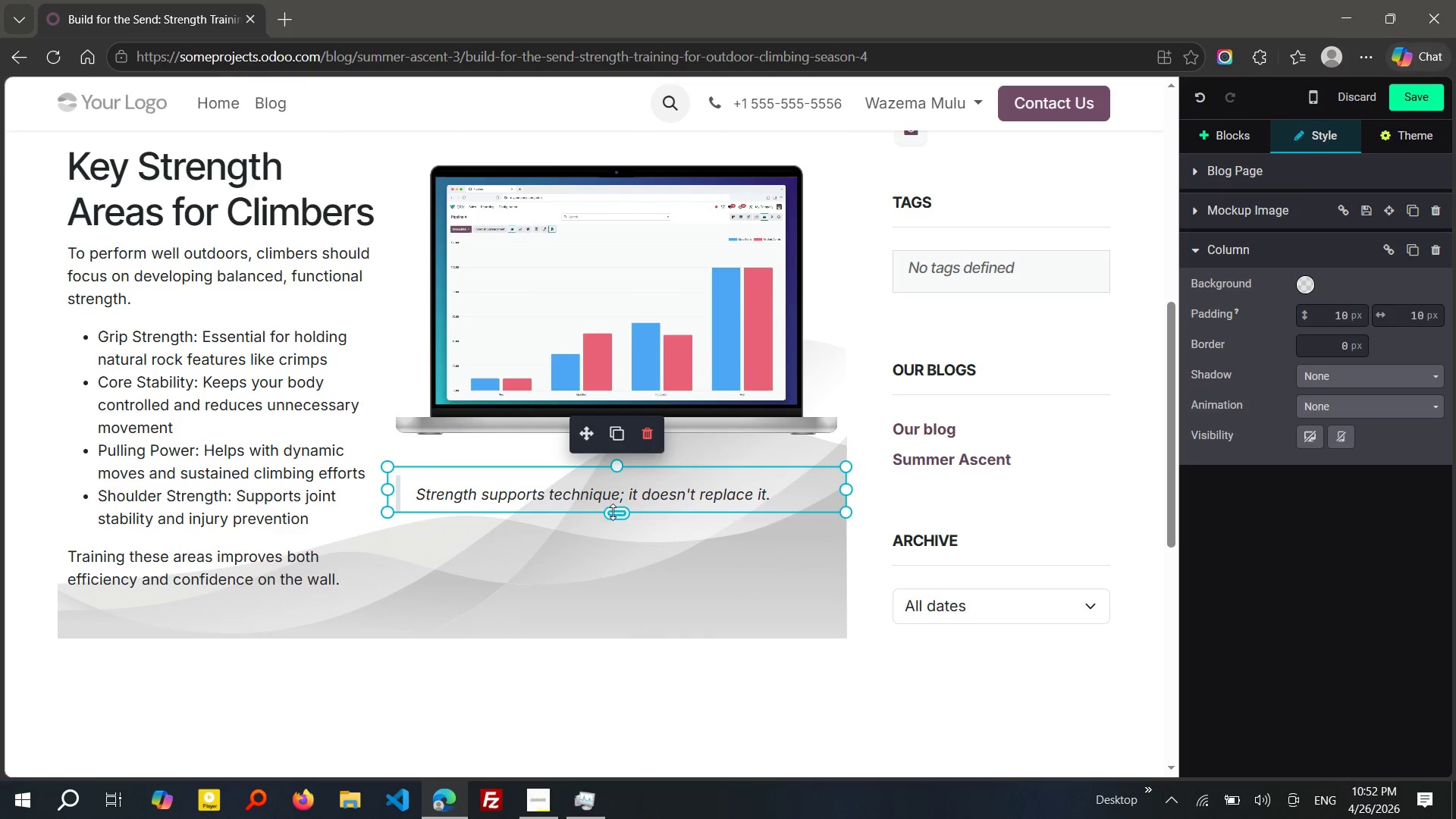 
left_click_drag(start_coordinate=[613, 512], to_coordinate=[613, 548])
 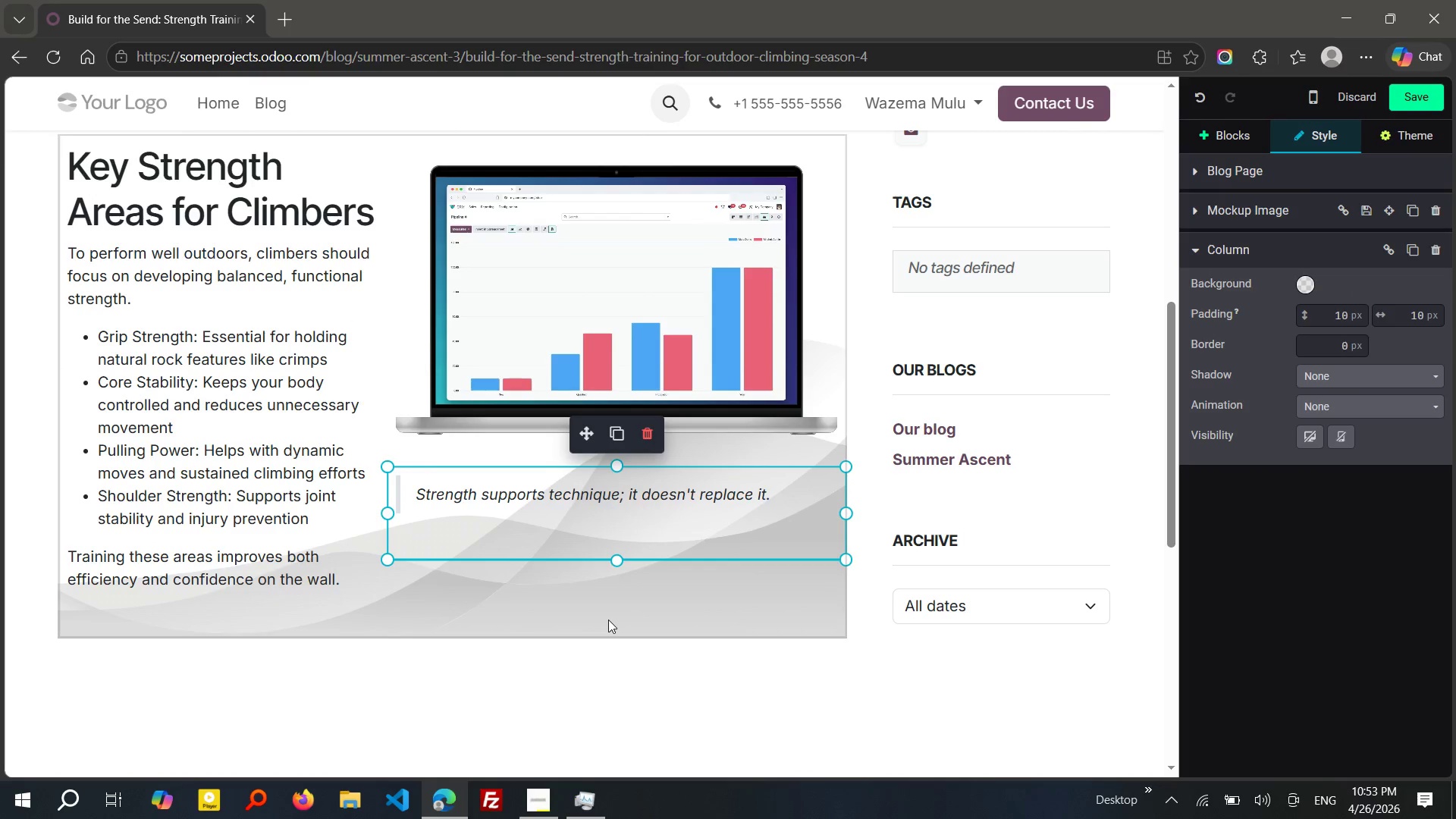 
left_click([608, 620])
 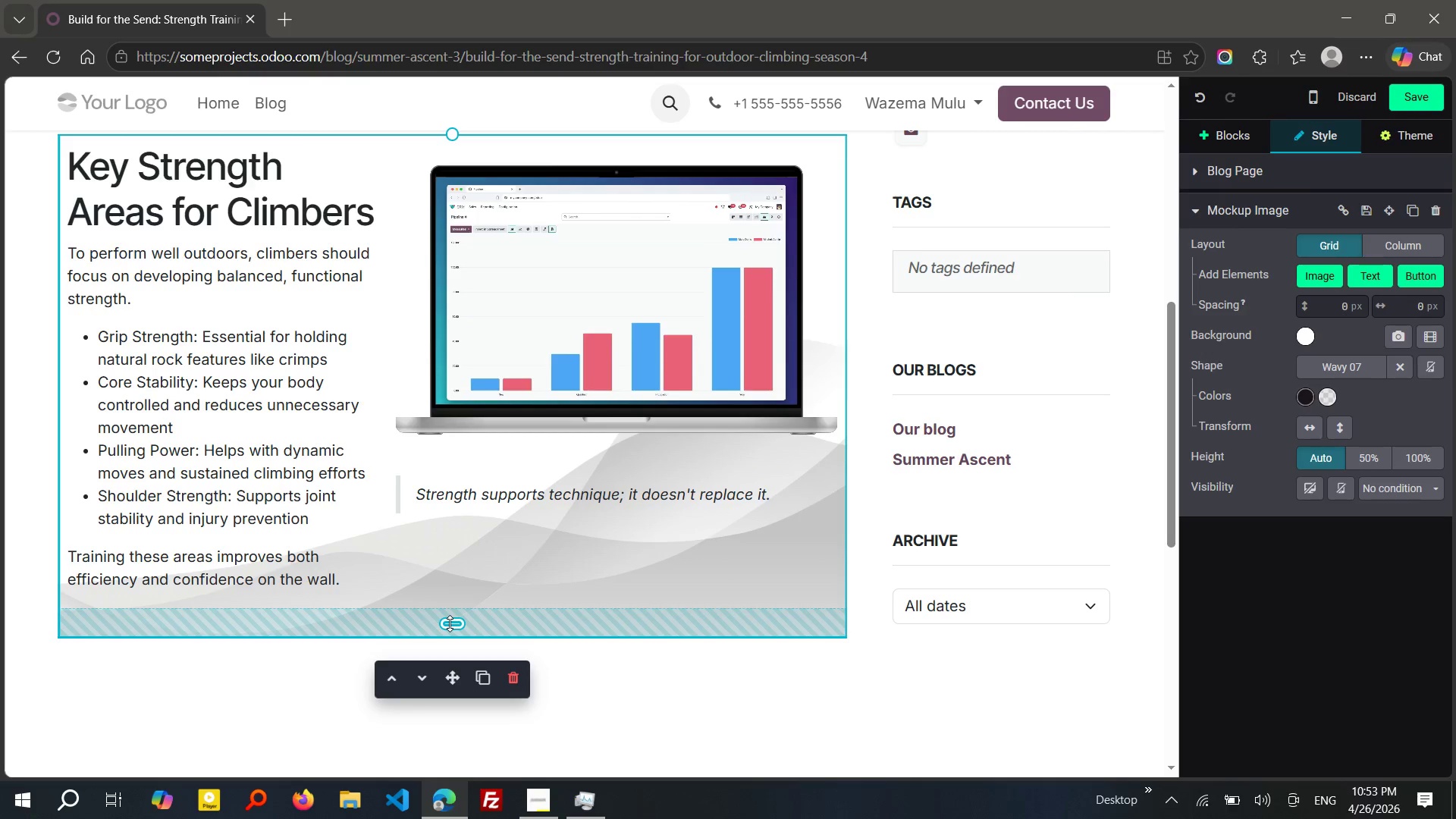 
wait(7.69)
 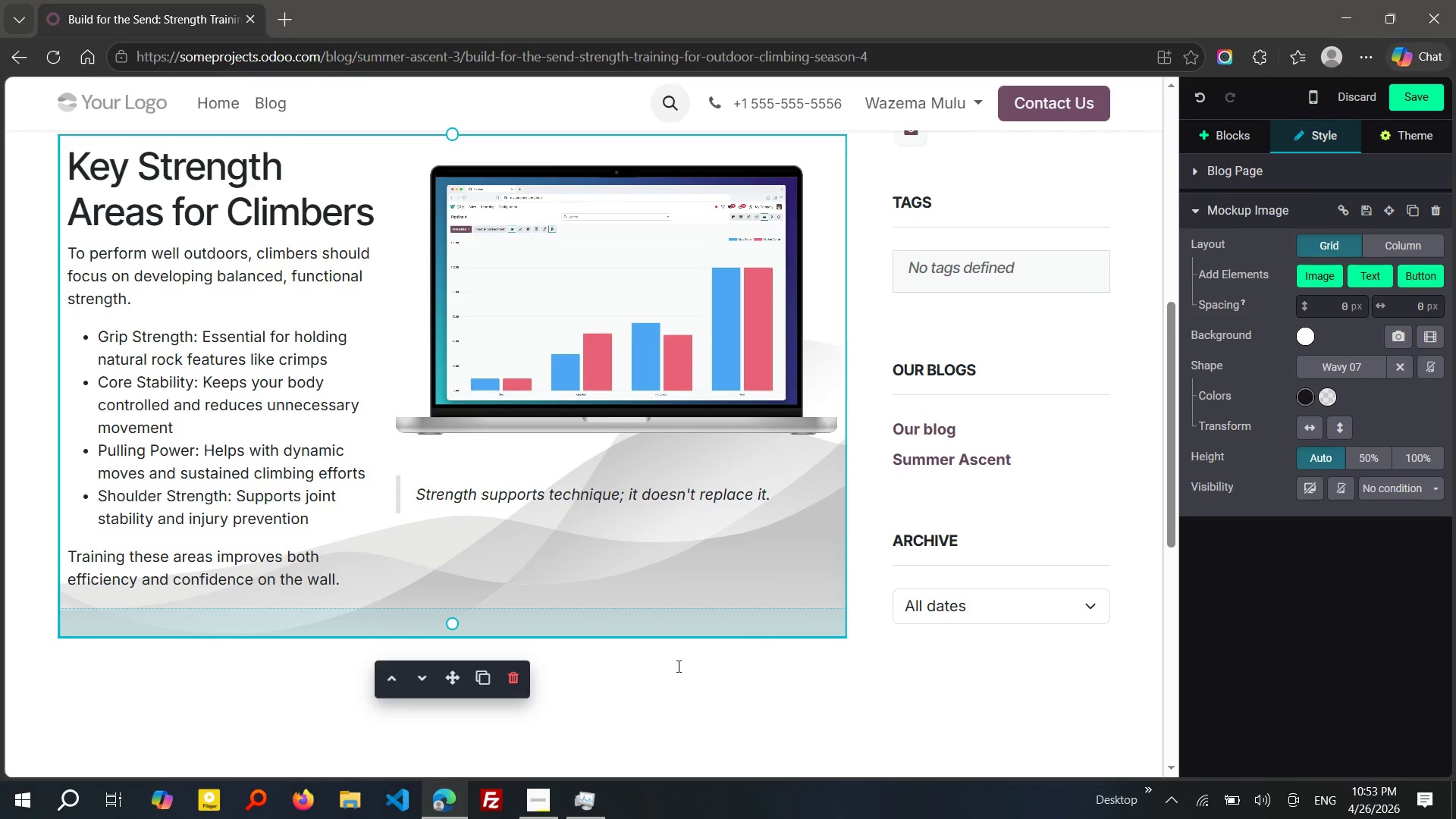 
left_click_drag(start_coordinate=[190, 336], to_coordinate=[102, 332])
 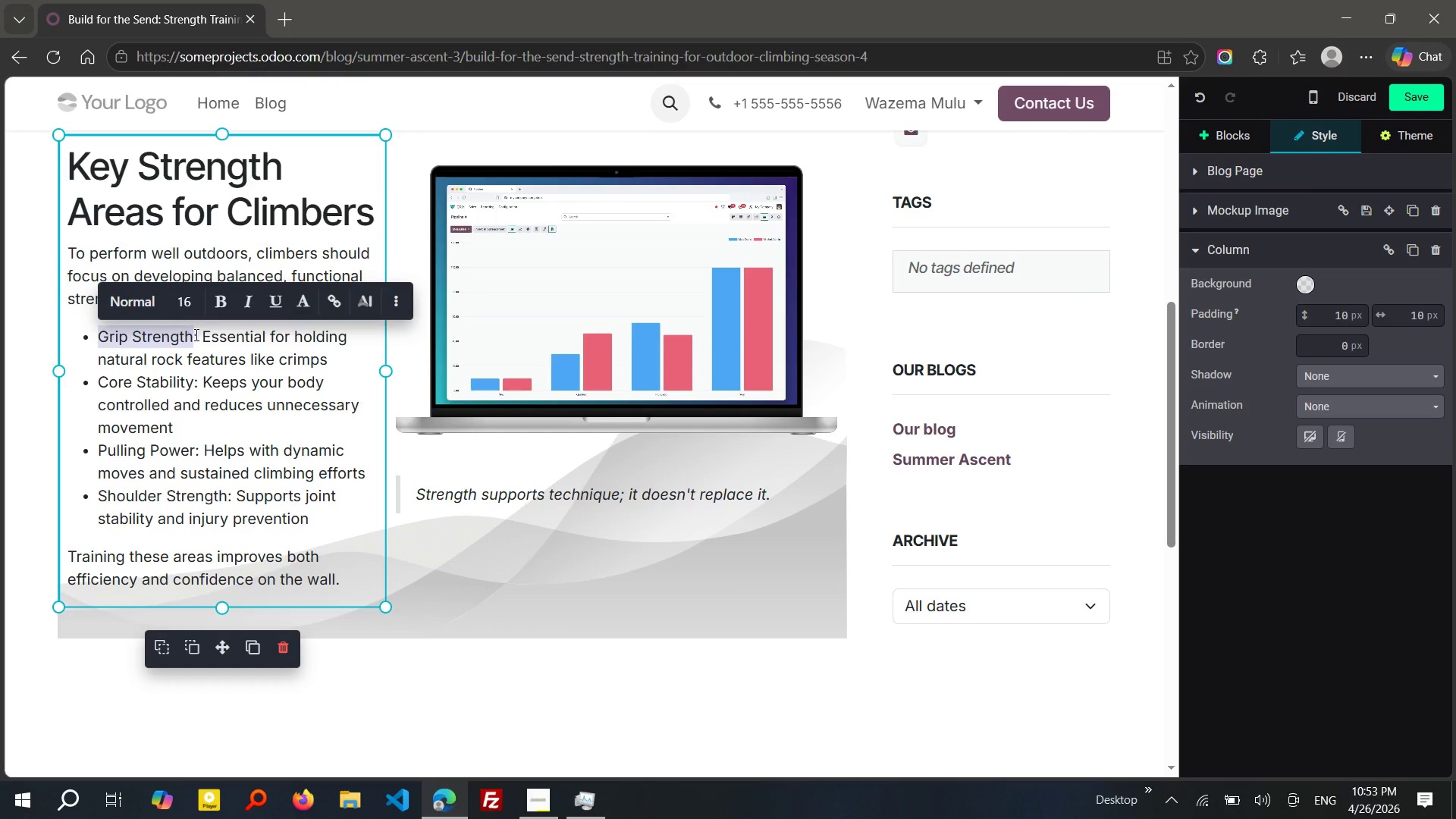 
left_click([198, 336])
 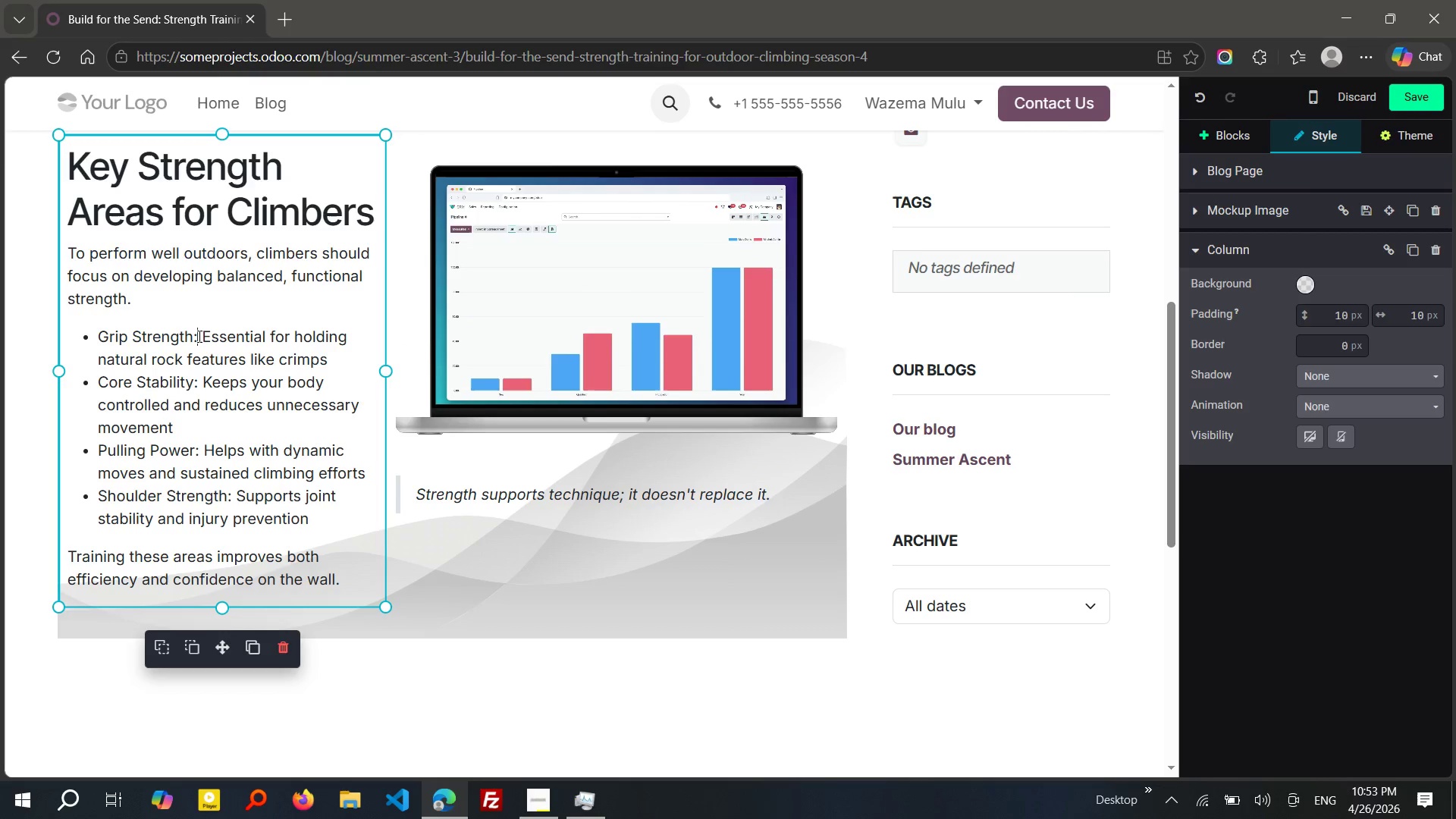 
left_click_drag(start_coordinate=[198, 336], to_coordinate=[99, 337])
 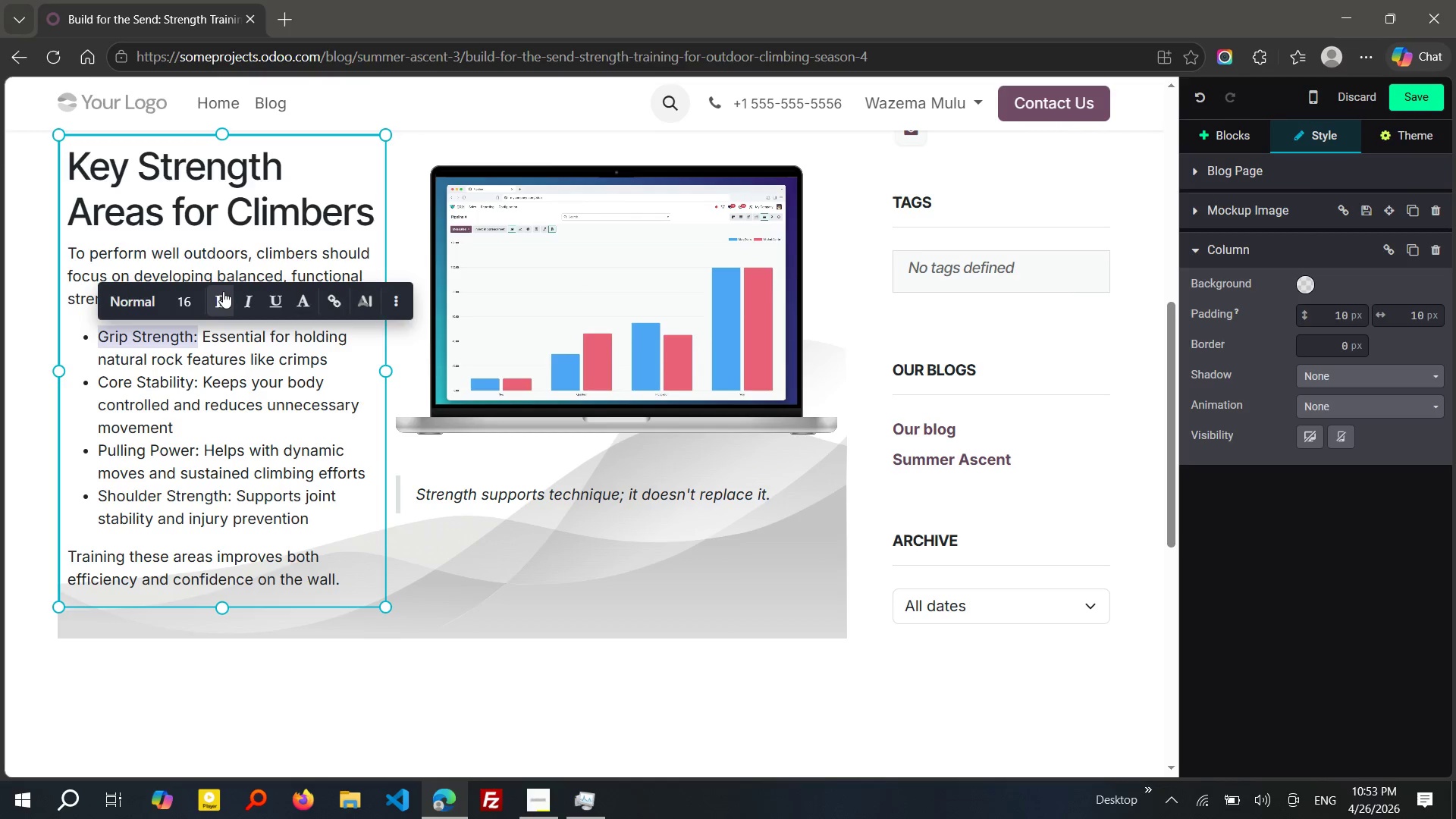 
left_click([223, 291])
 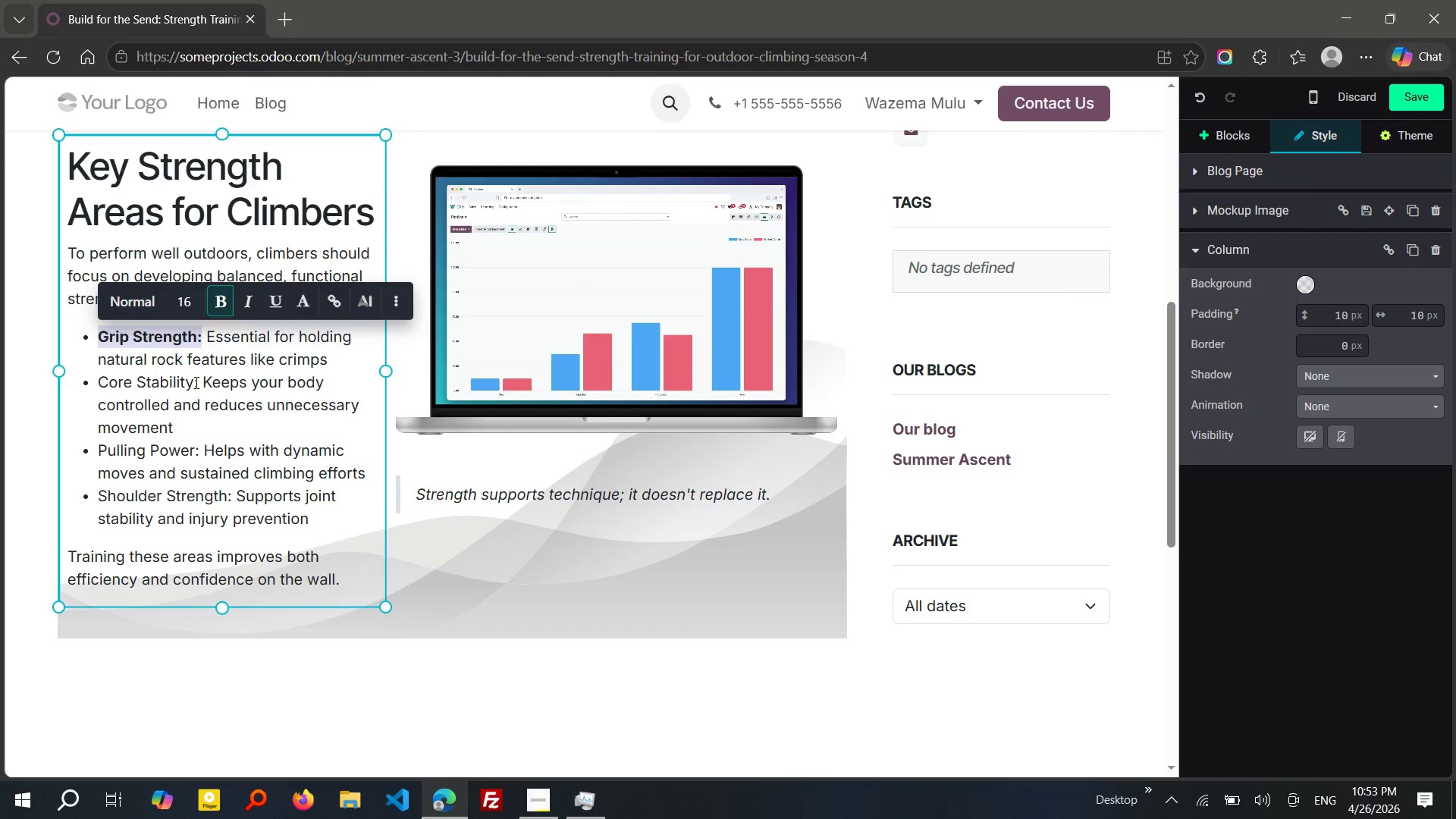 
left_click_drag(start_coordinate=[197, 382], to_coordinate=[101, 388])
 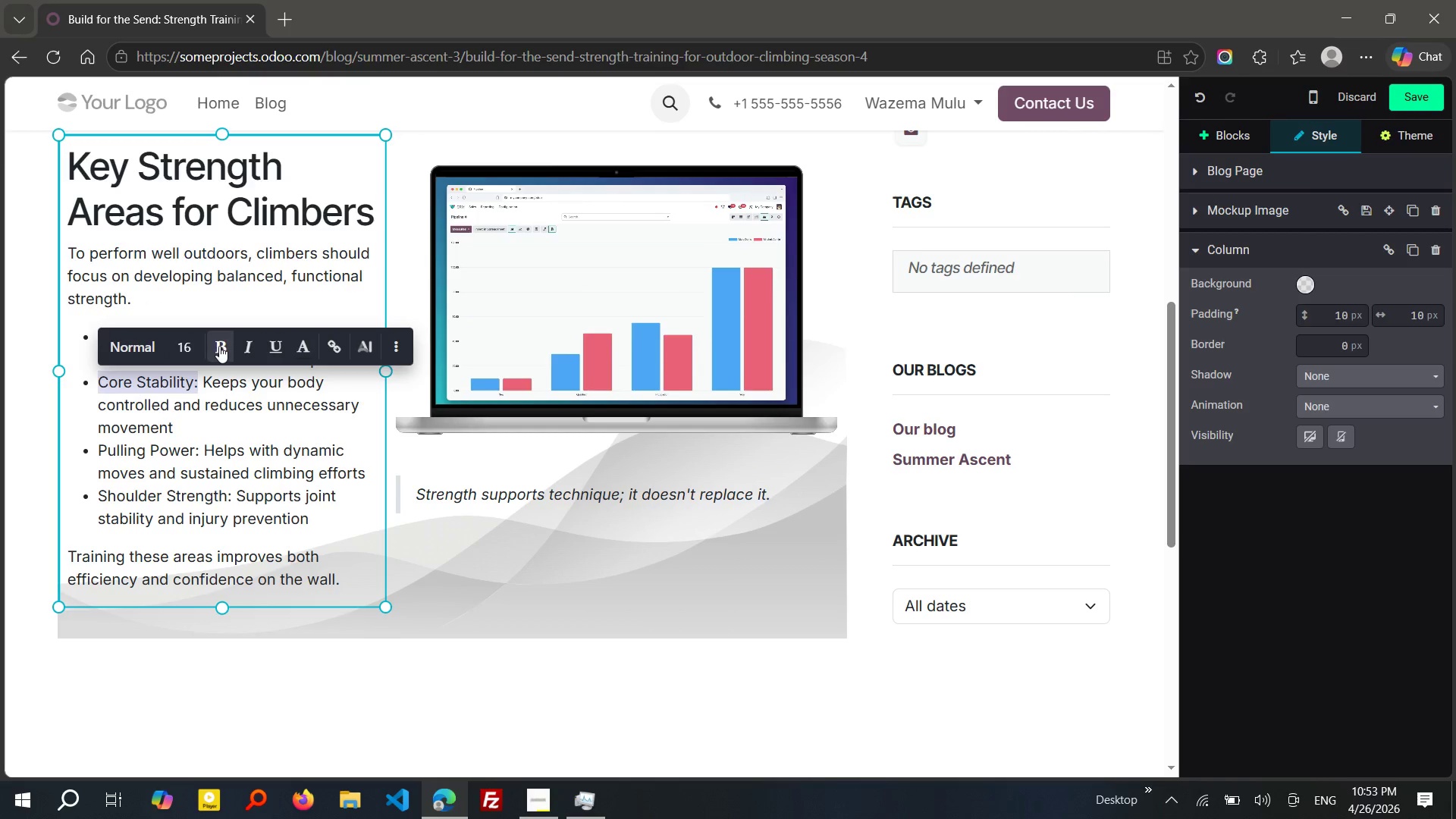 
left_click([219, 346])
 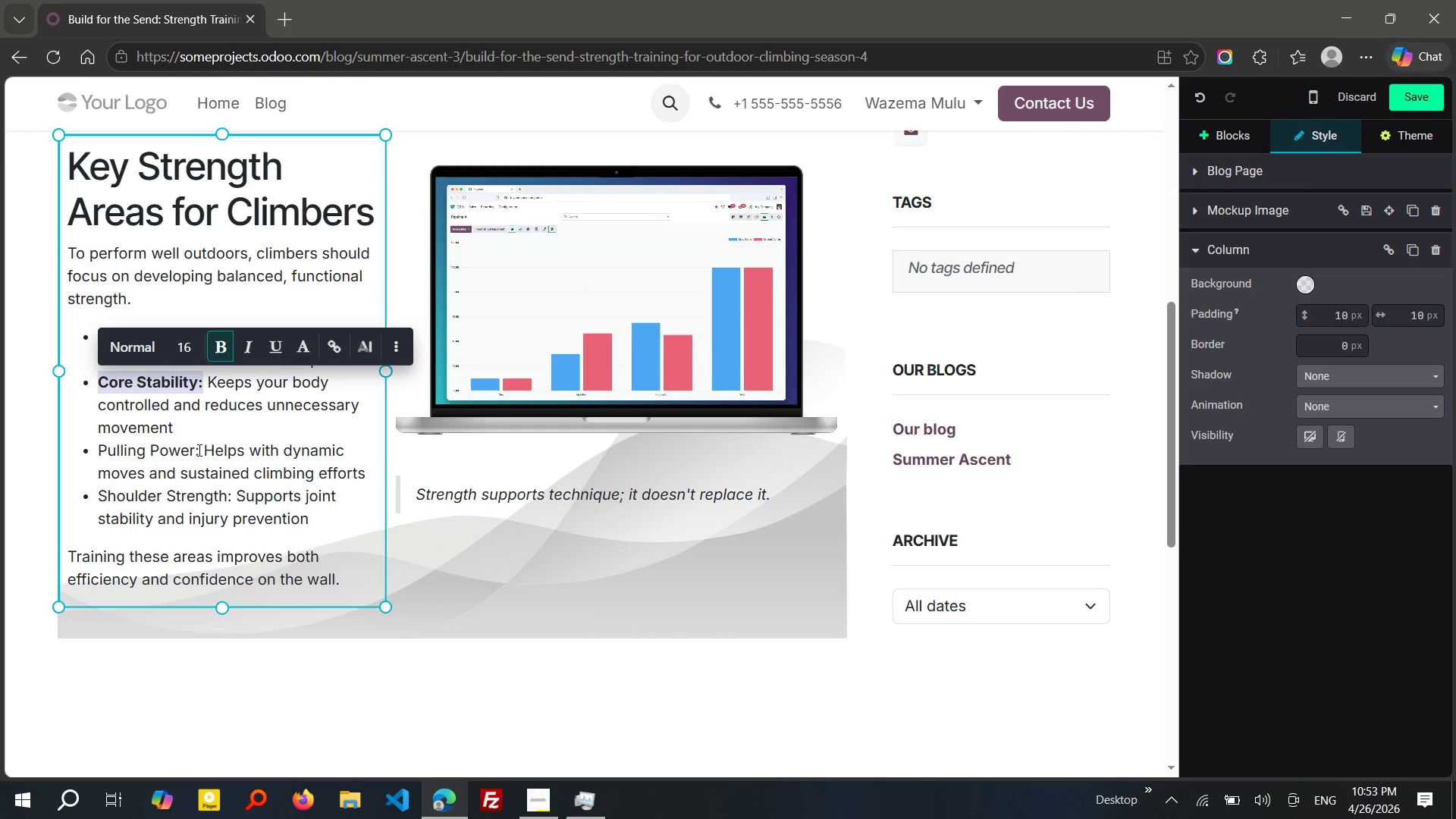 
left_click_drag(start_coordinate=[198, 453], to_coordinate=[101, 452])
 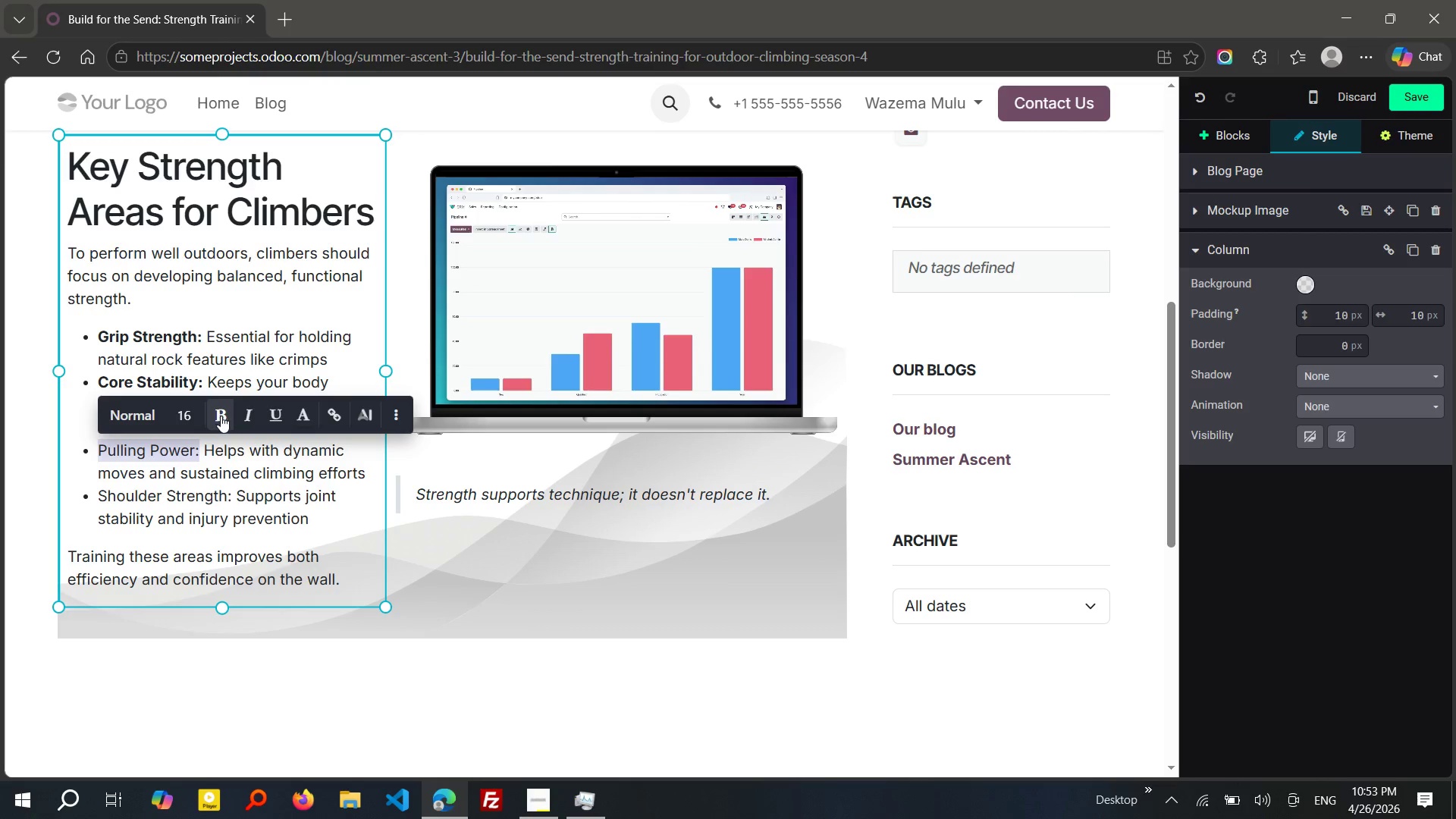 
left_click([221, 416])
 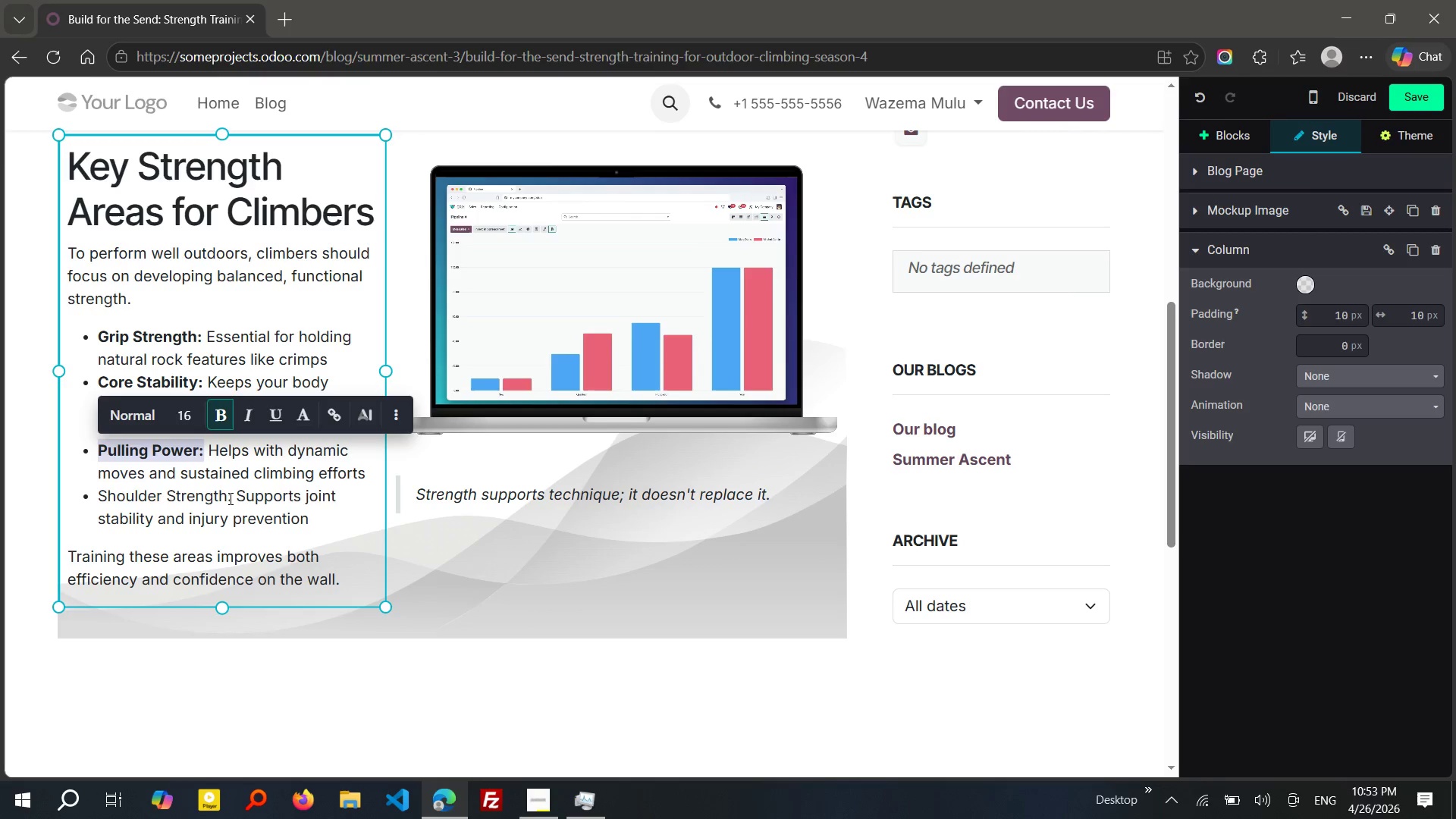 
left_click_drag(start_coordinate=[229, 498], to_coordinate=[168, 500])
 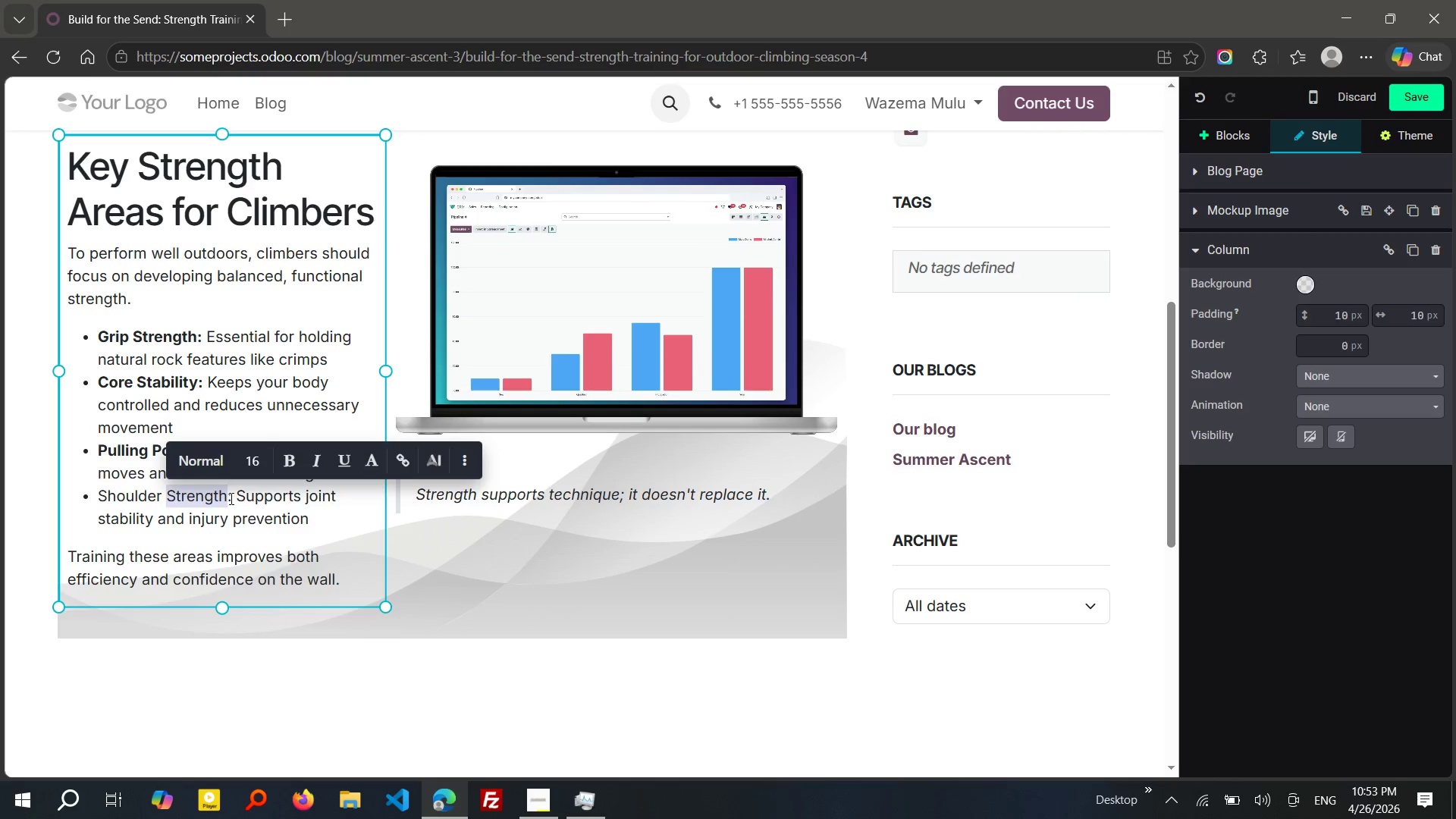 
left_click([230, 498])
 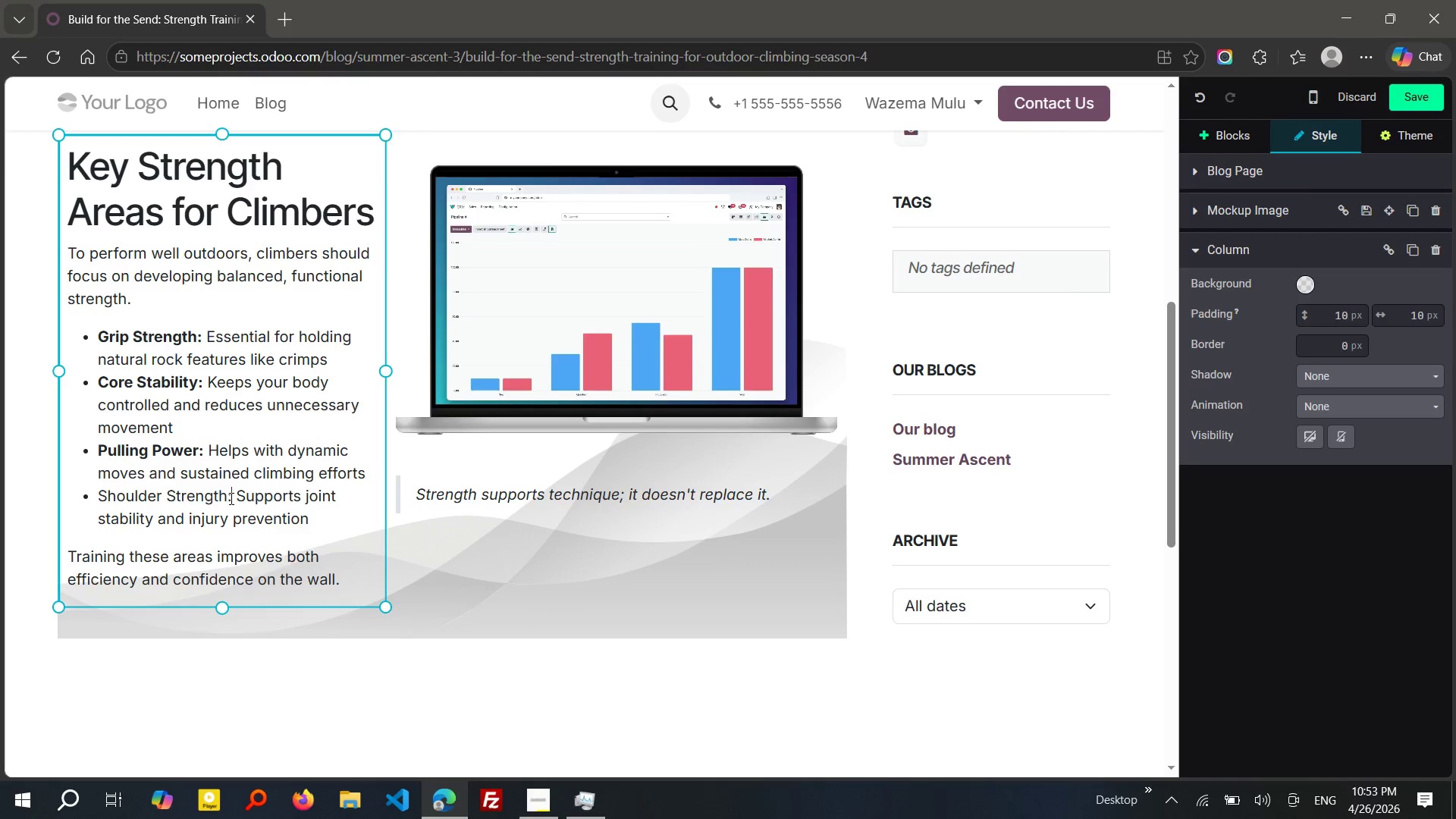 
left_click_drag(start_coordinate=[230, 498], to_coordinate=[102, 500])
 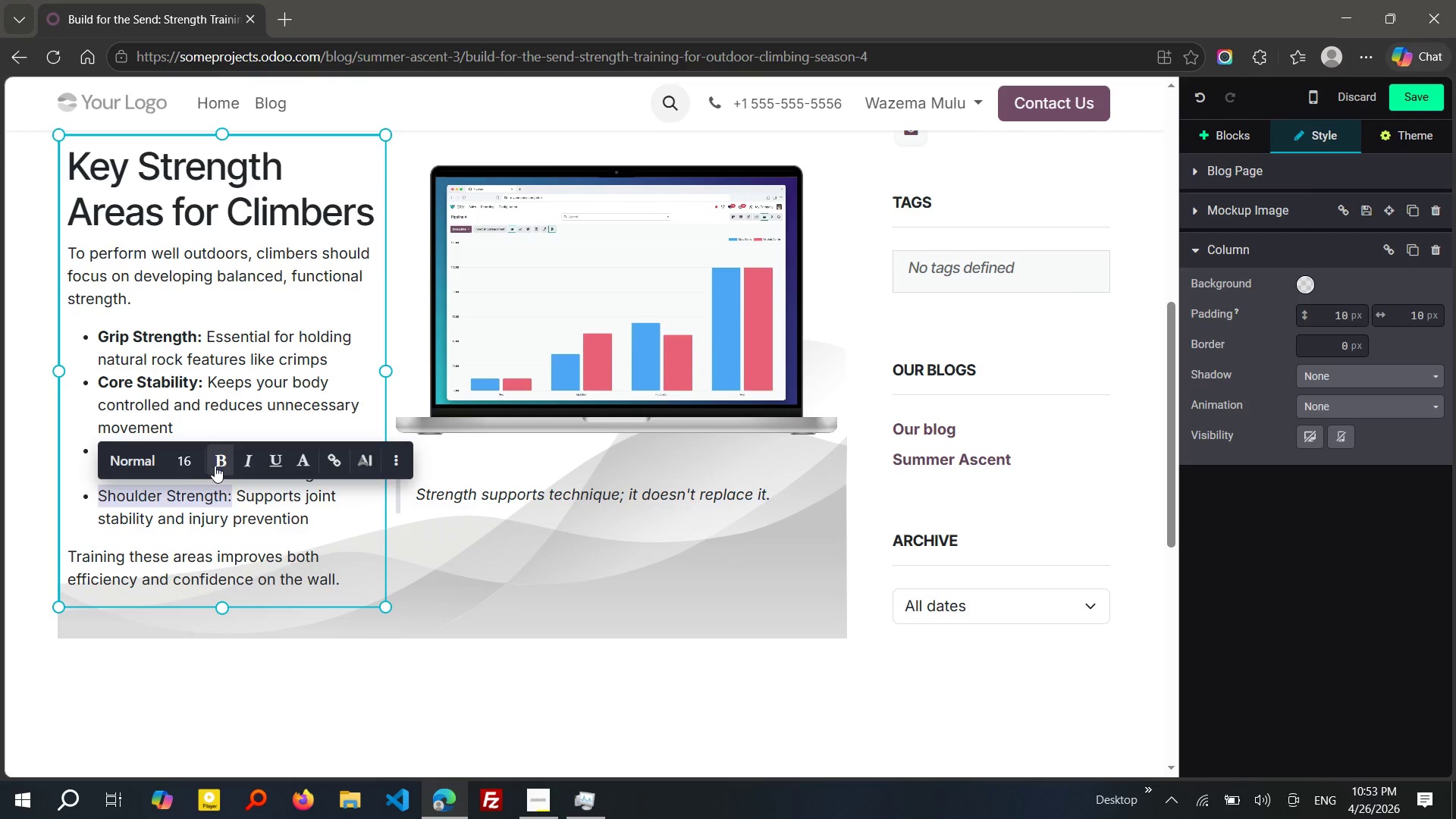 
left_click([215, 466])
 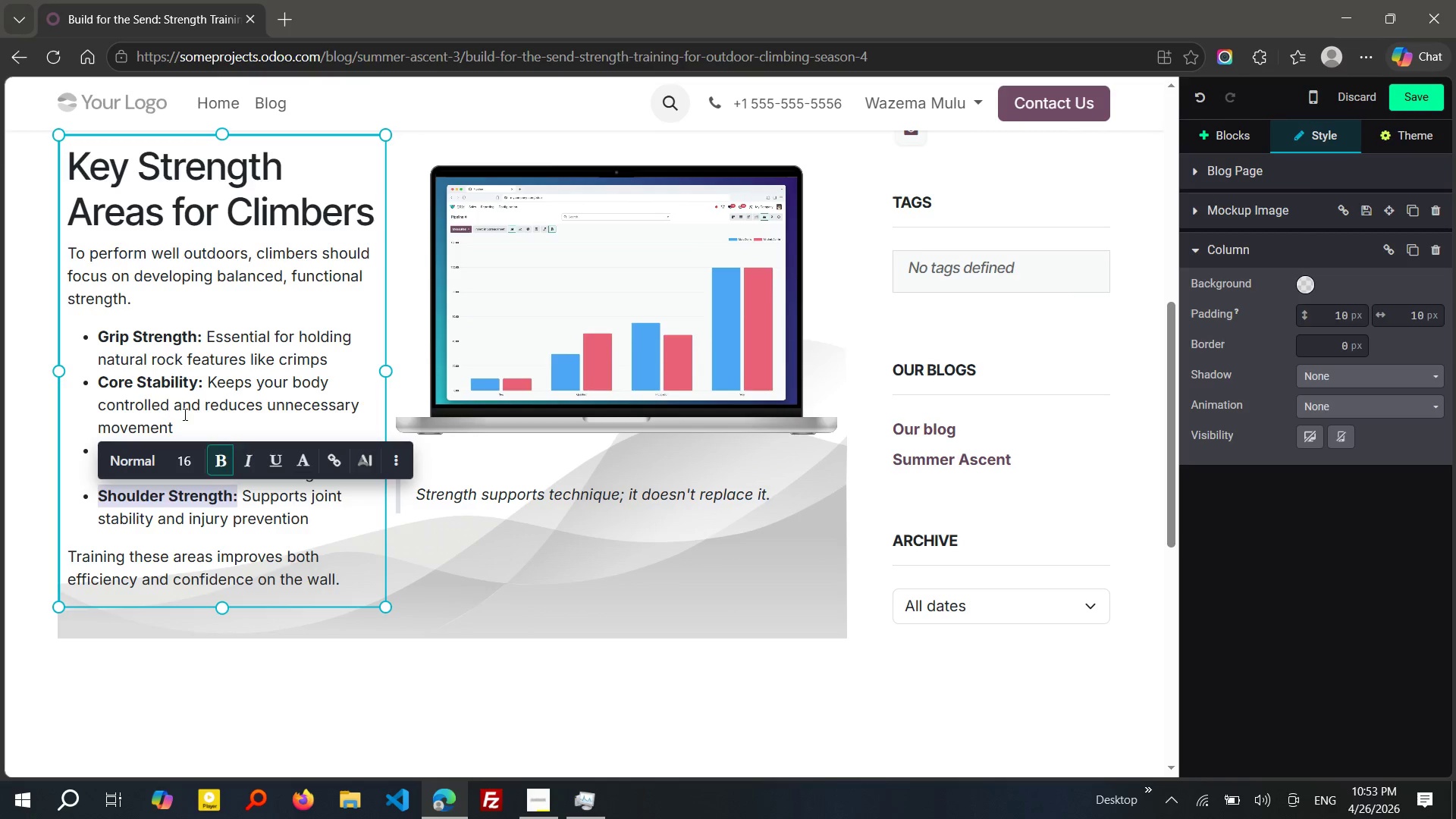 
left_click([182, 414])
 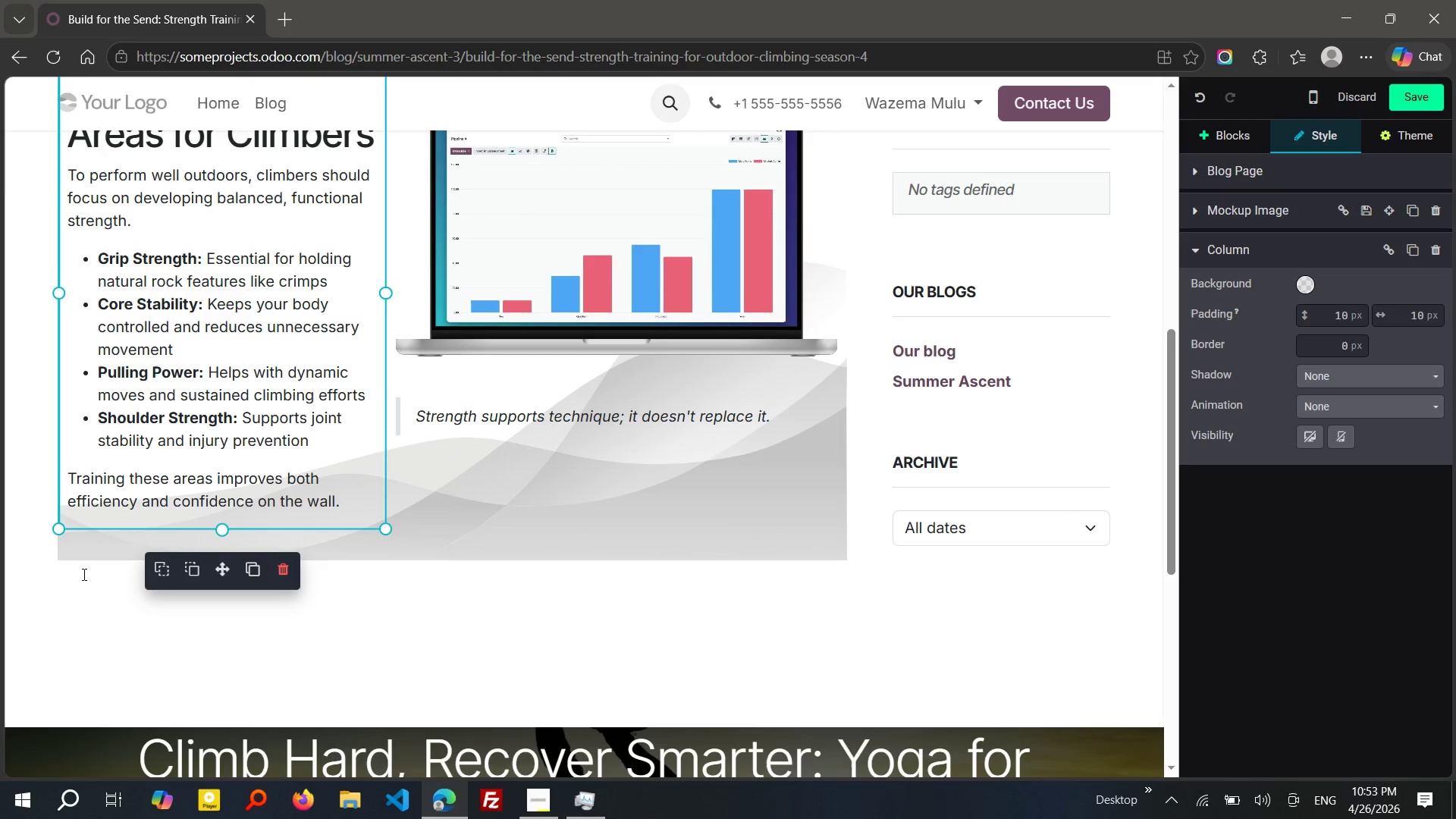 
left_click([83, 579])
 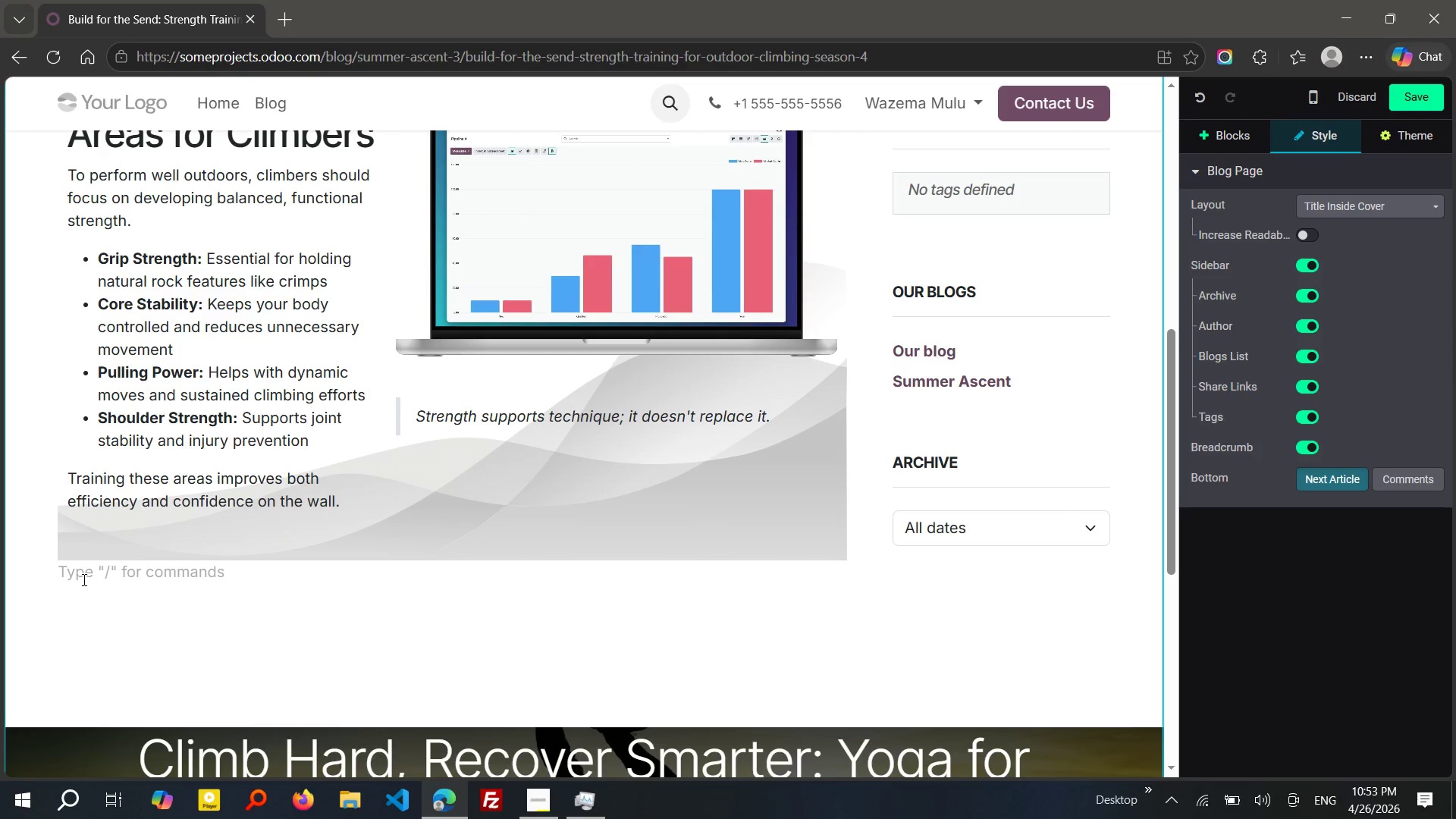 
key(Enter)
 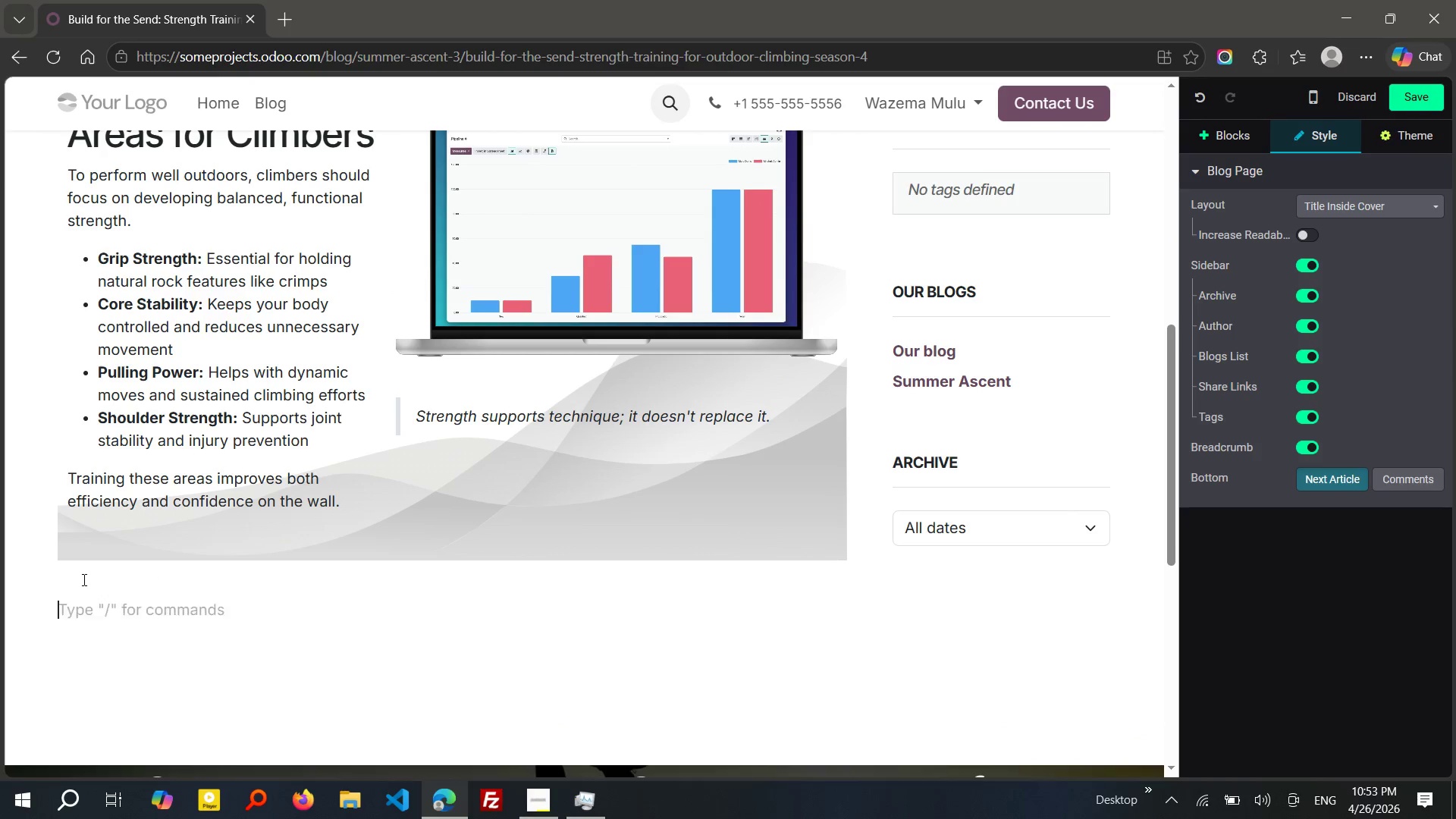 
key(Enter)
 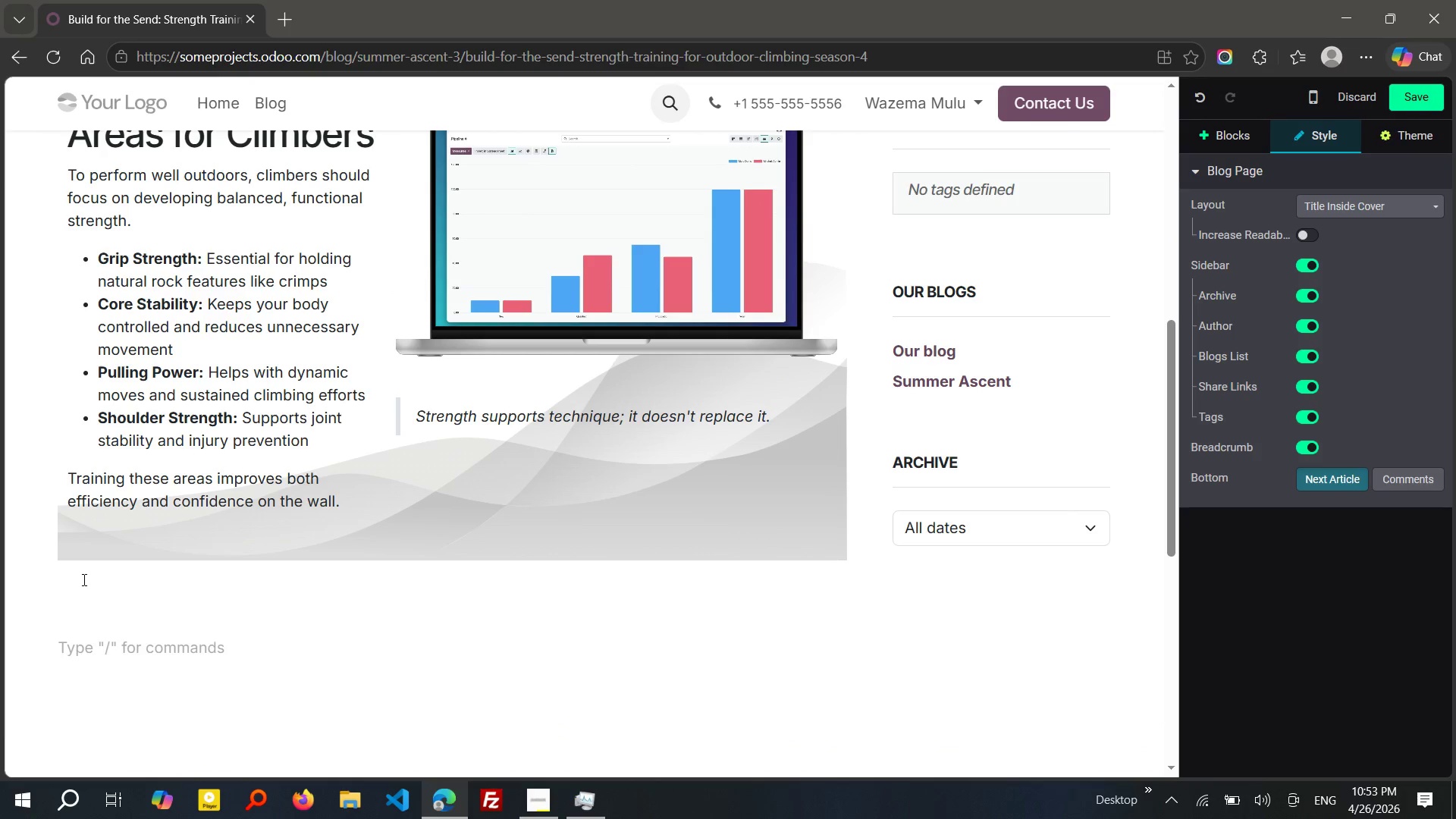 
key(ArrowUp)
 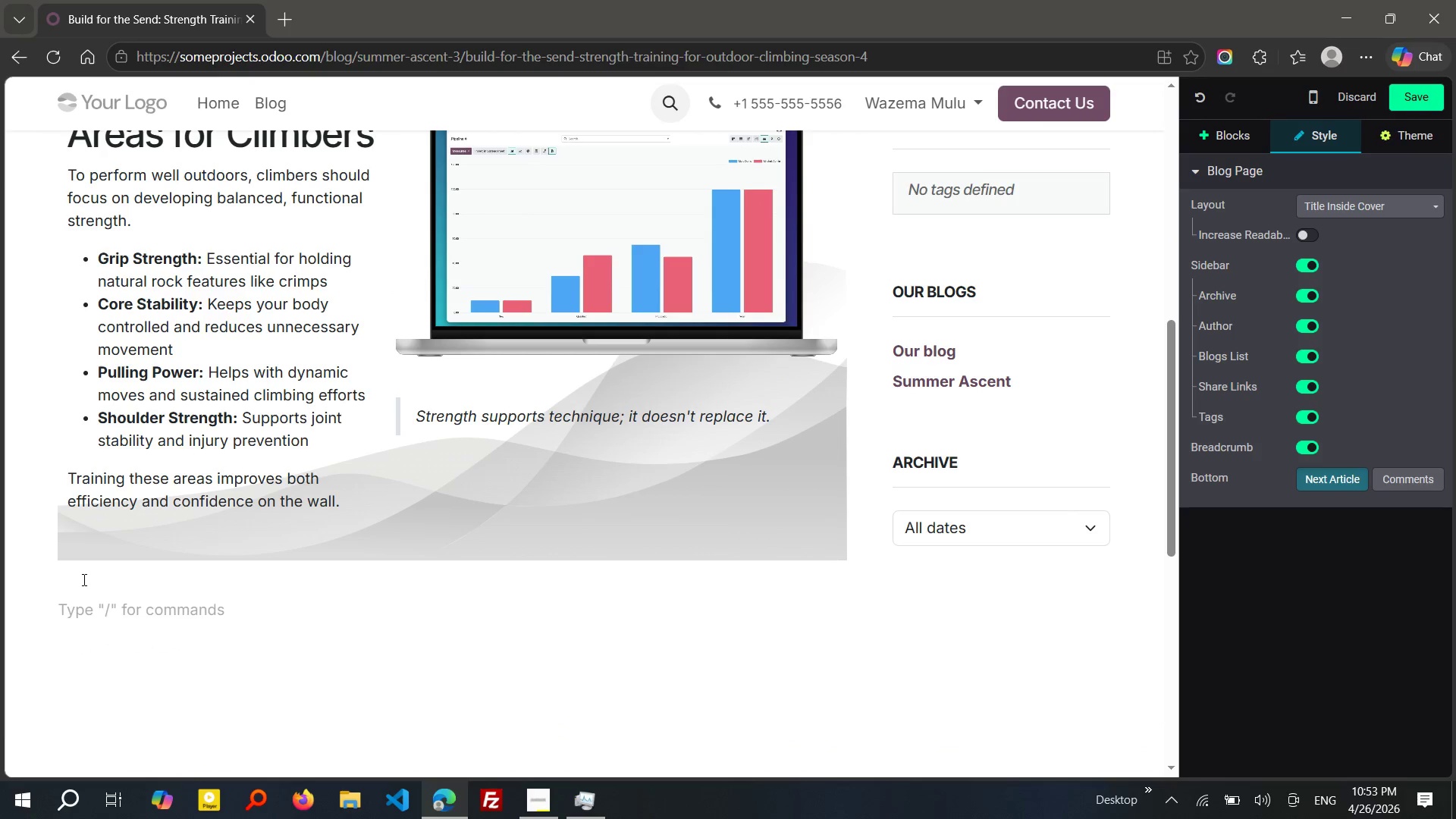 
type(/h2)
 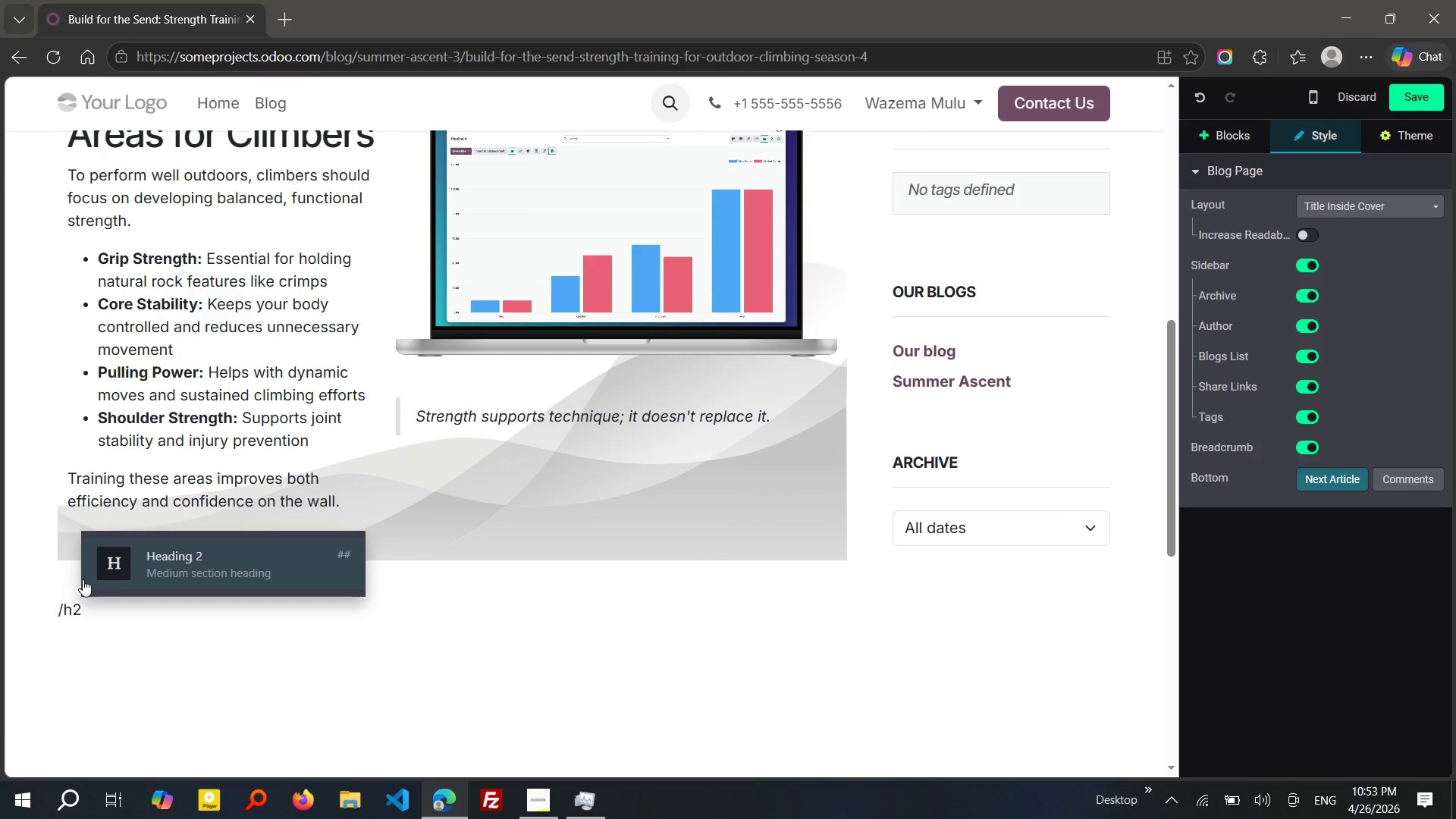 
key(Enter)
 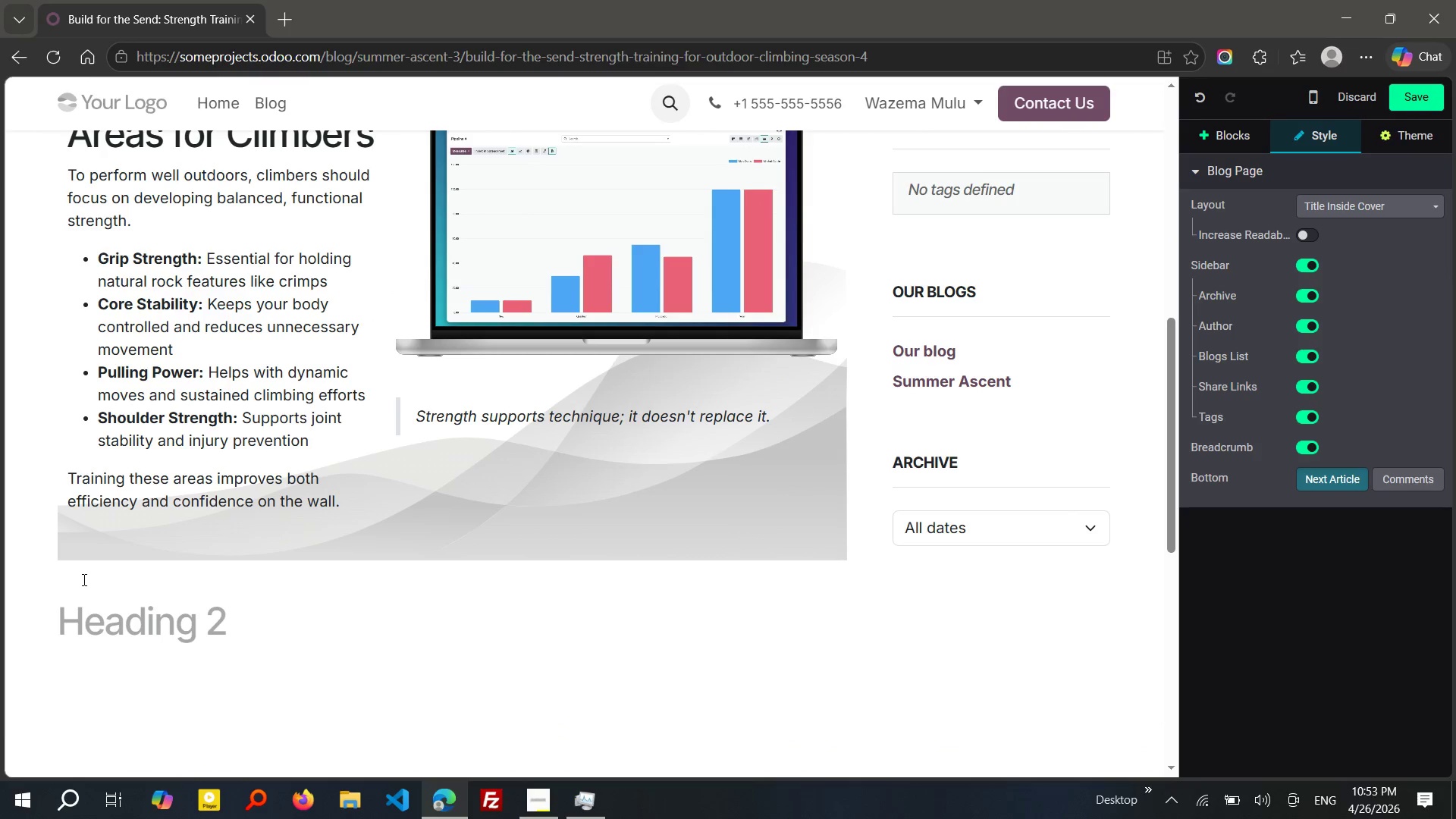 
type(Effectice)
key(Backspace)
key(Backspace)
type(ve Train)
key(Tab)
type( m)
key(Backspace)
type(mETHI)
key(Backspace)
type(ods)
 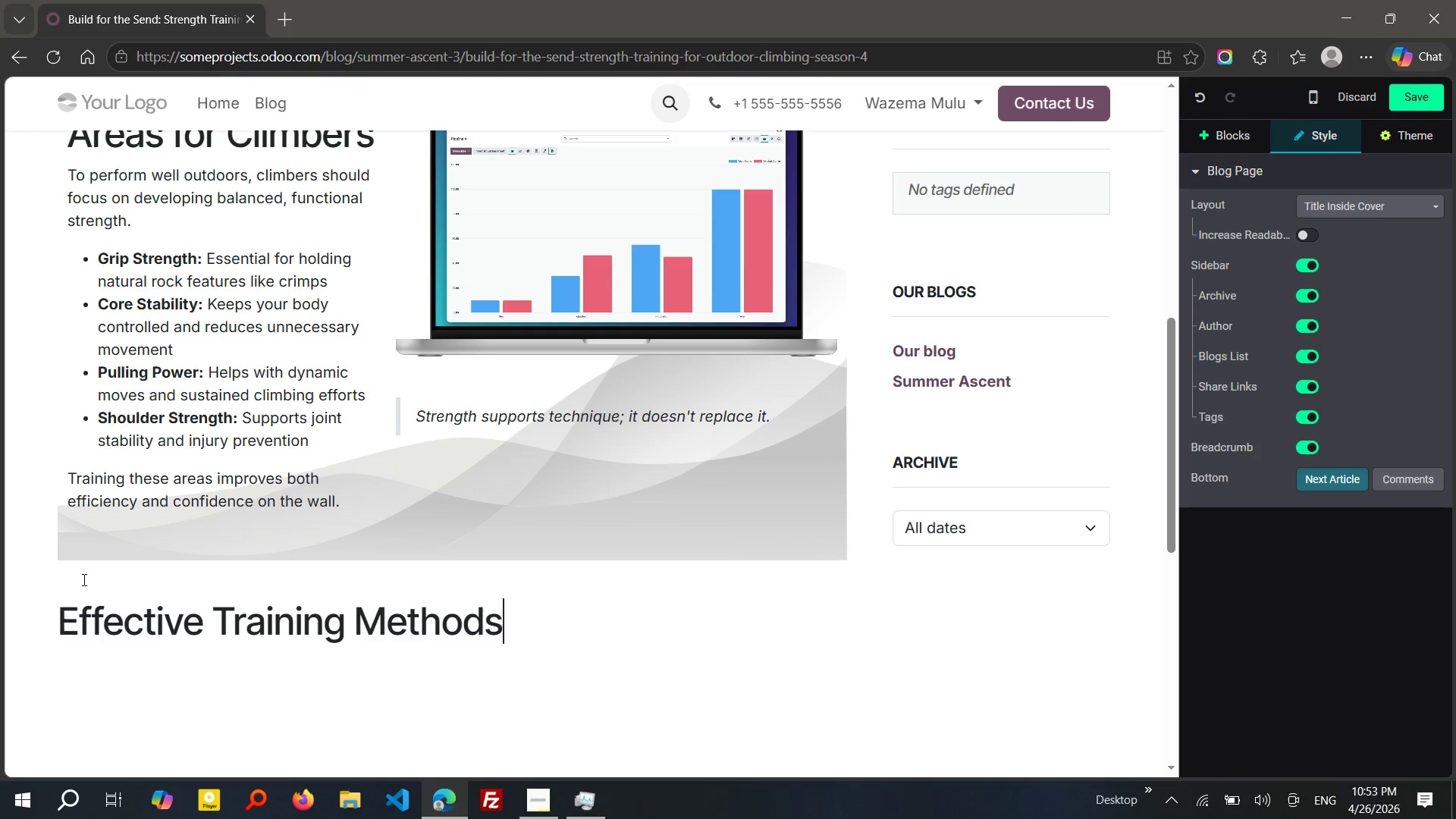 
key(Enter)
 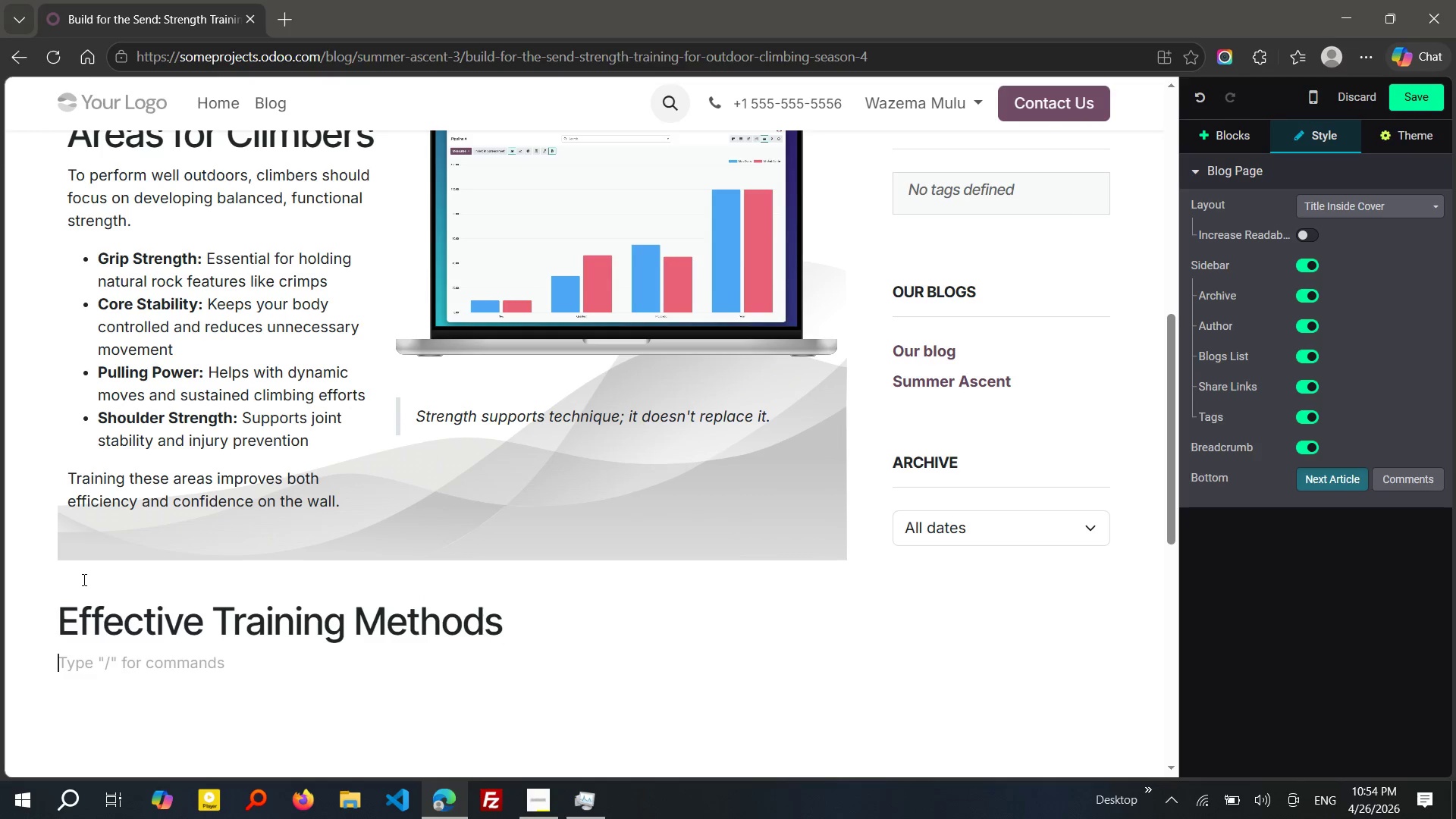 
type(CLIMbing-specific strength tra)
key(Tab)
type( should be targeed and controlled. Popular and eff)
key(Tab)
type( meht)
key(Backspace)
key(Backspace)
type(thods incl)
key(Tab)
type(:)
 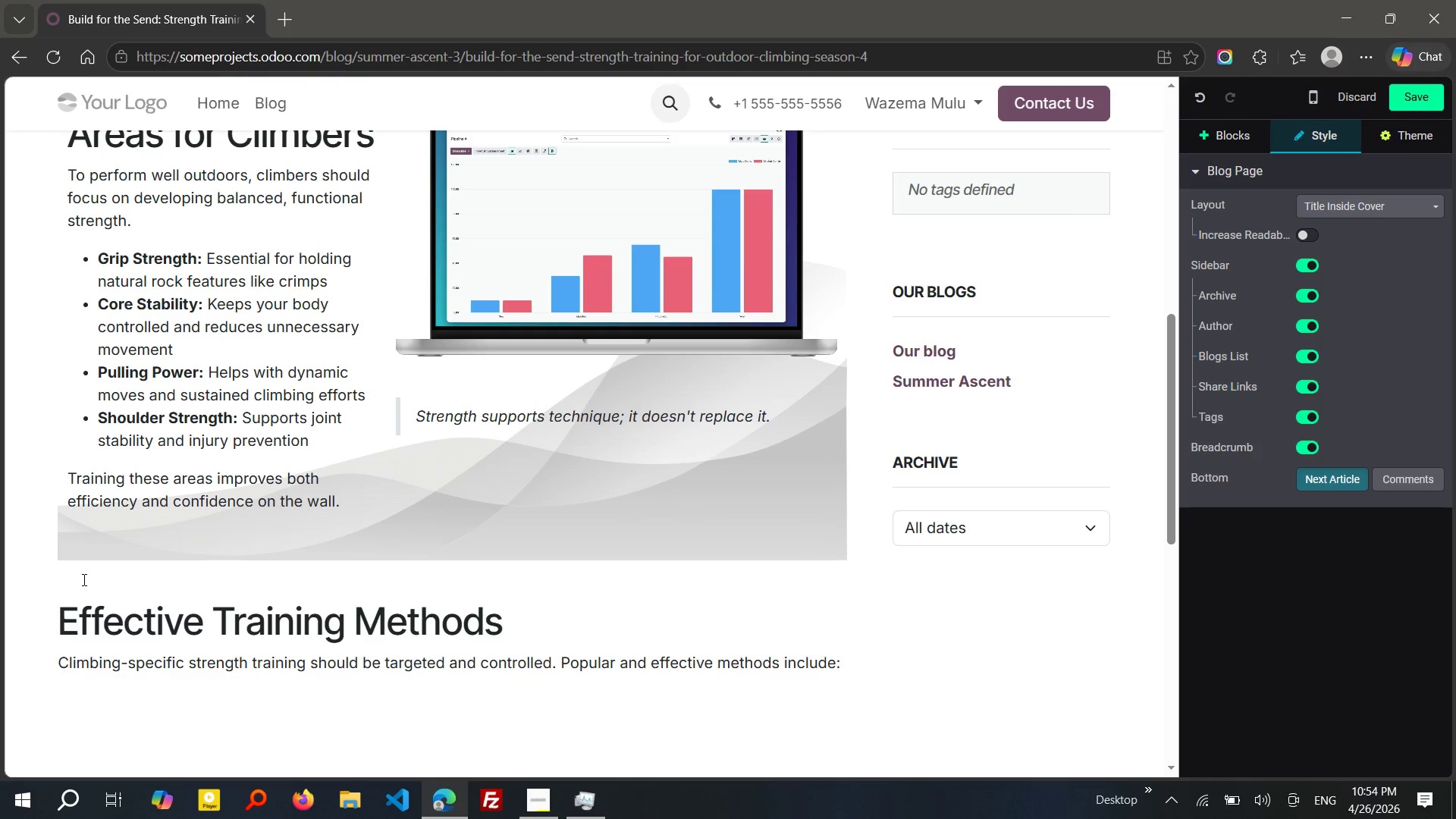 
key(Enter)
 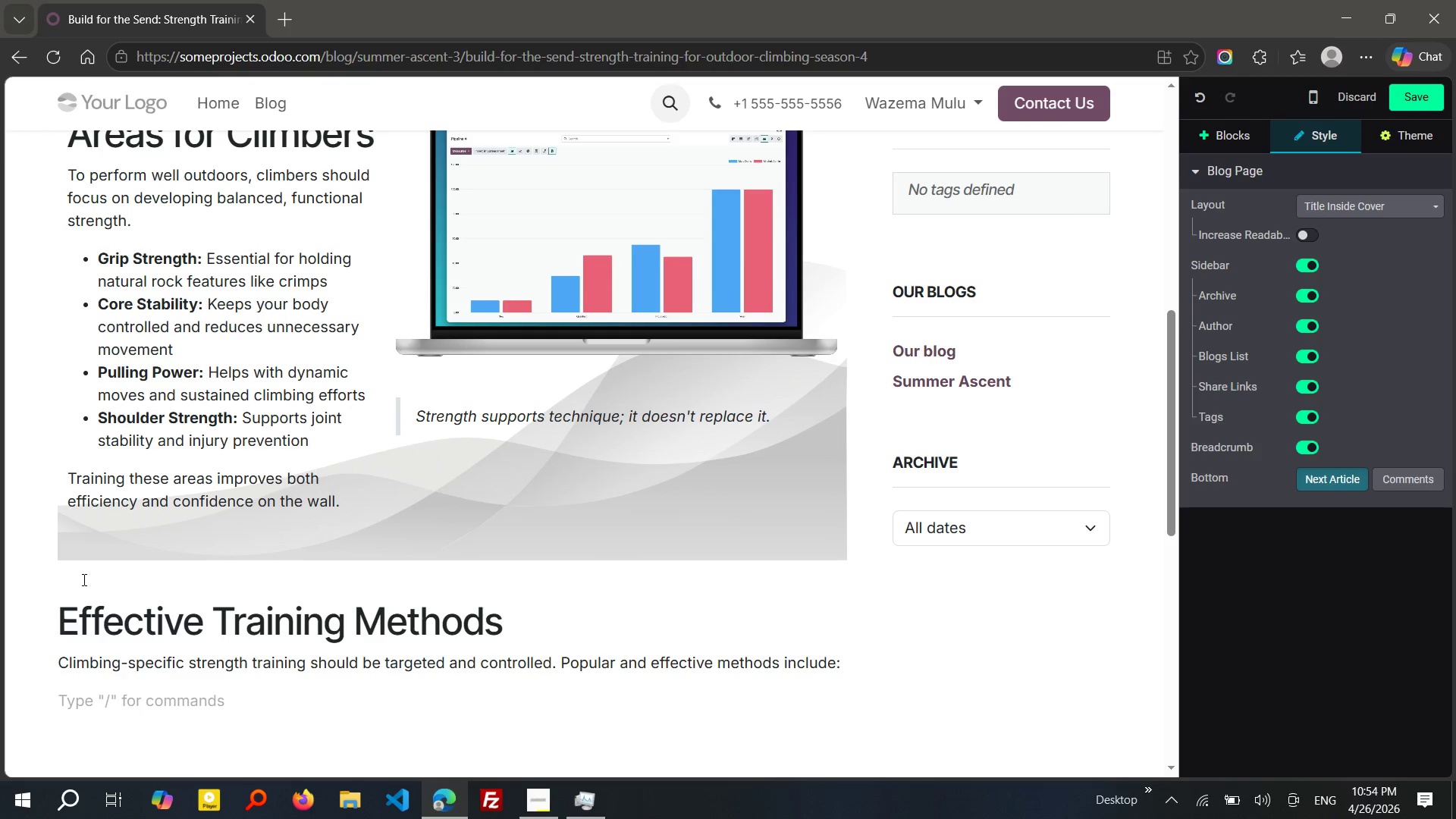 
wait(17.25)
 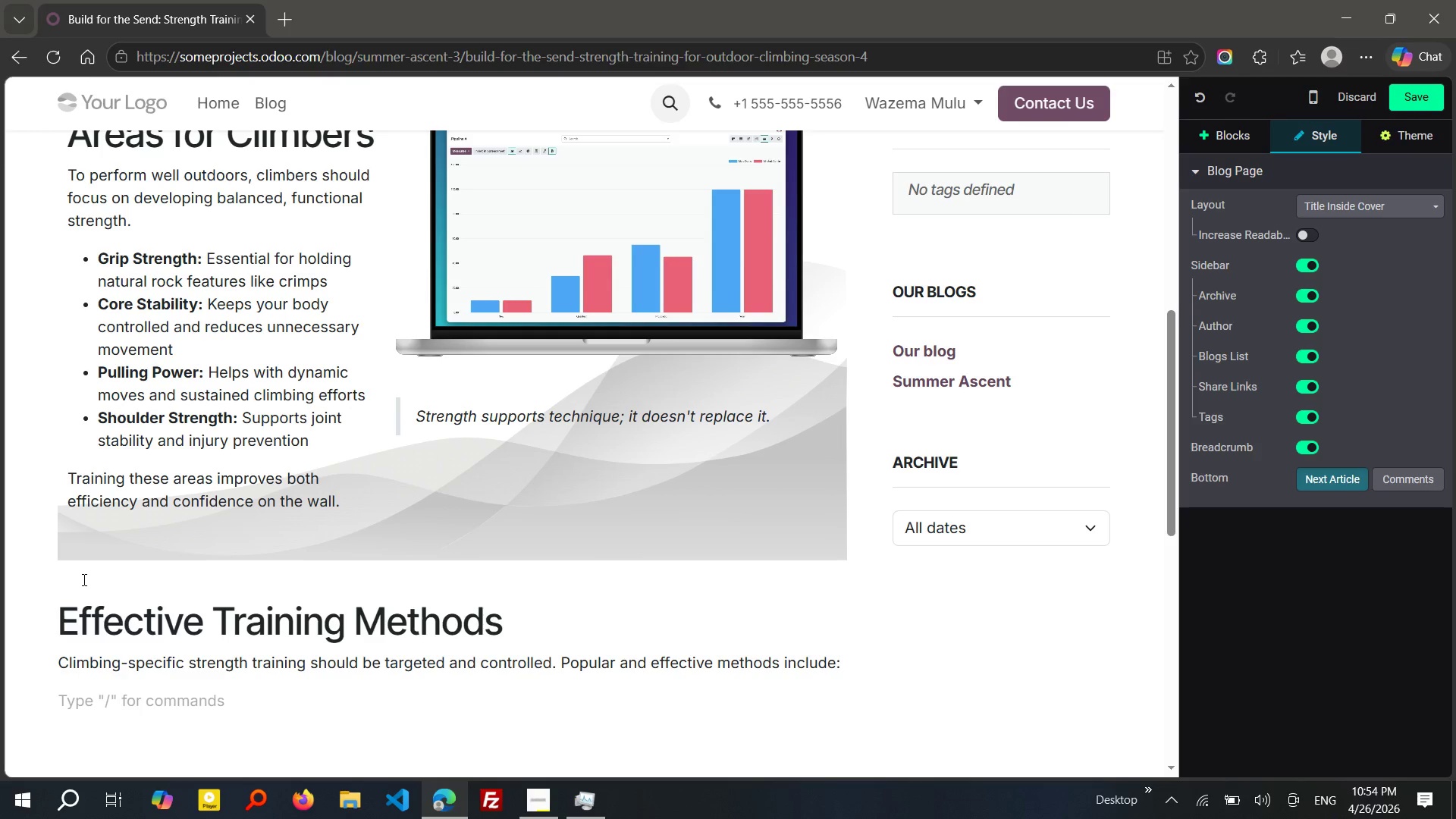 
type(/bu)
 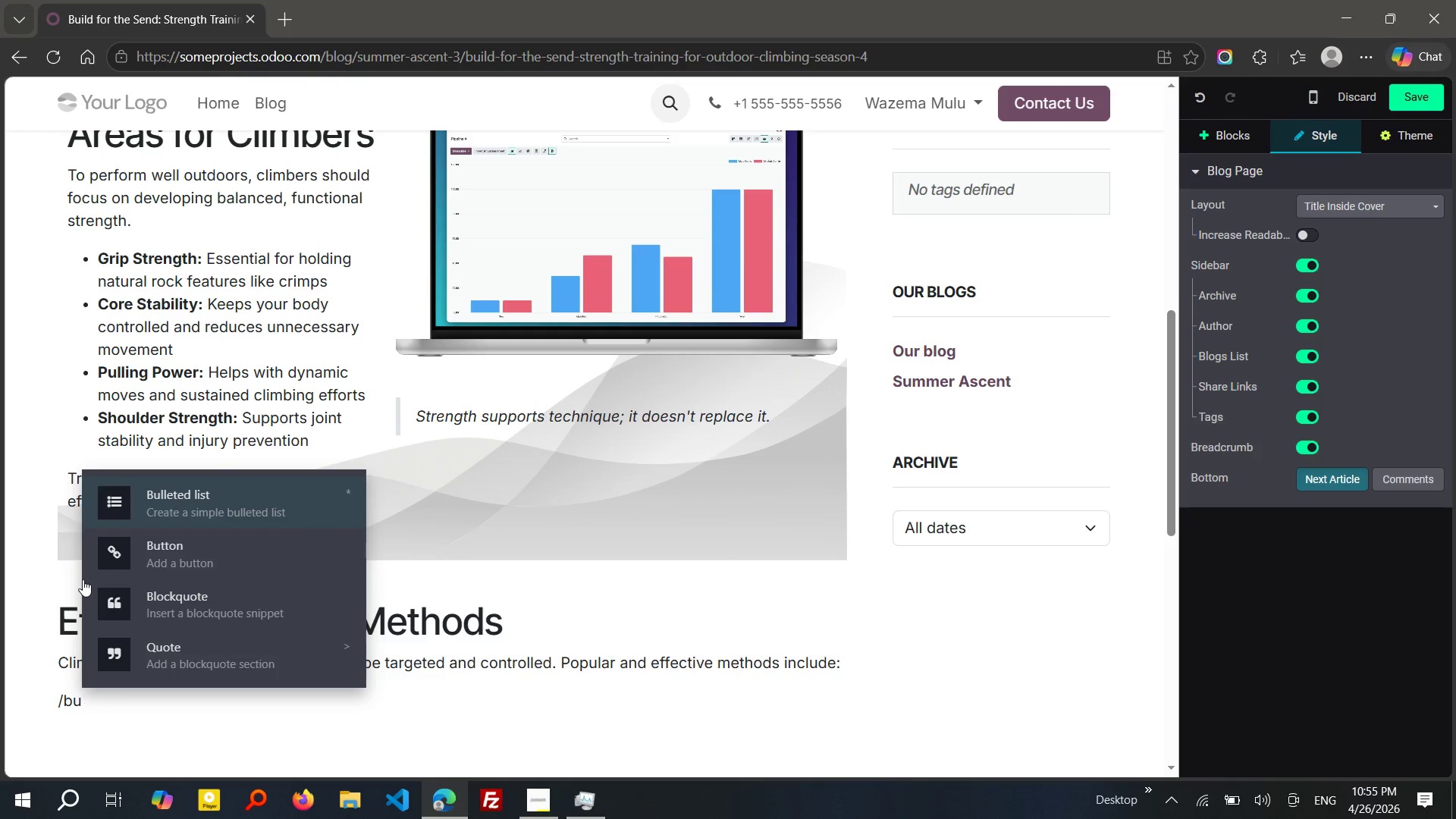 
key(Enter)
 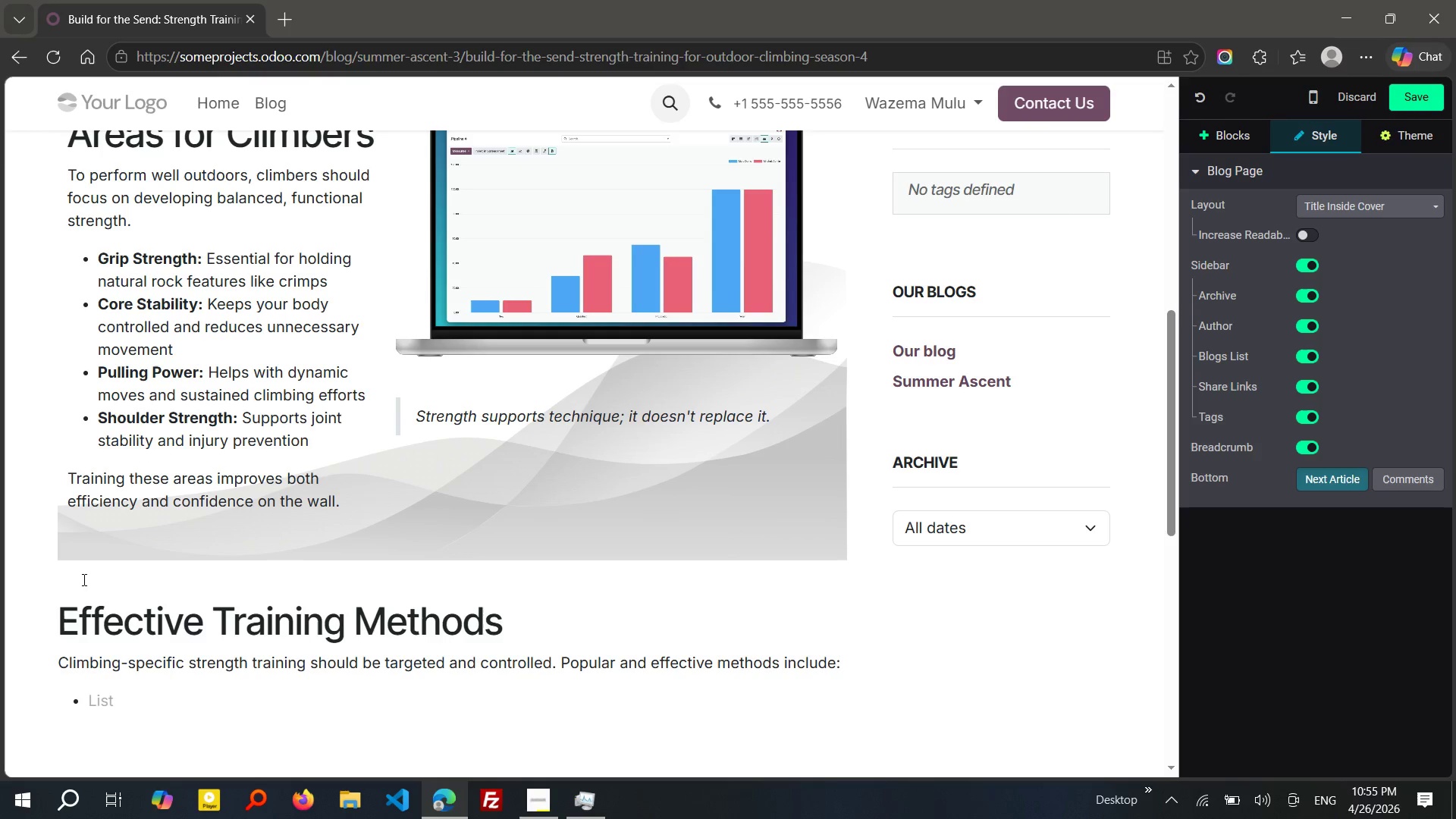 
type(Hangboard Training)
 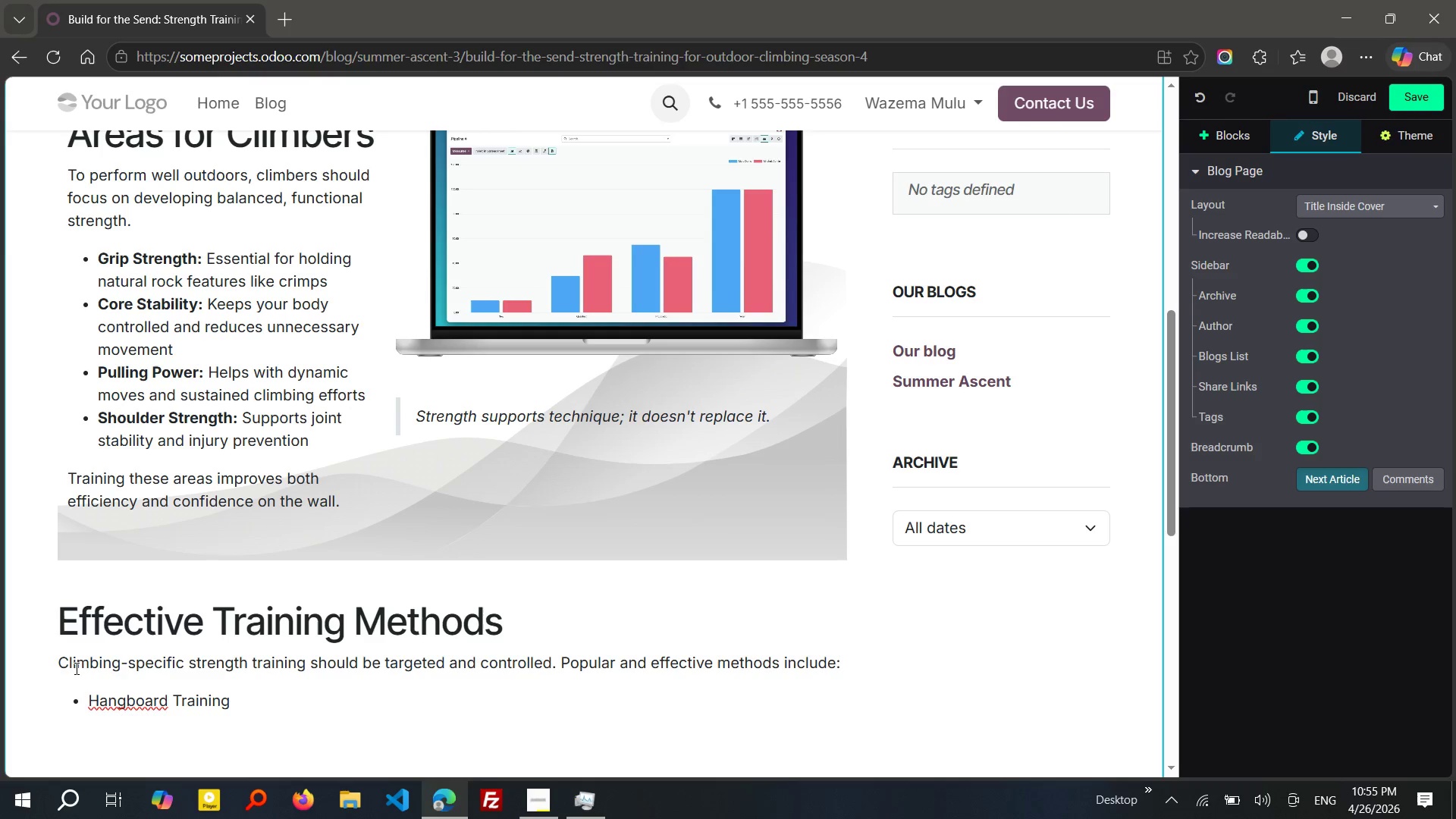 
type(: BUILDs finger strength progressively)
 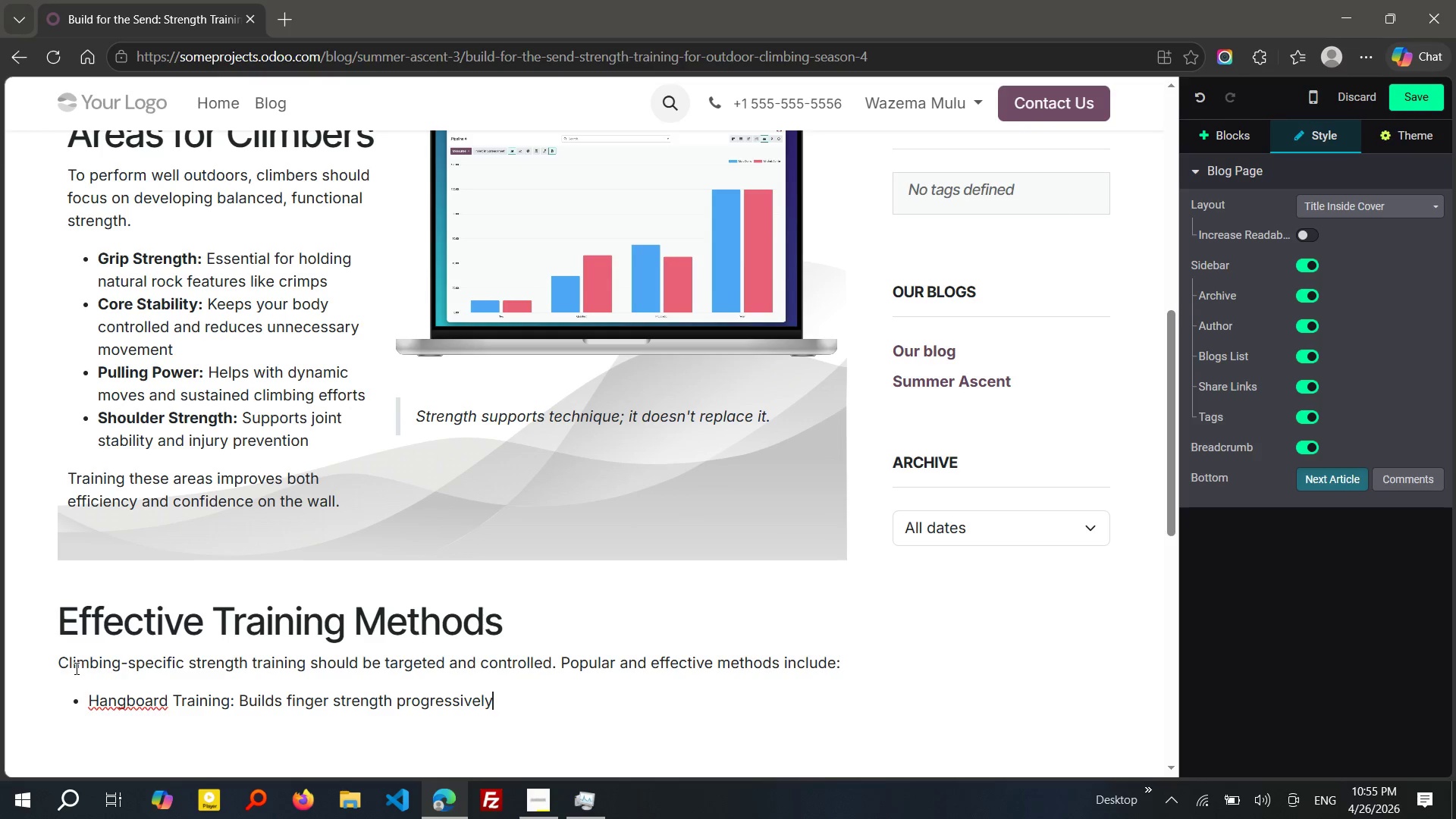 
key(Enter)
 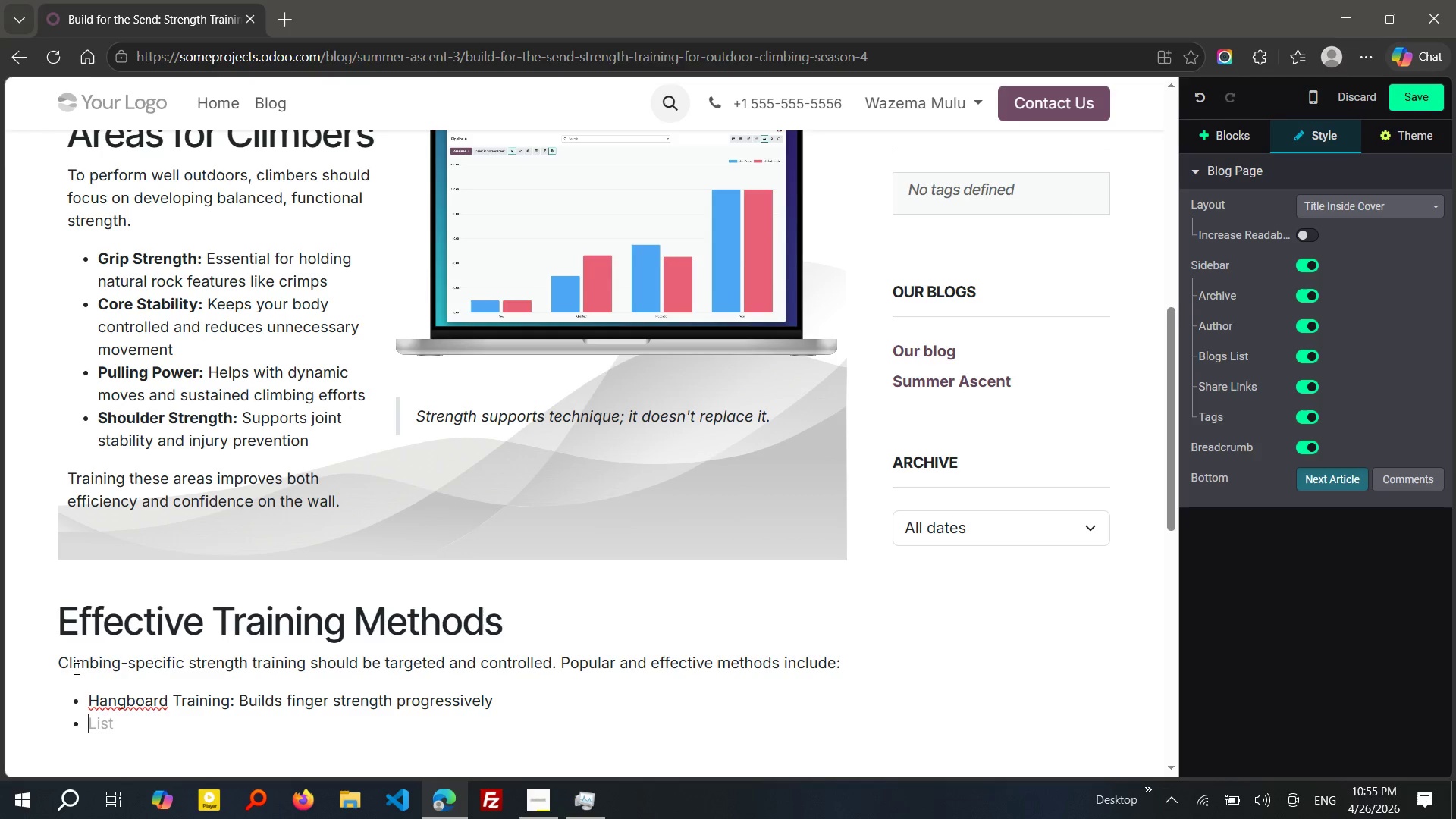 
type(PULL-up Variations: deev)
key(Backspace)
key(Backspace)
type(velops upper body power)
 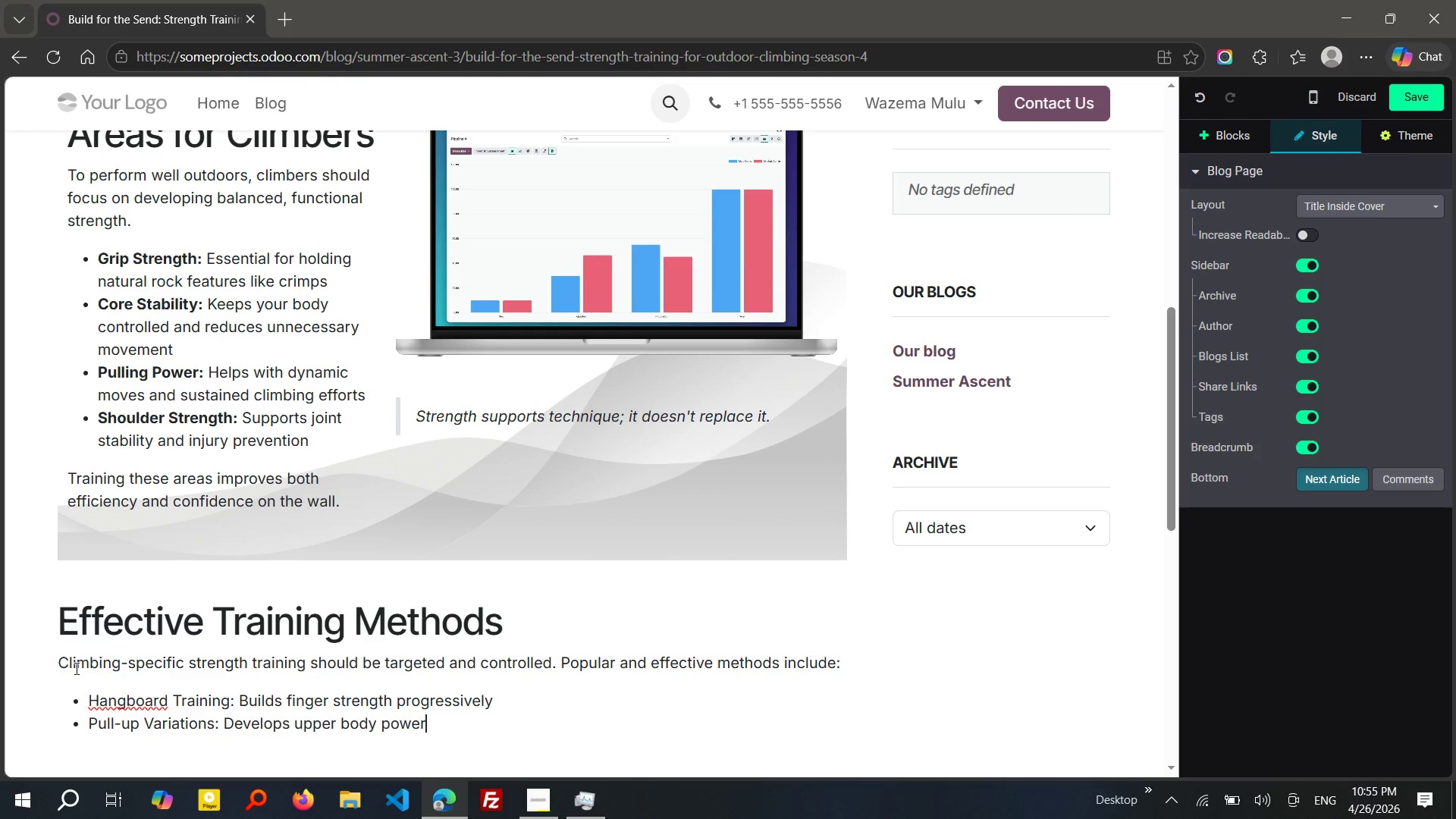 
key(Enter)
 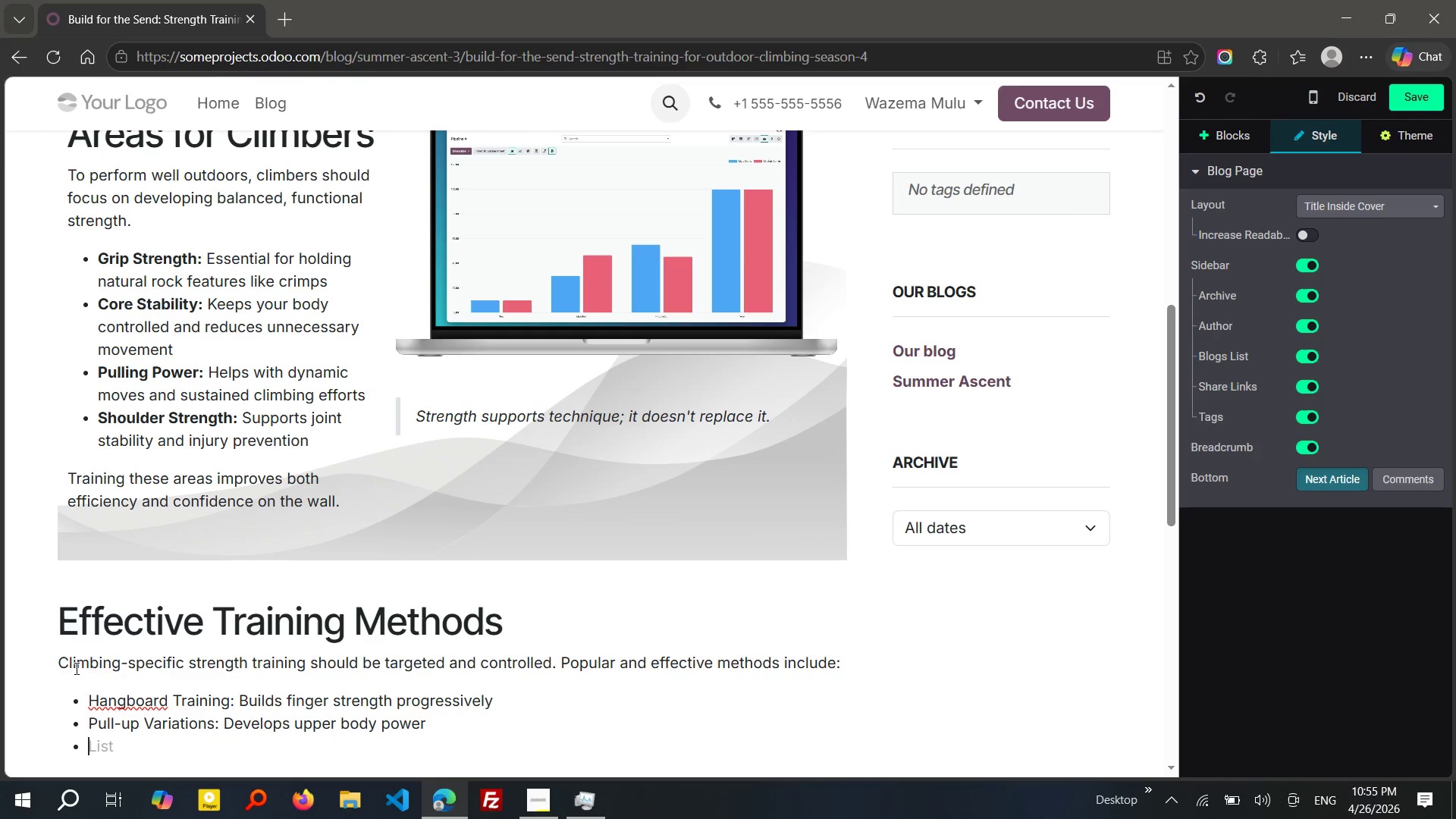 
type(CORE Exercises: planks, leg raises, and front levers)
 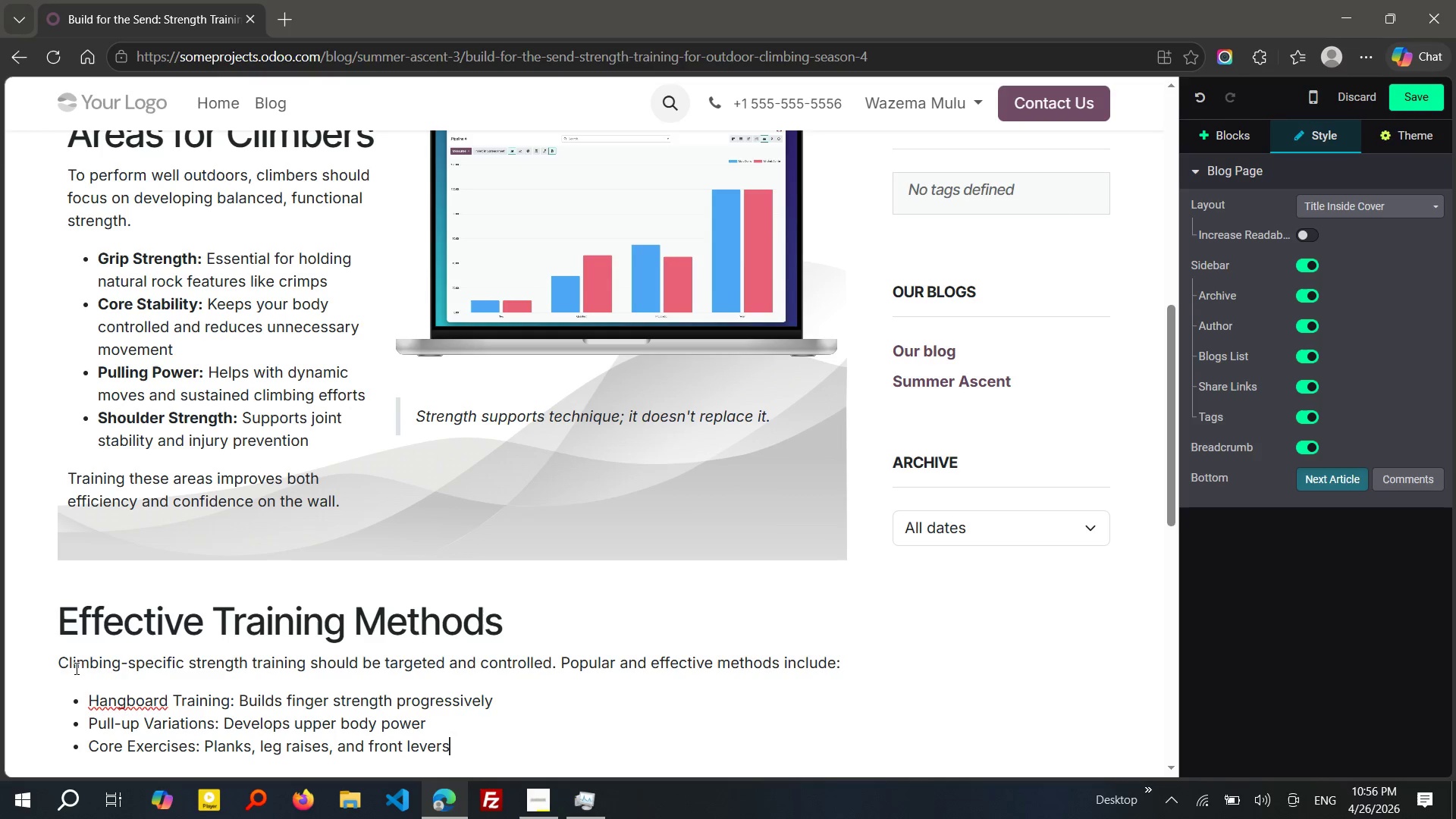 
 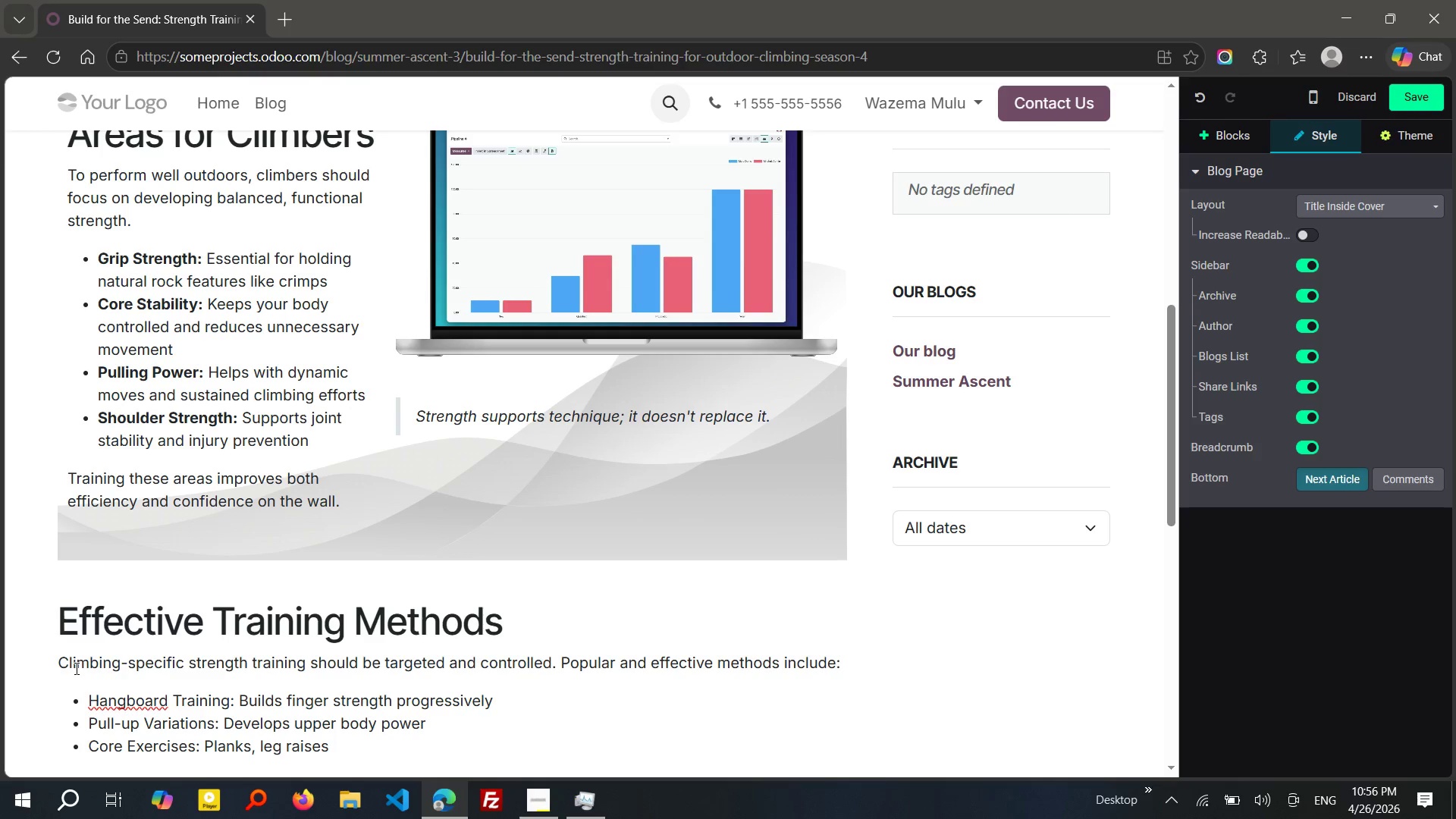 
key(Enter)
 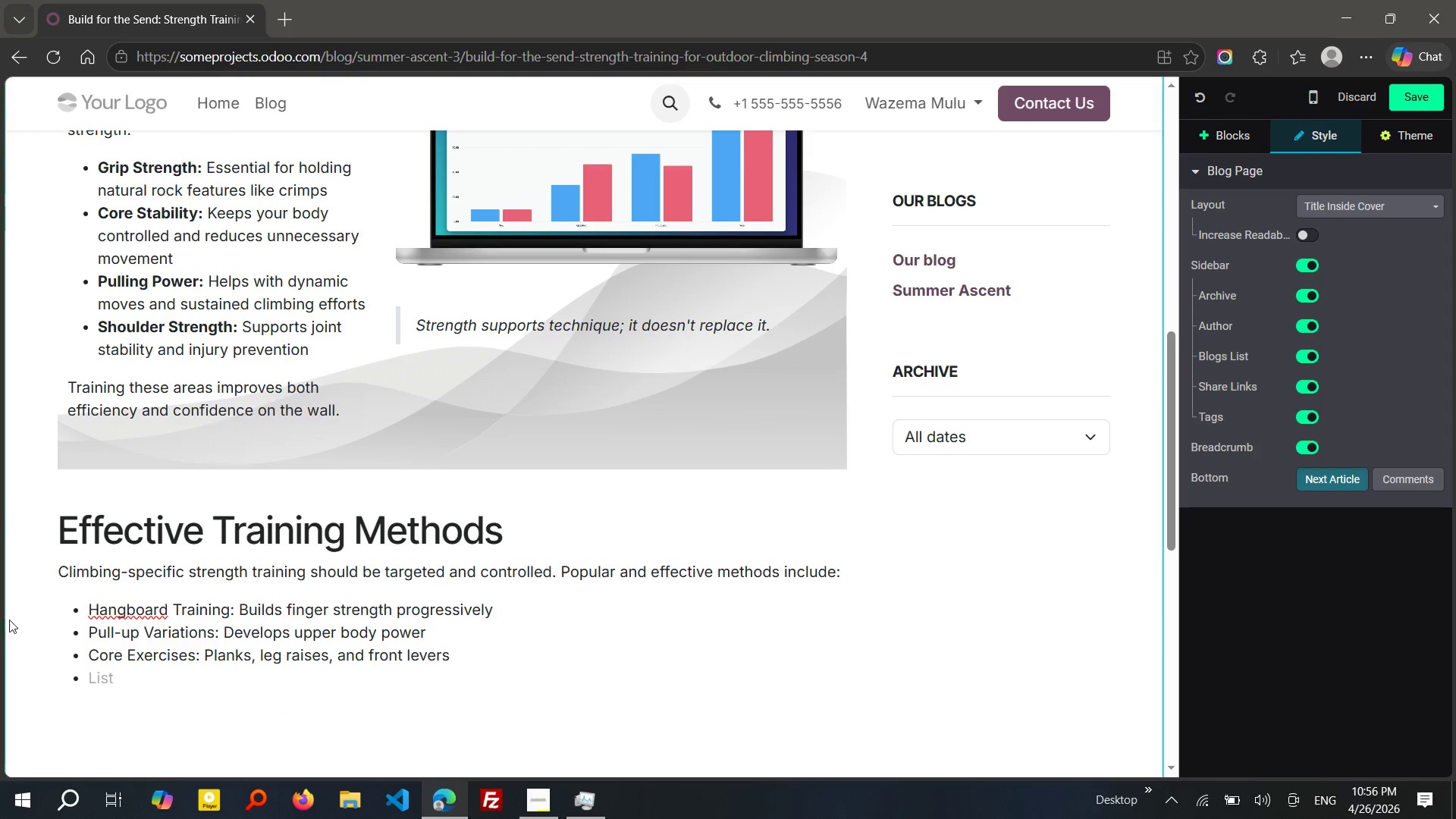 
left_click([108, 613])
 